 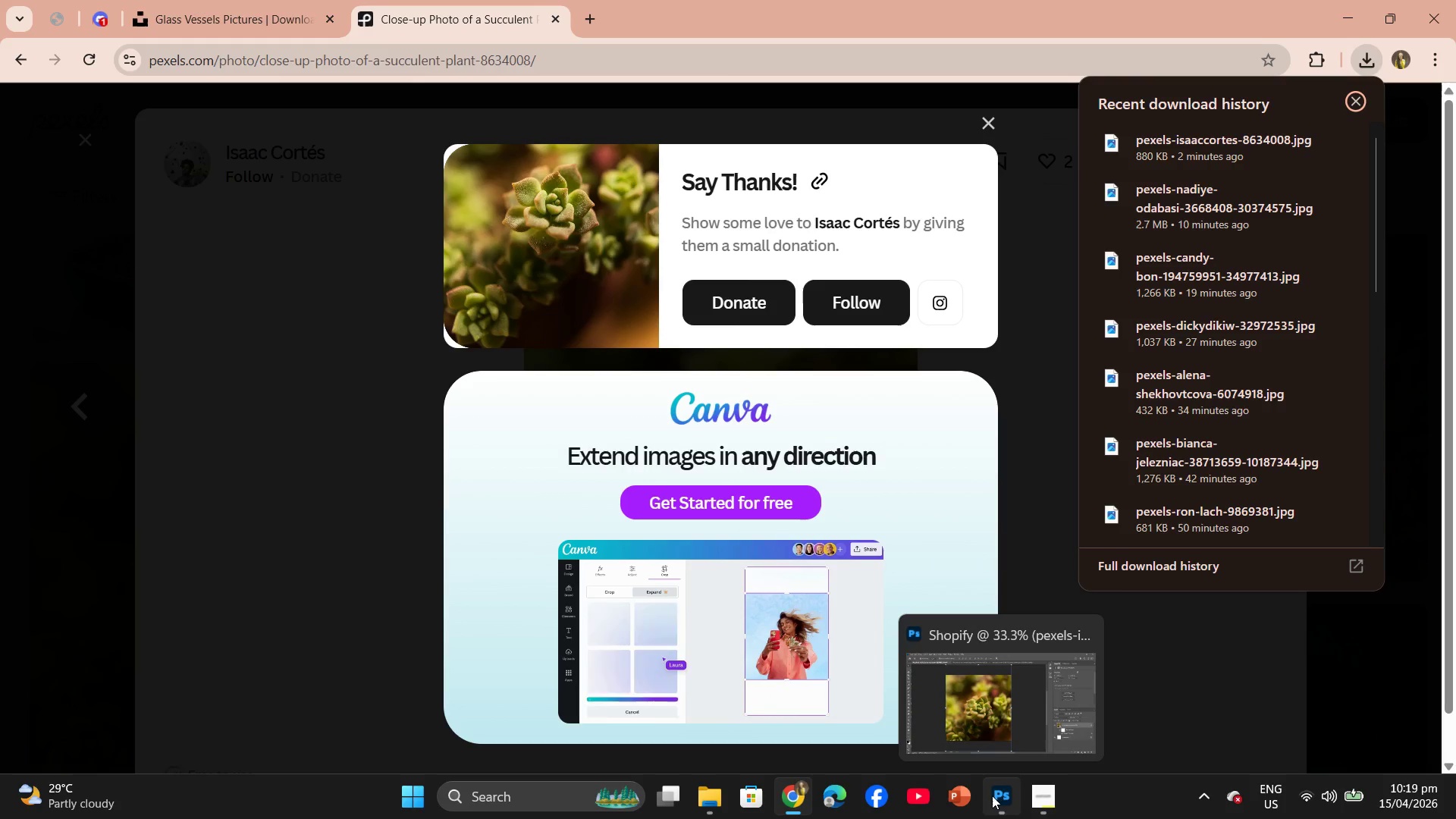 
left_click([996, 811])
 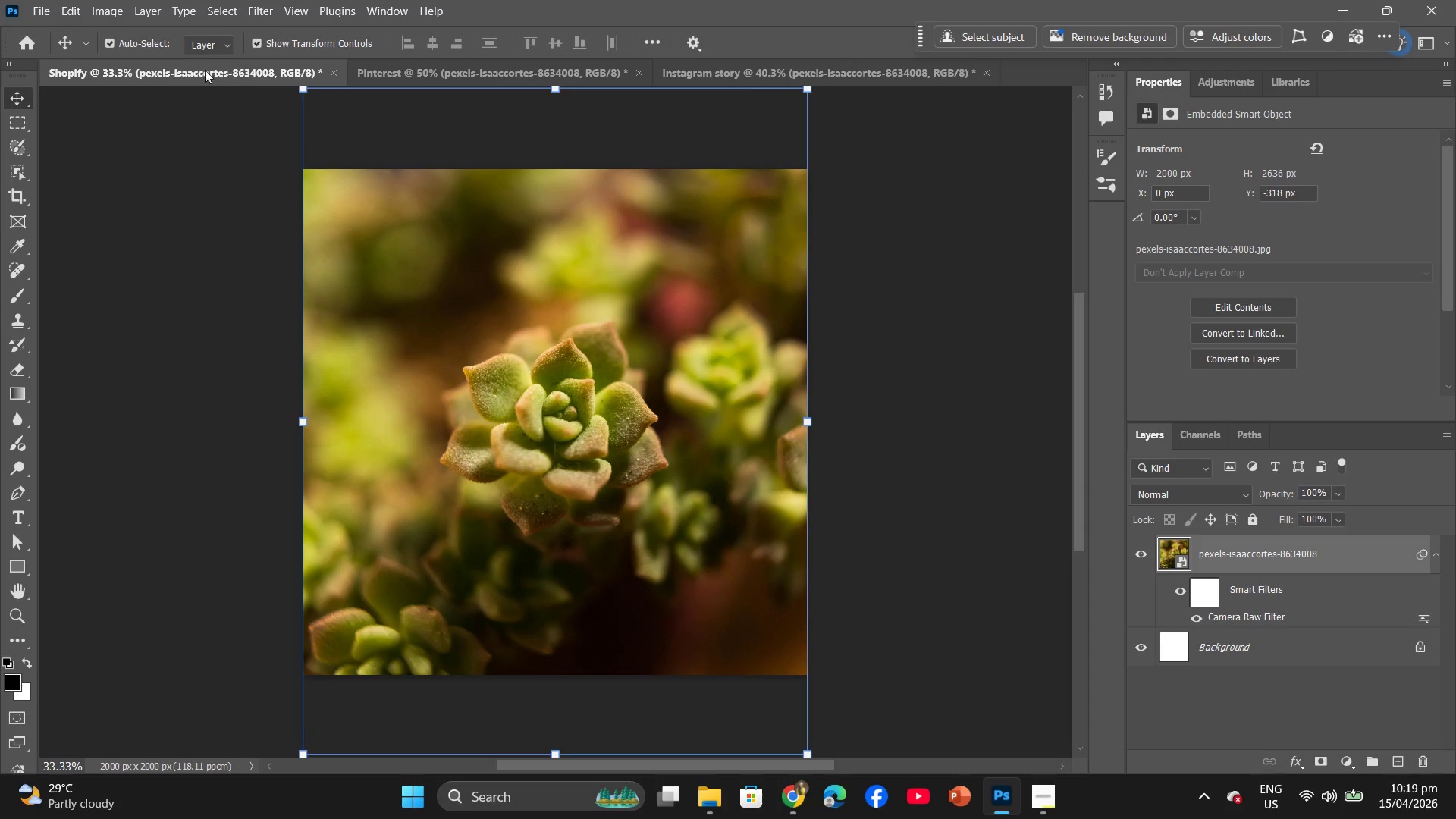 
left_click([47, 10])
 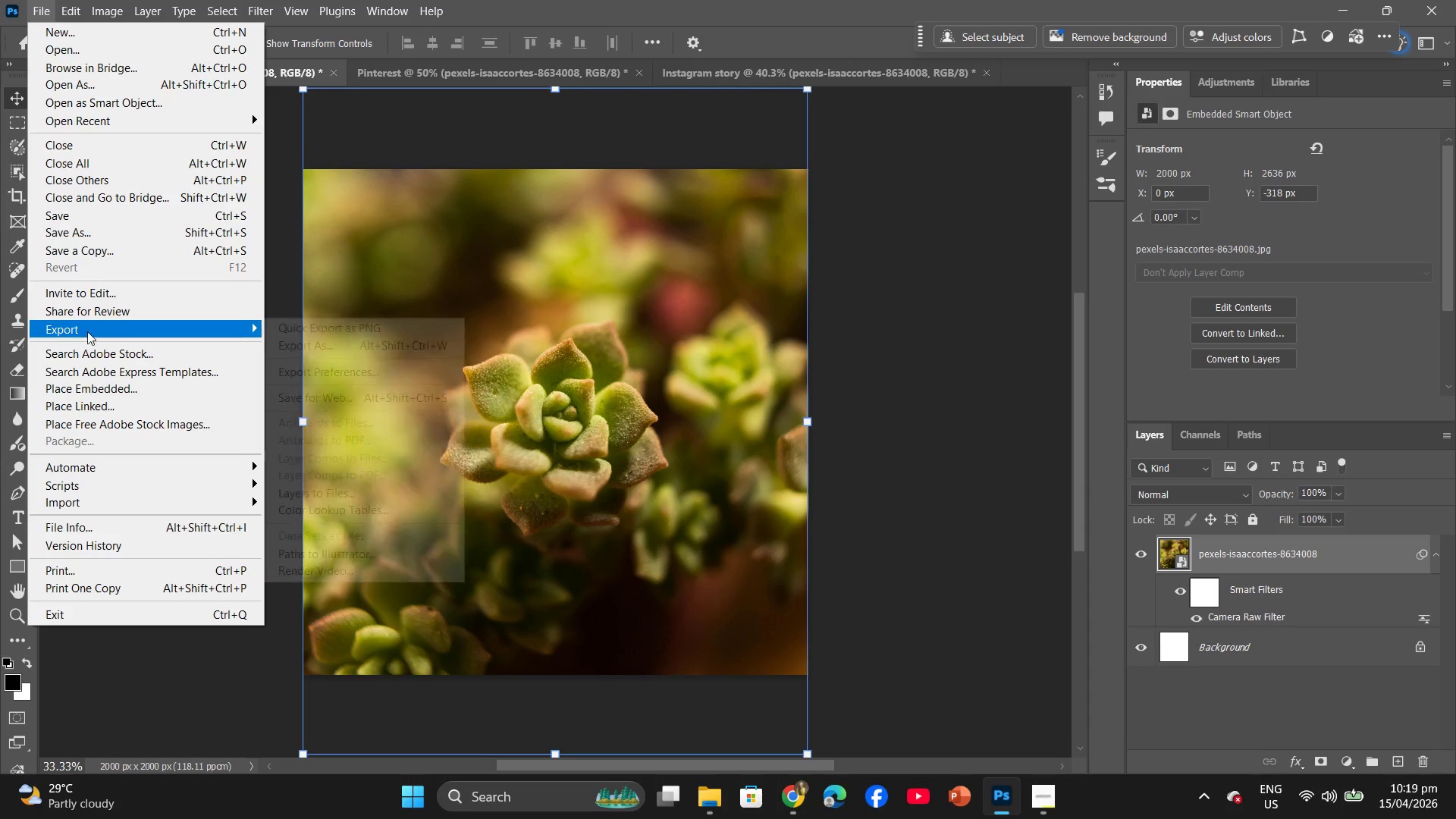 
left_click([294, 356])
 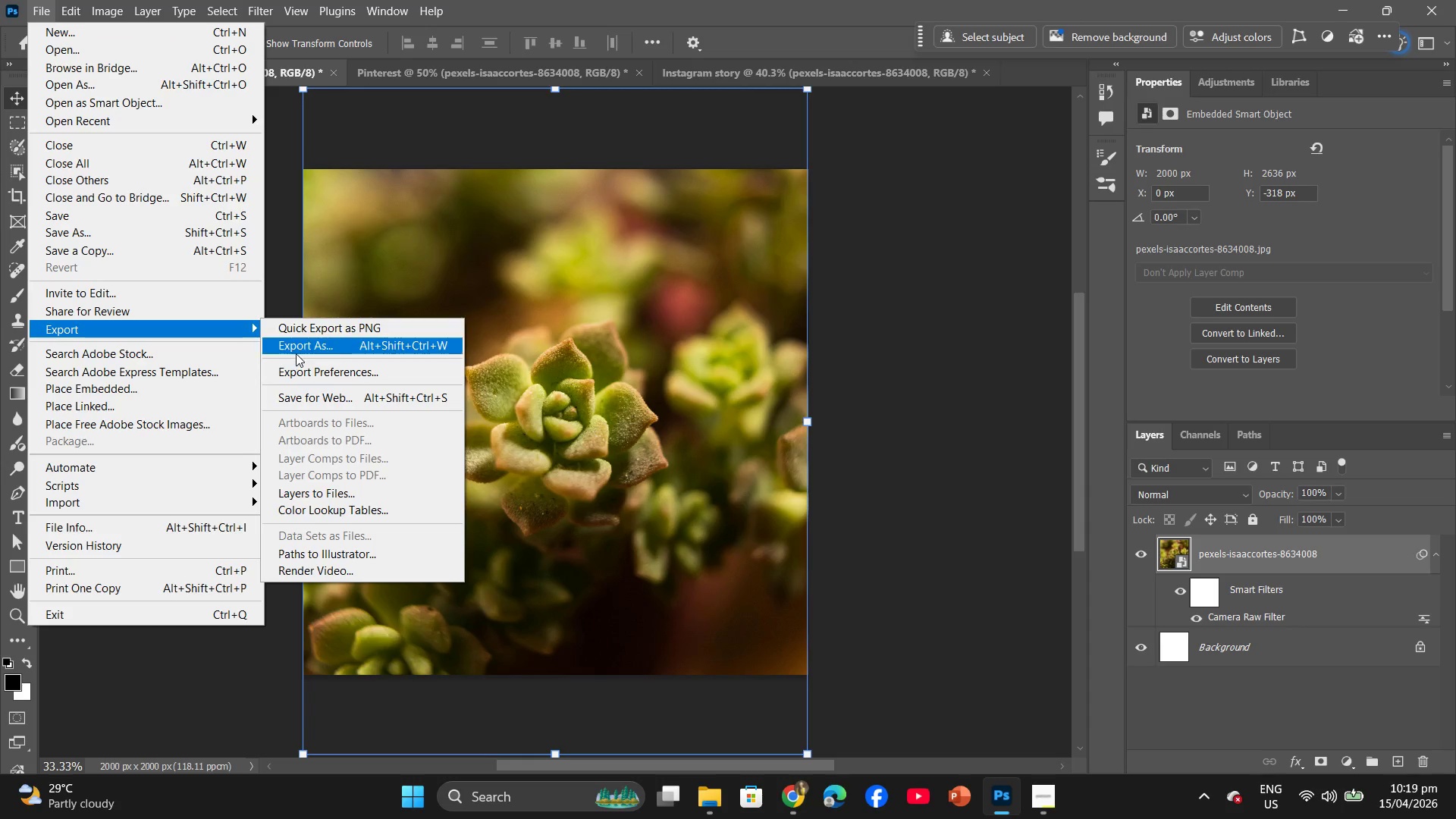 
left_click([296, 353])
 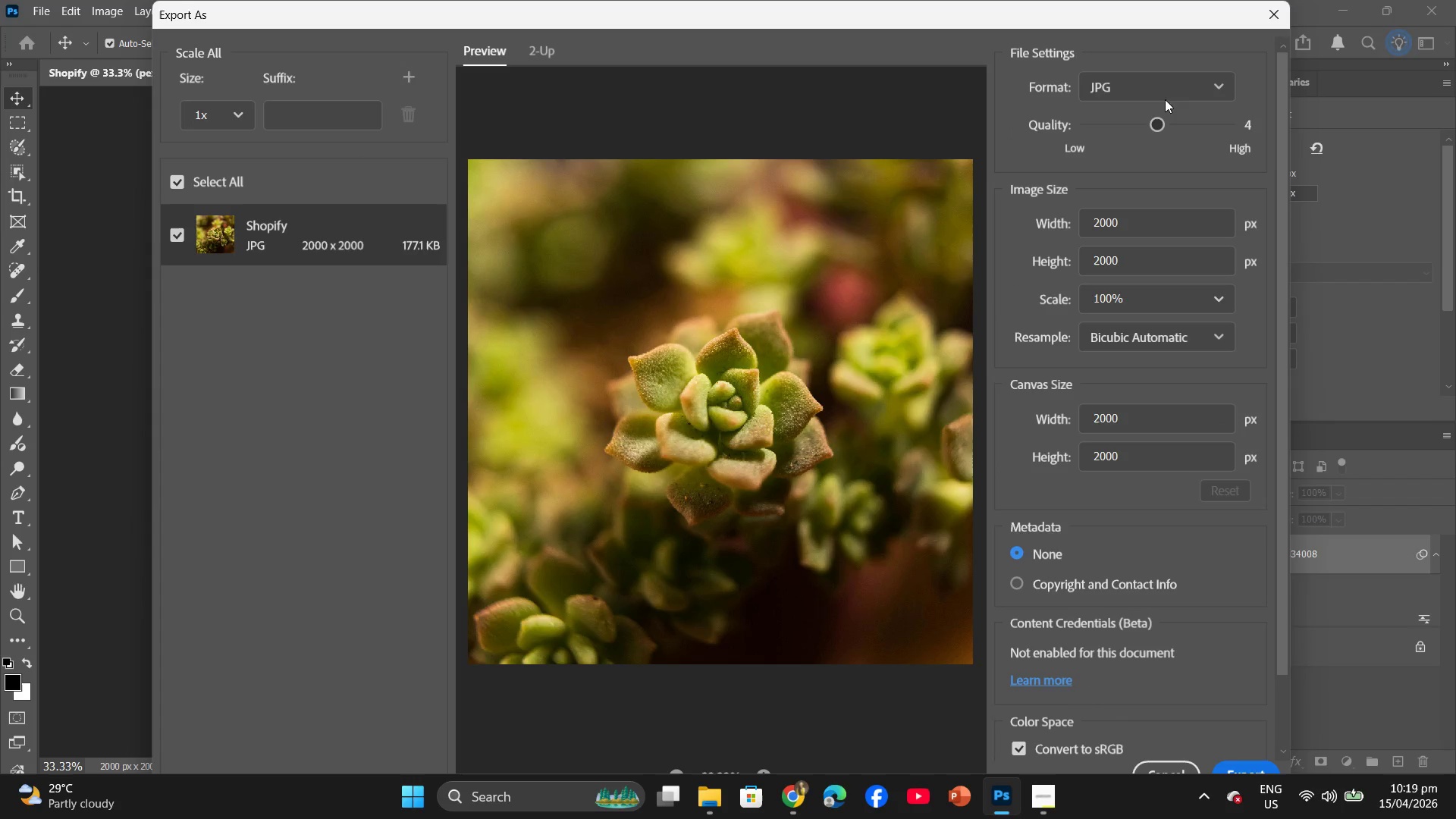 
left_click_drag(start_coordinate=[1153, 129], to_coordinate=[1175, 129])
 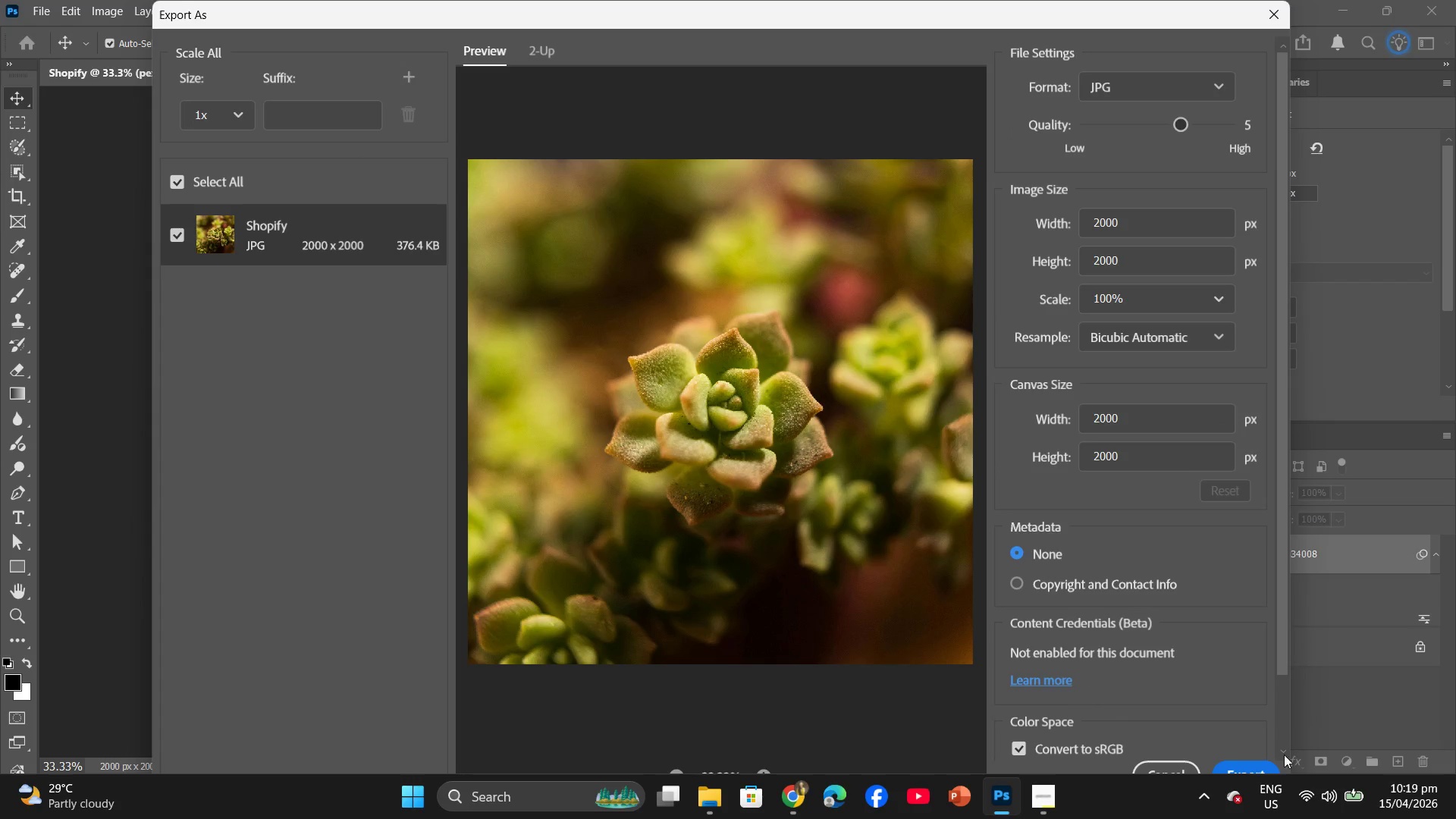 
left_click([1224, 767])
 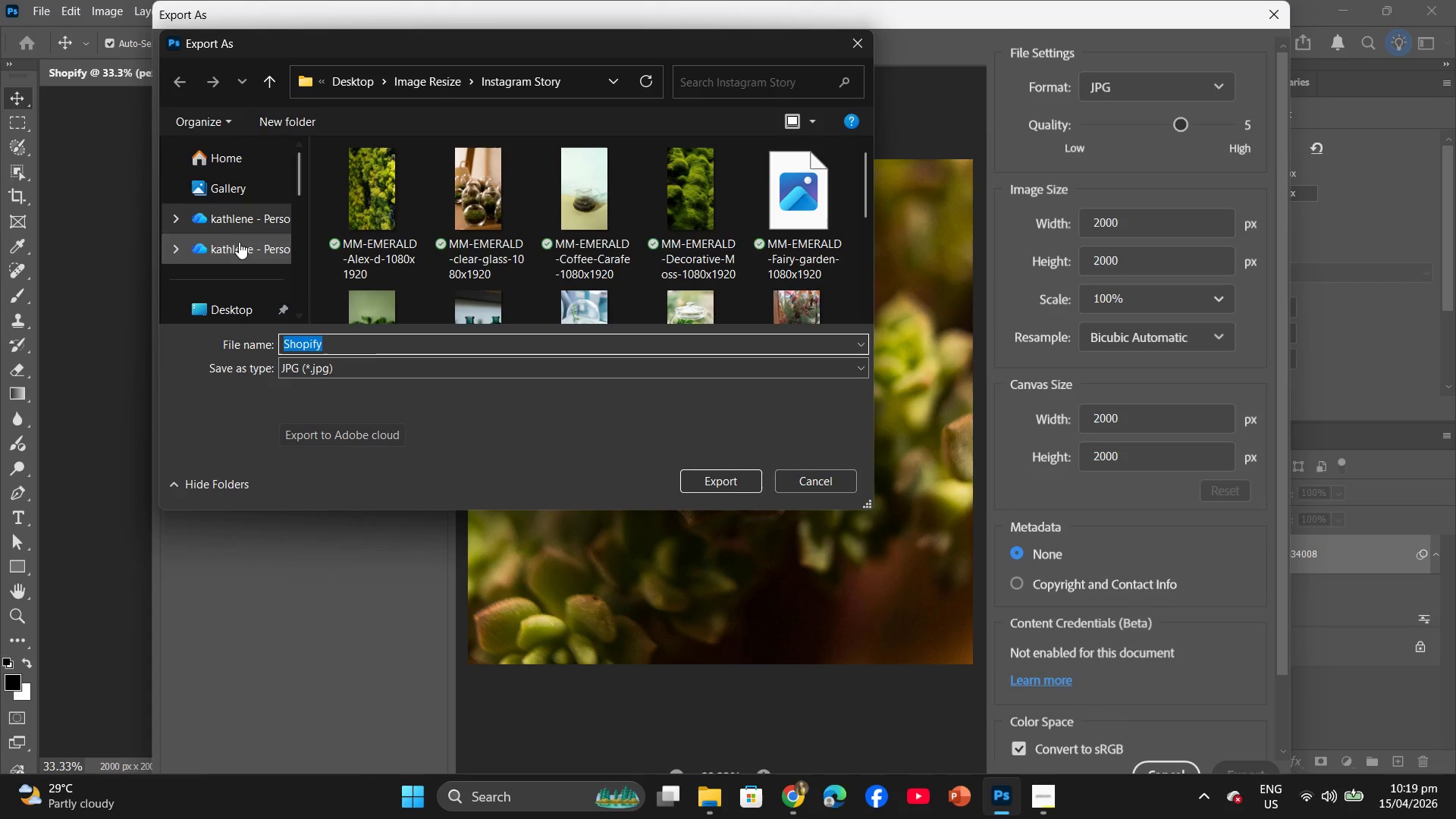 
left_click([228, 303])
 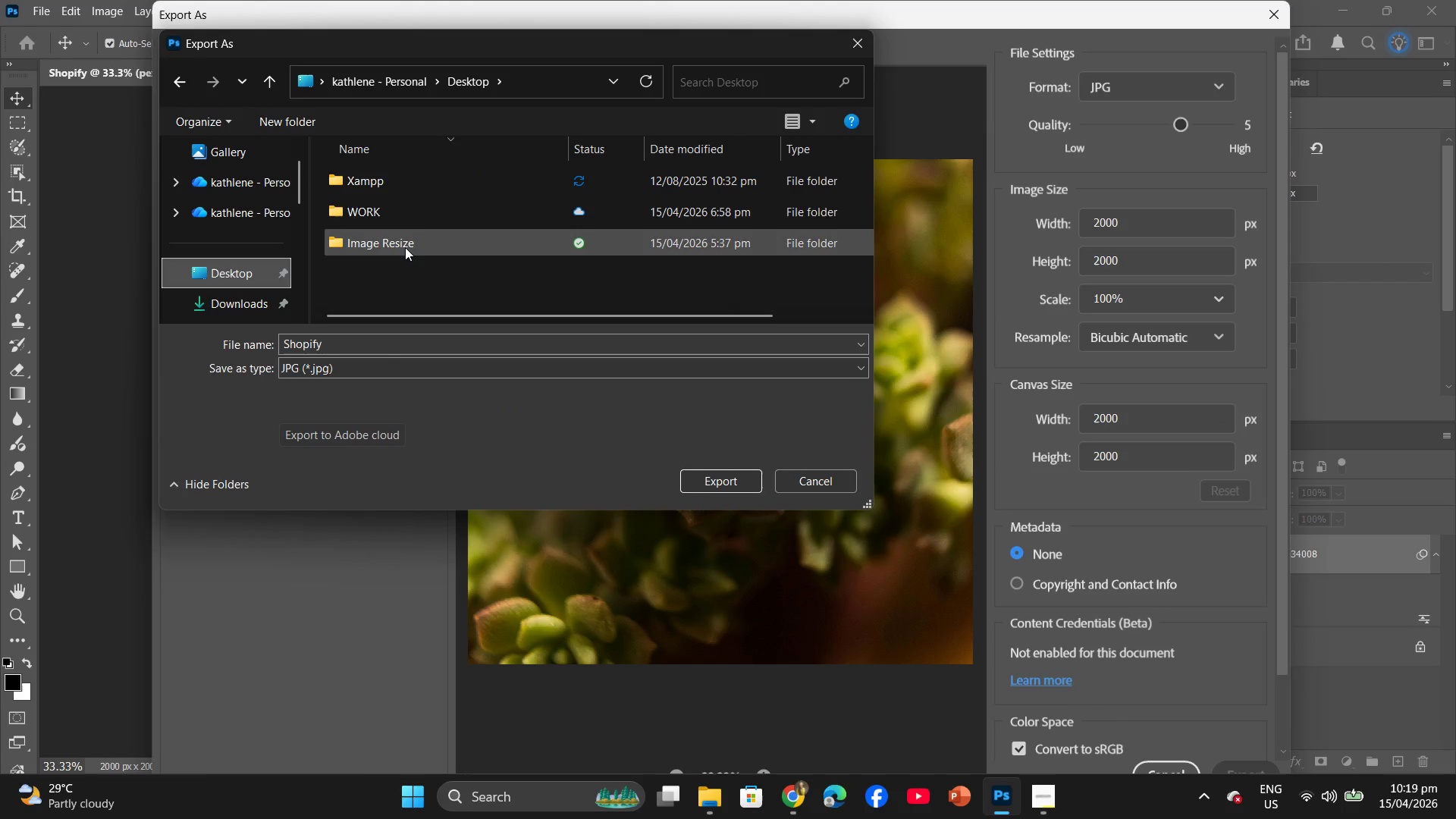 
double_click([405, 246])
 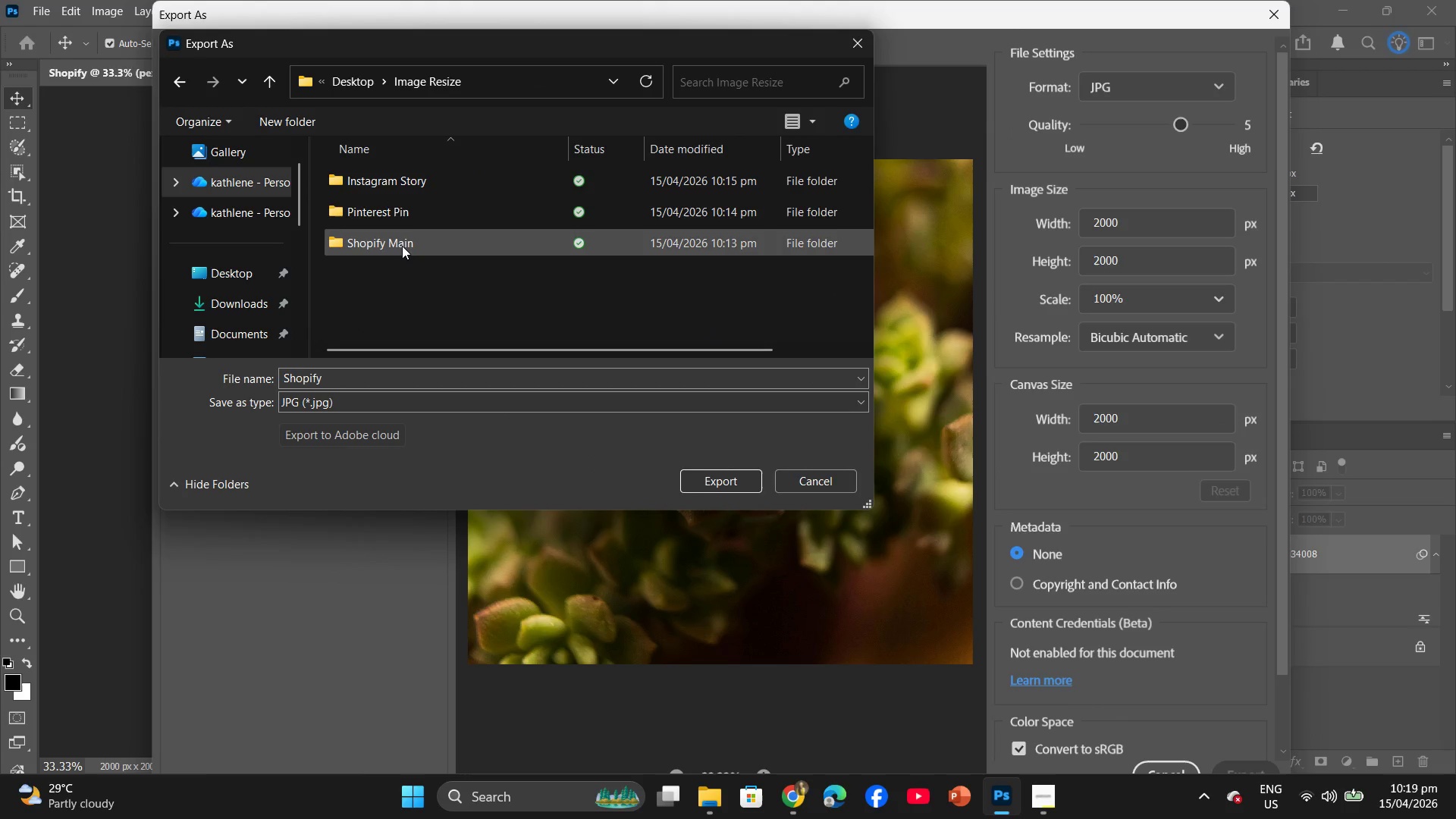 
triple_click([401, 246])
 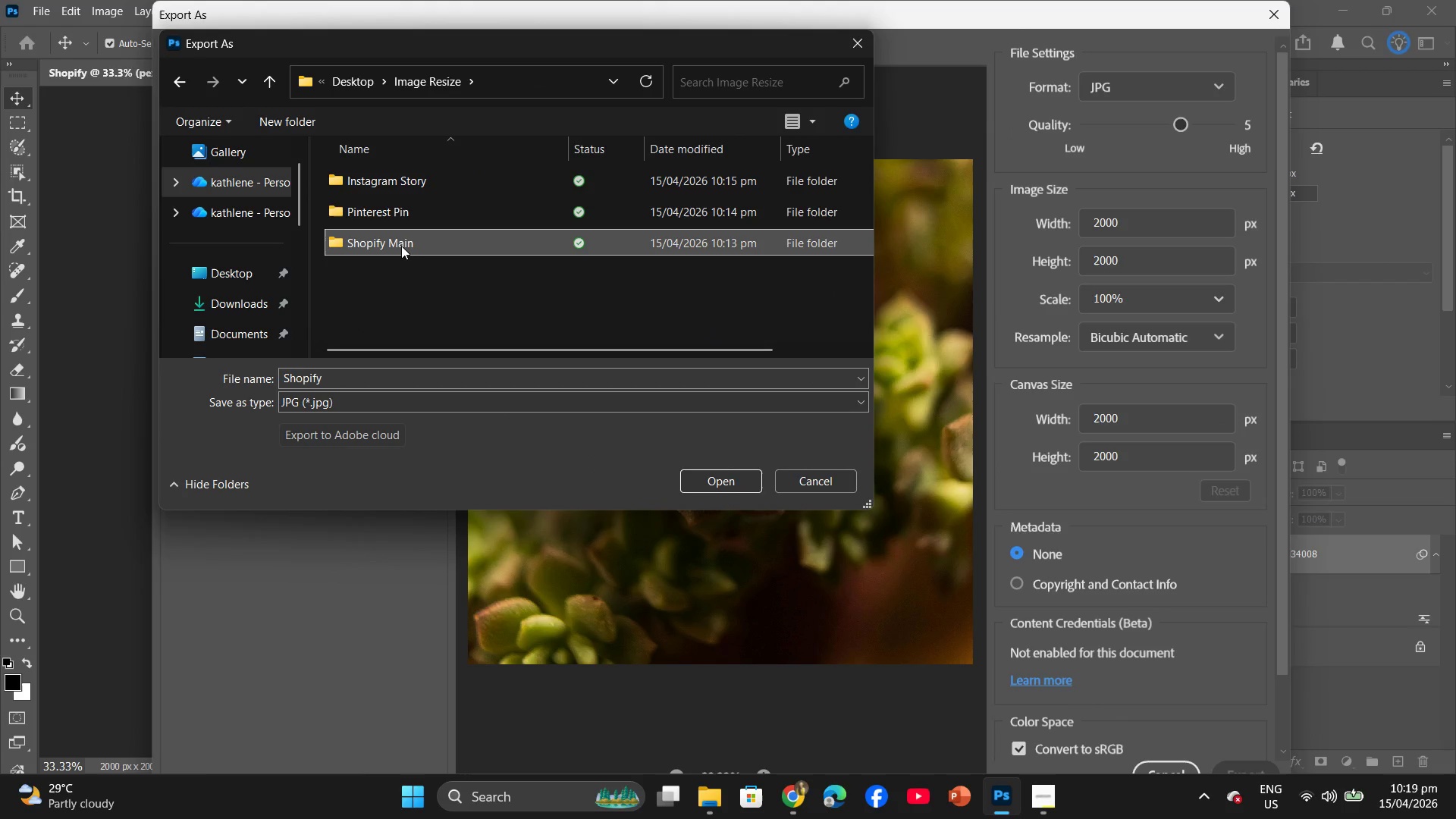 
triple_click([401, 246])
 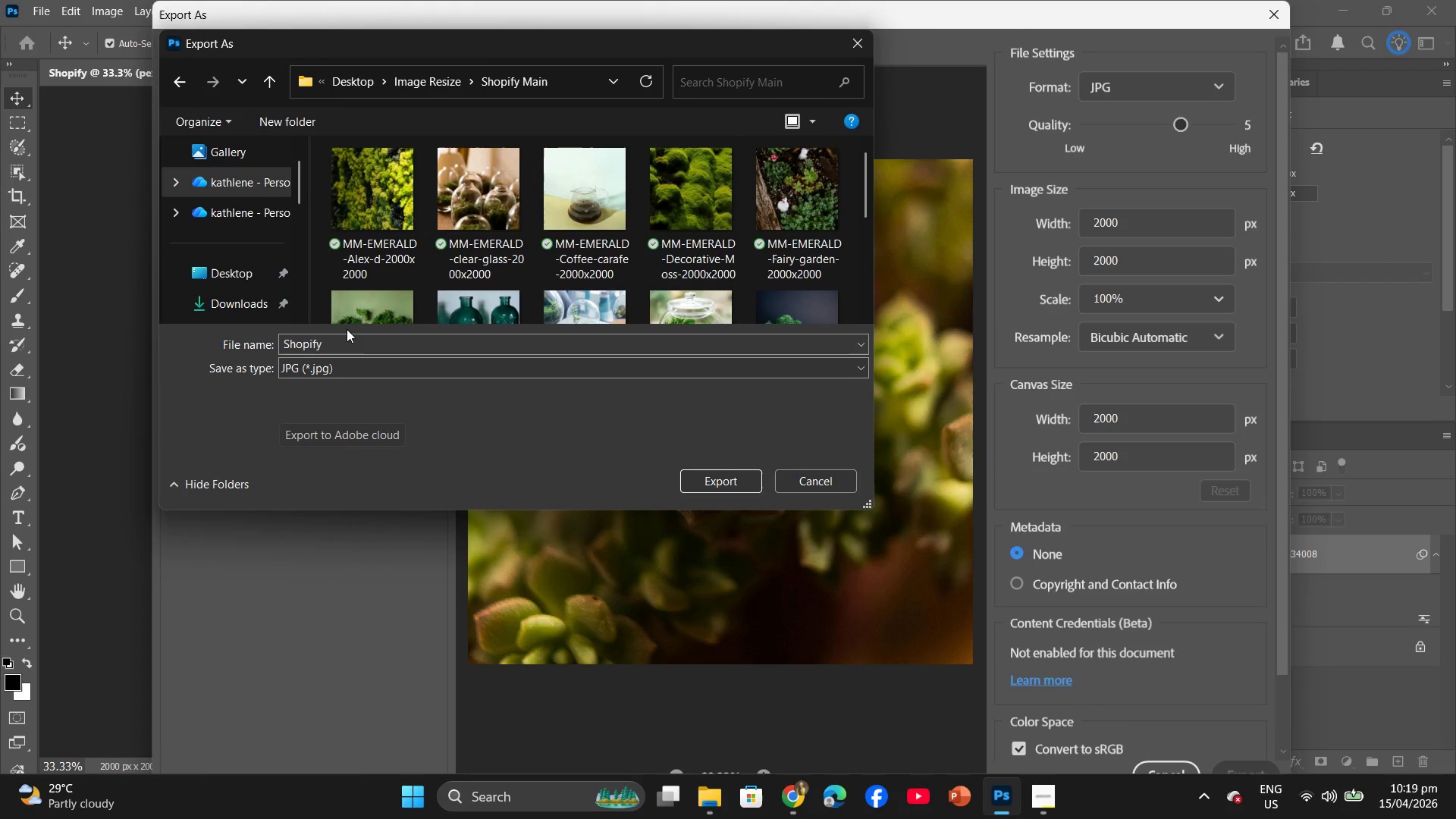 
left_click([335, 336])
 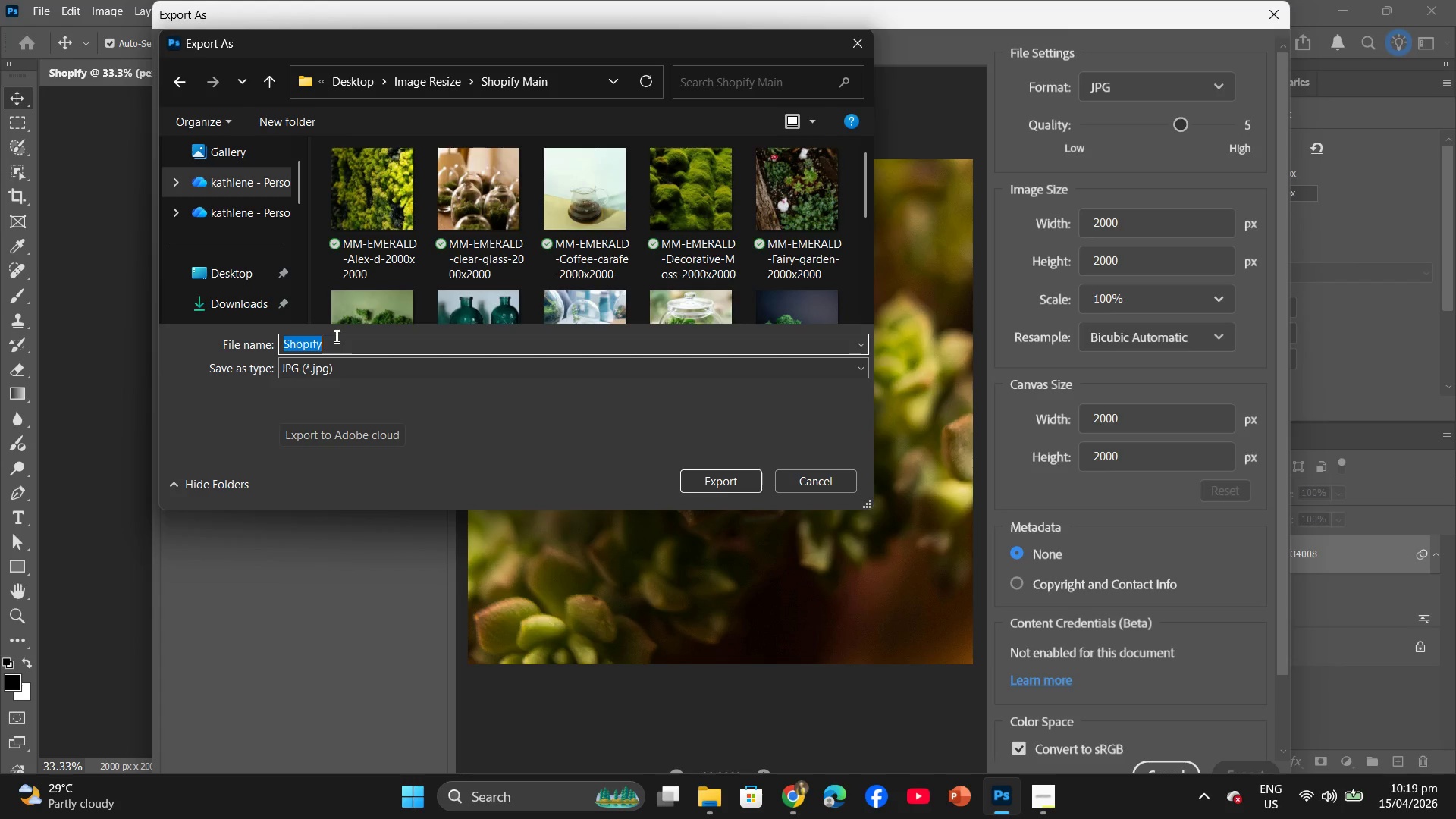 
key(Control+V)
 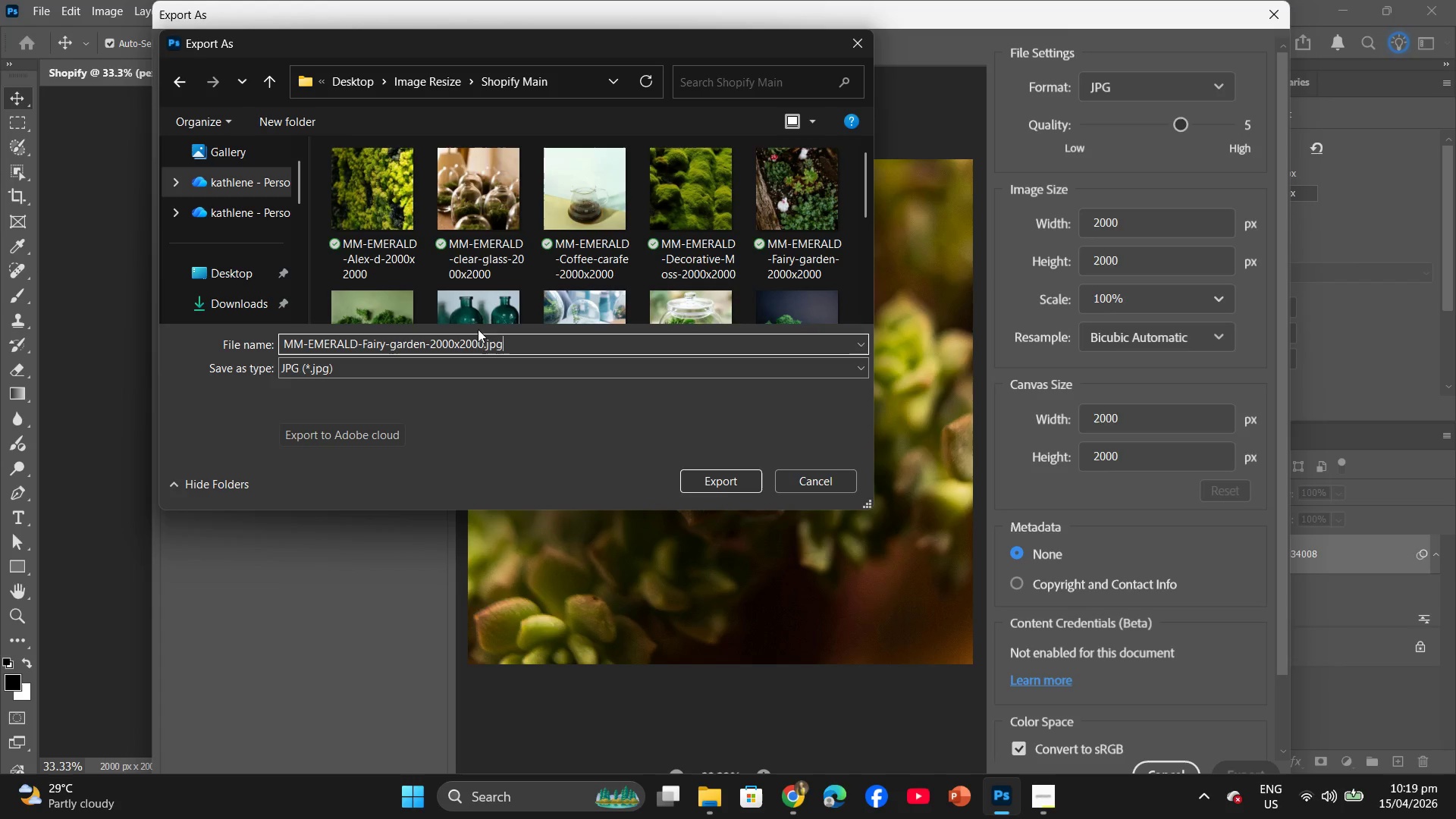 
left_click([424, 344])
 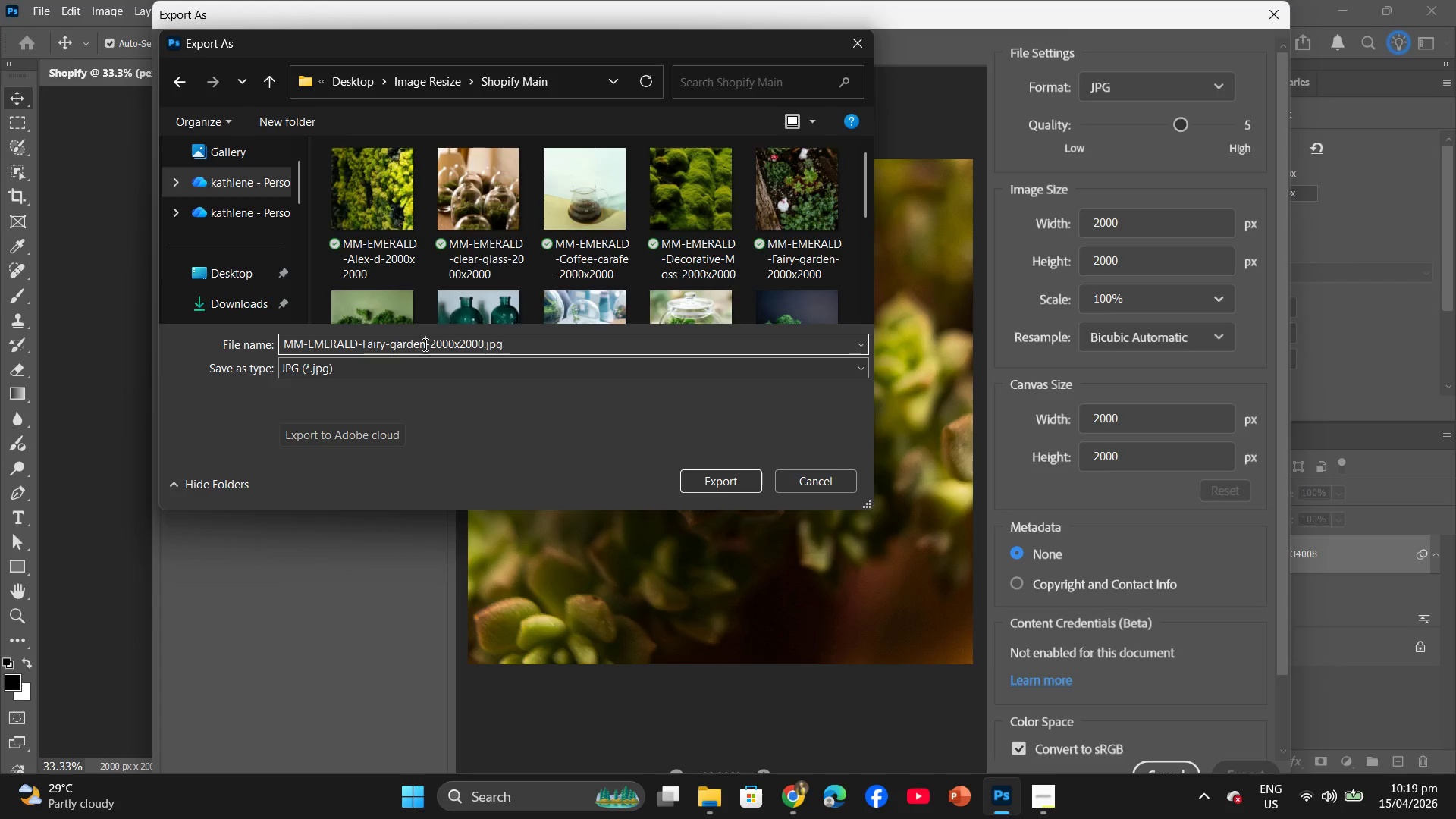 
left_click_drag(start_coordinate=[424, 344], to_coordinate=[361, 335])
 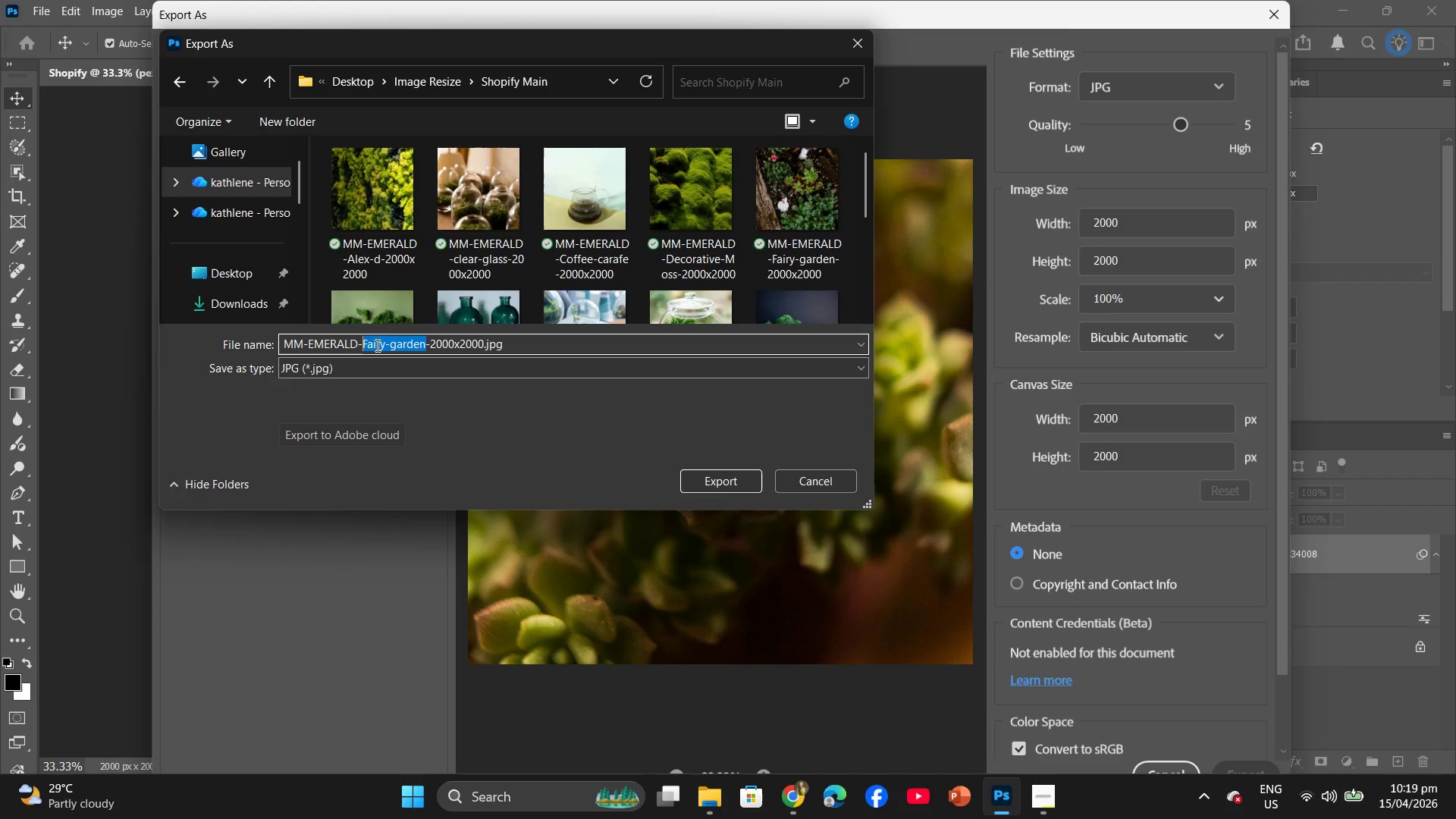 
type(Succulent)
 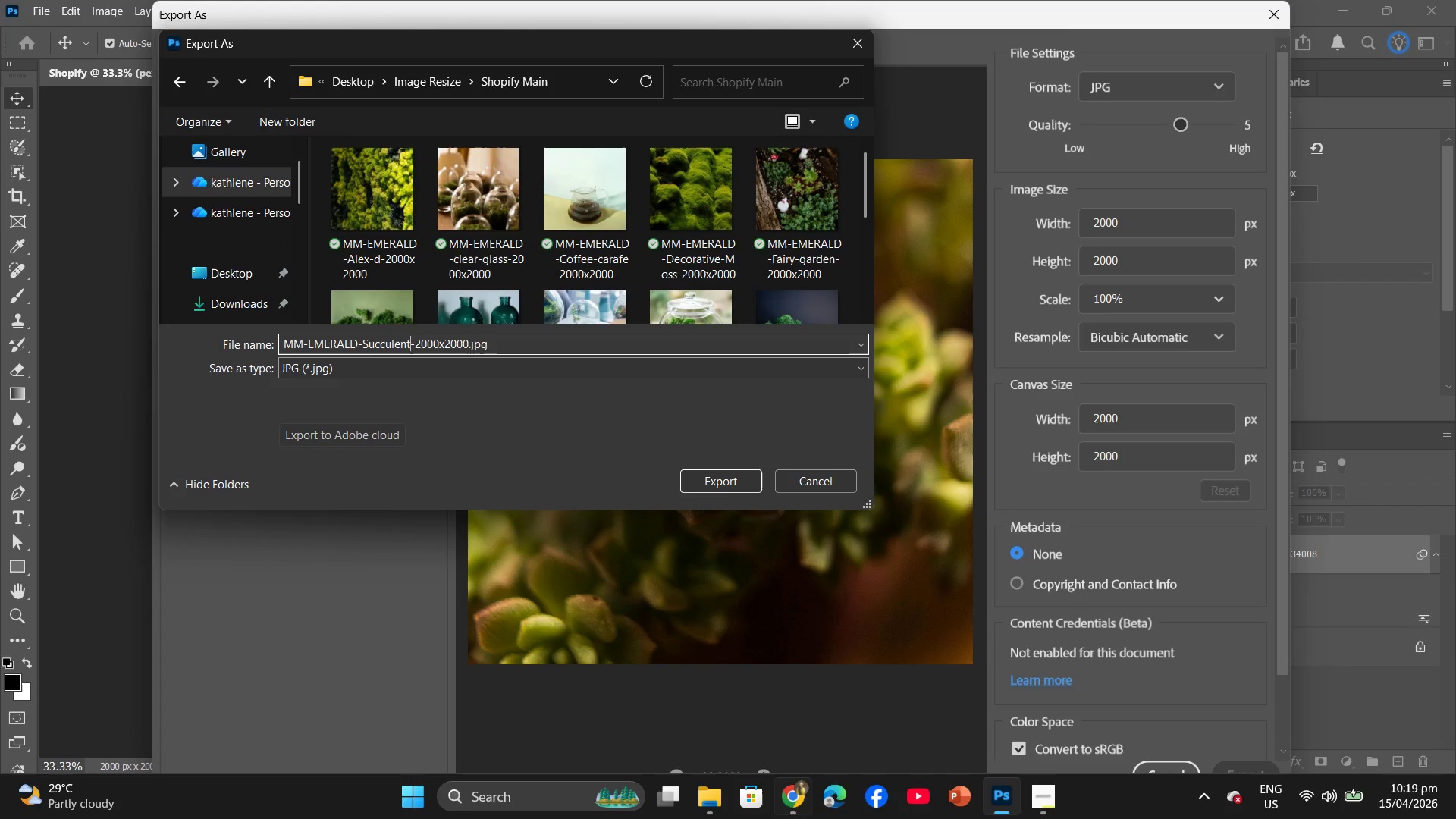 
left_click([792, 789])
 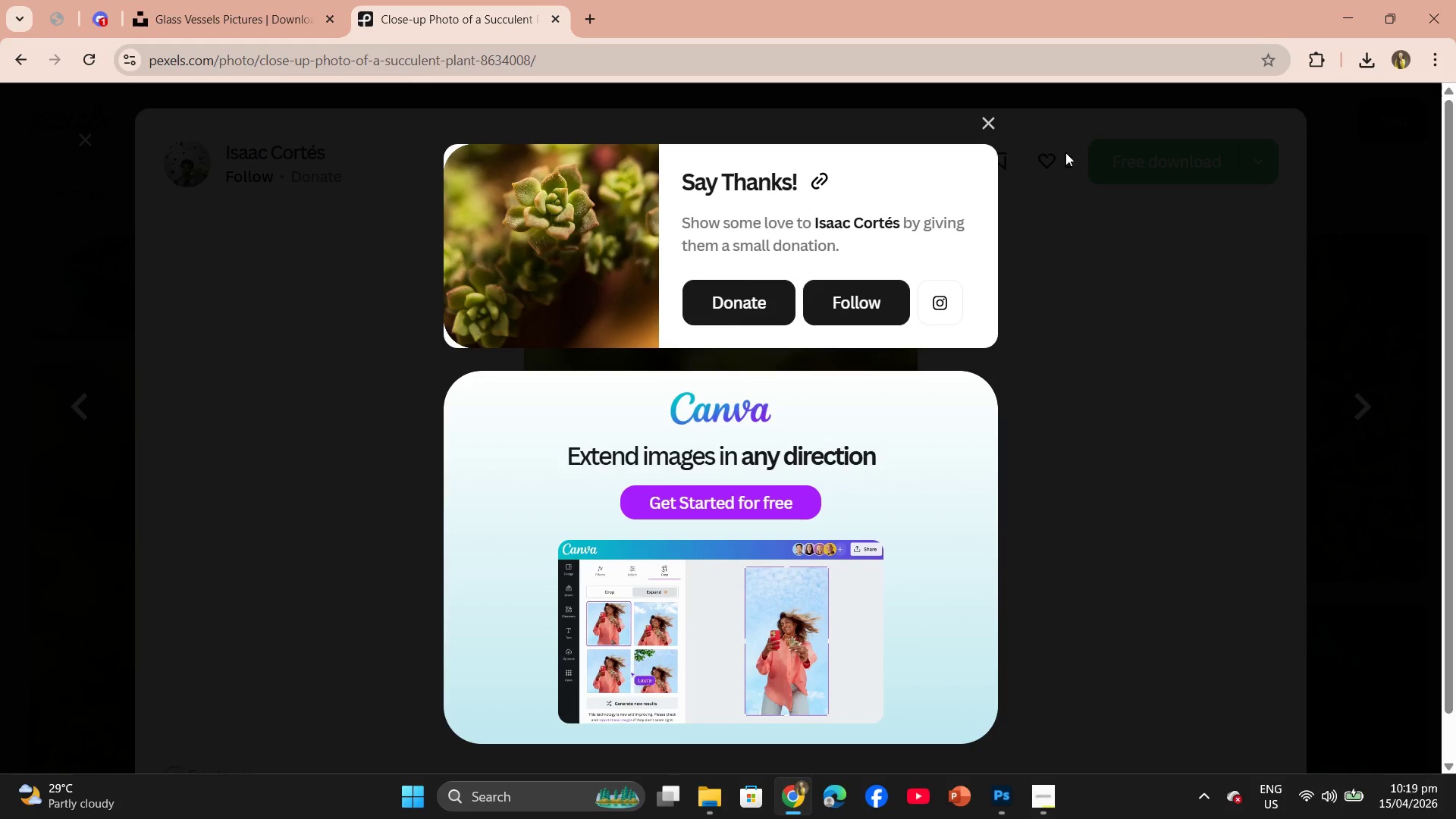 
left_click([983, 115])
 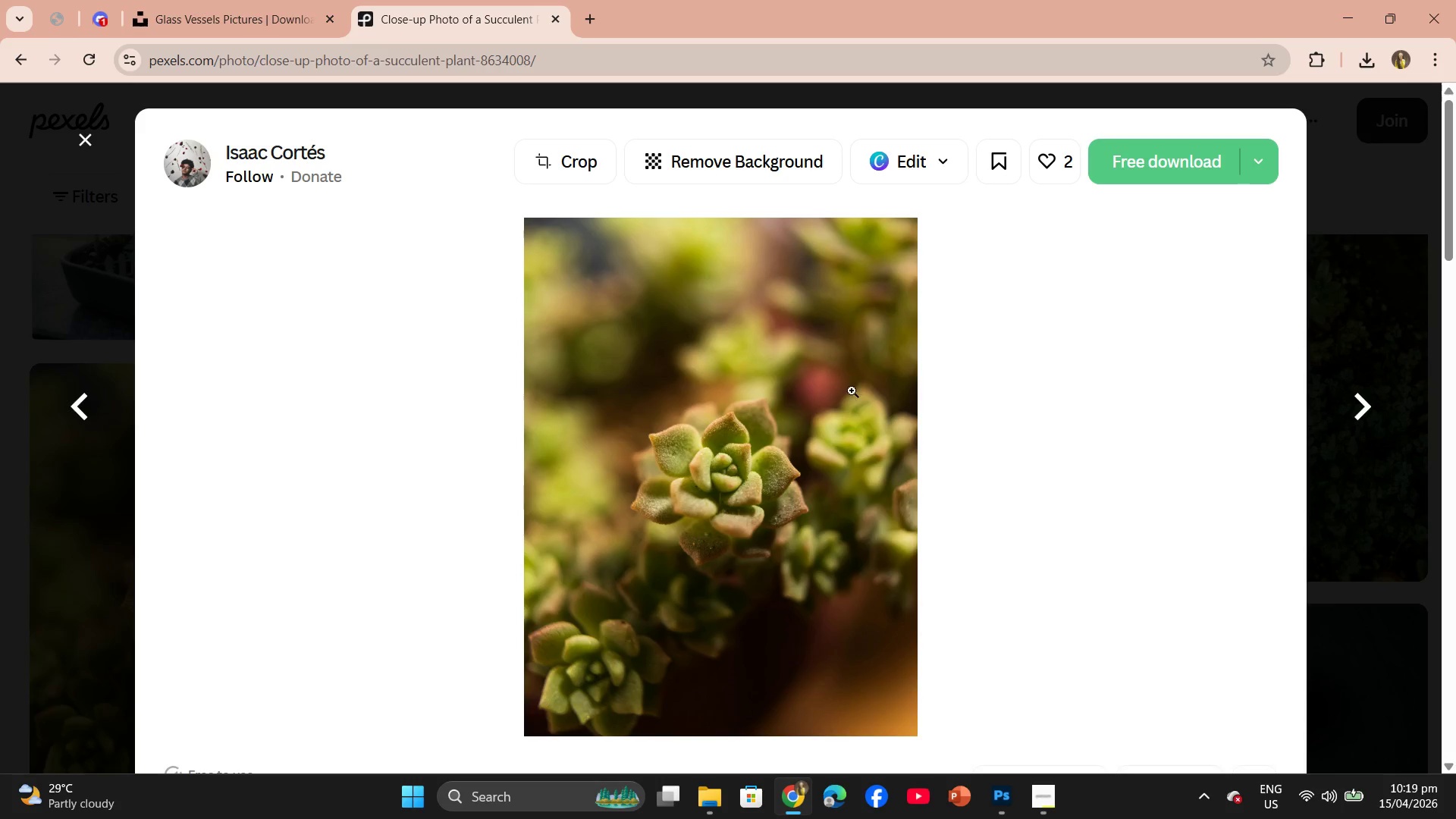 
scroll: coordinate [809, 432], scroll_direction: down, amount: 3.0
 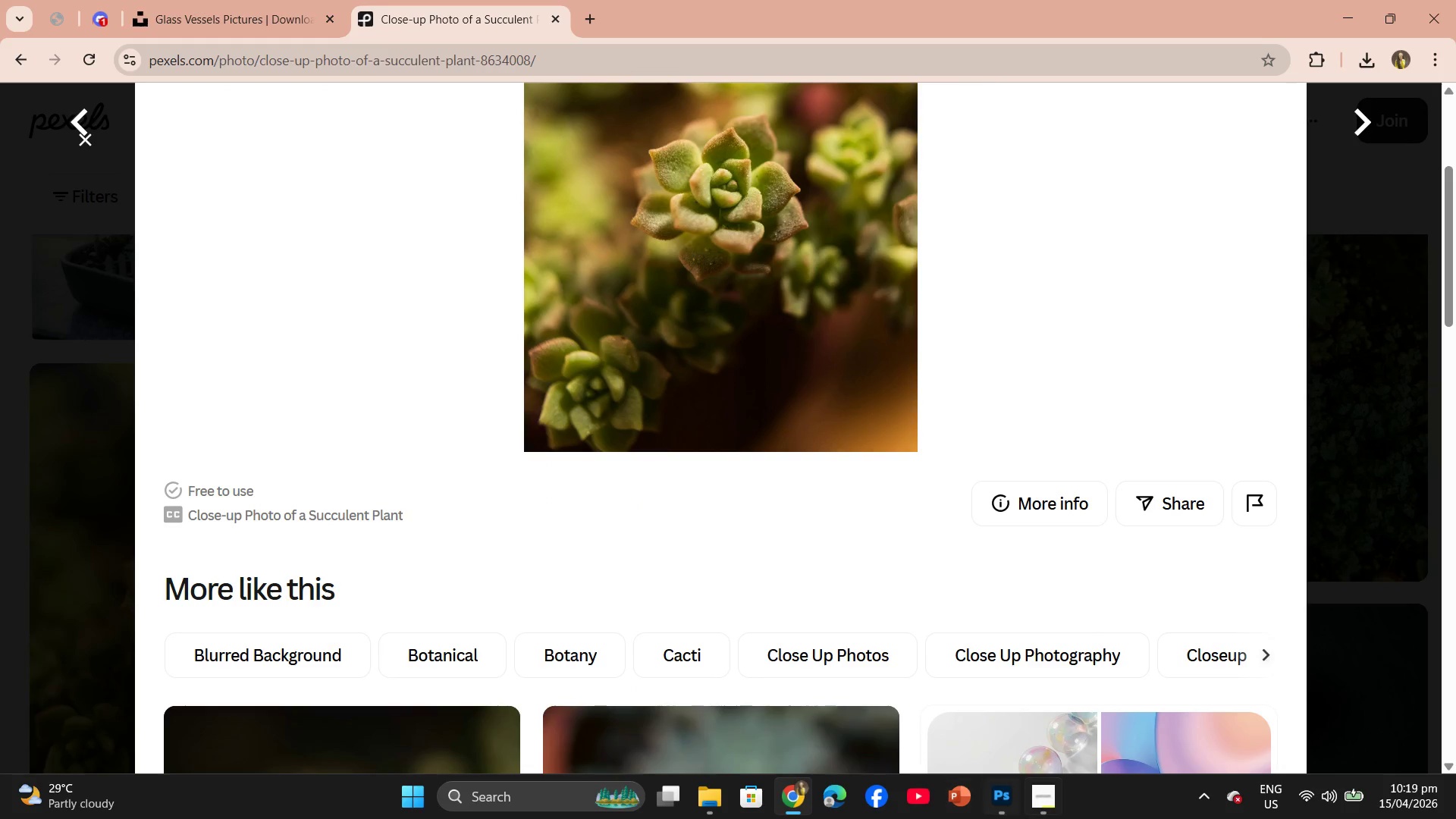 
left_click([1012, 803])
 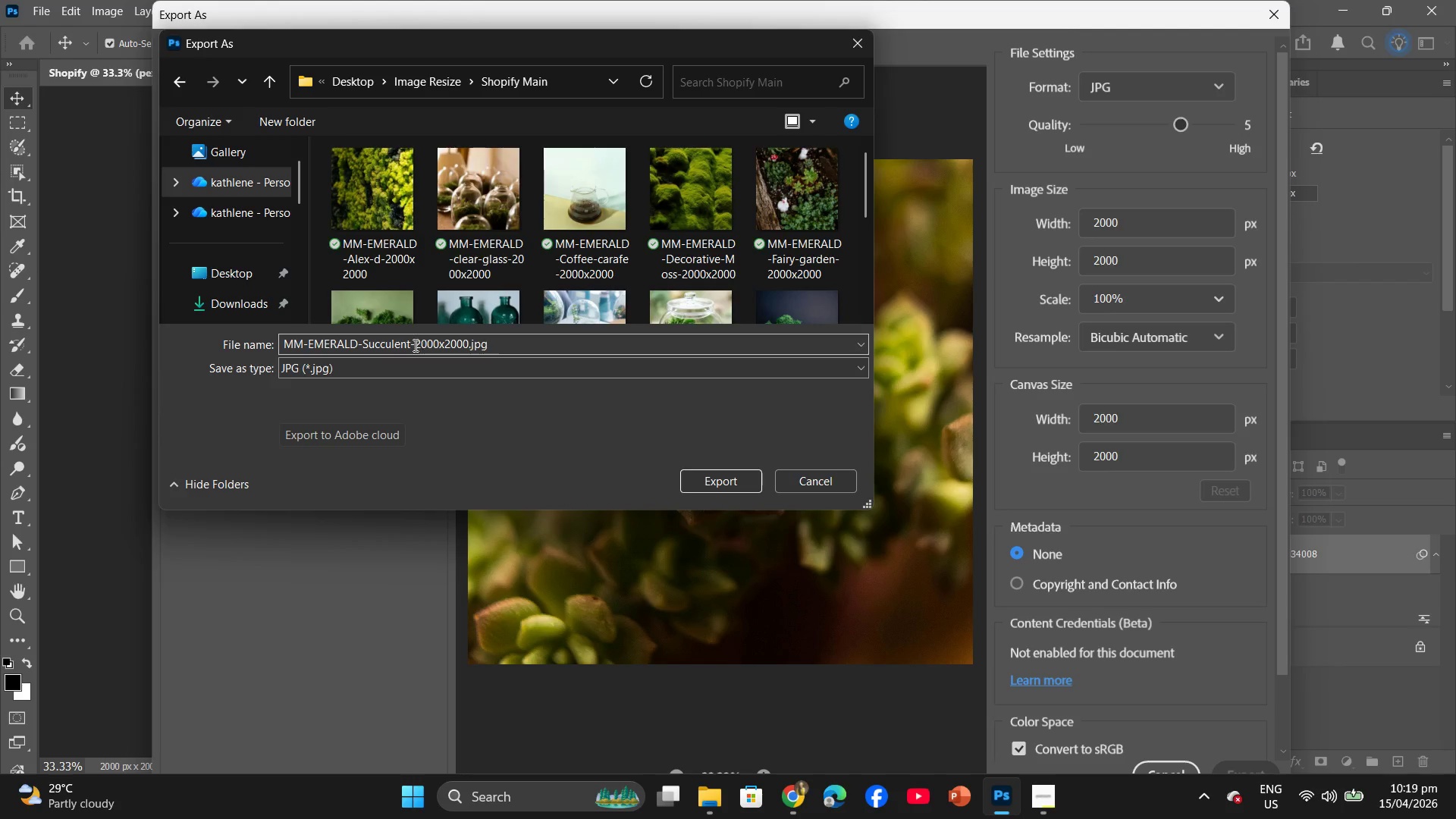 
left_click([410, 342])
 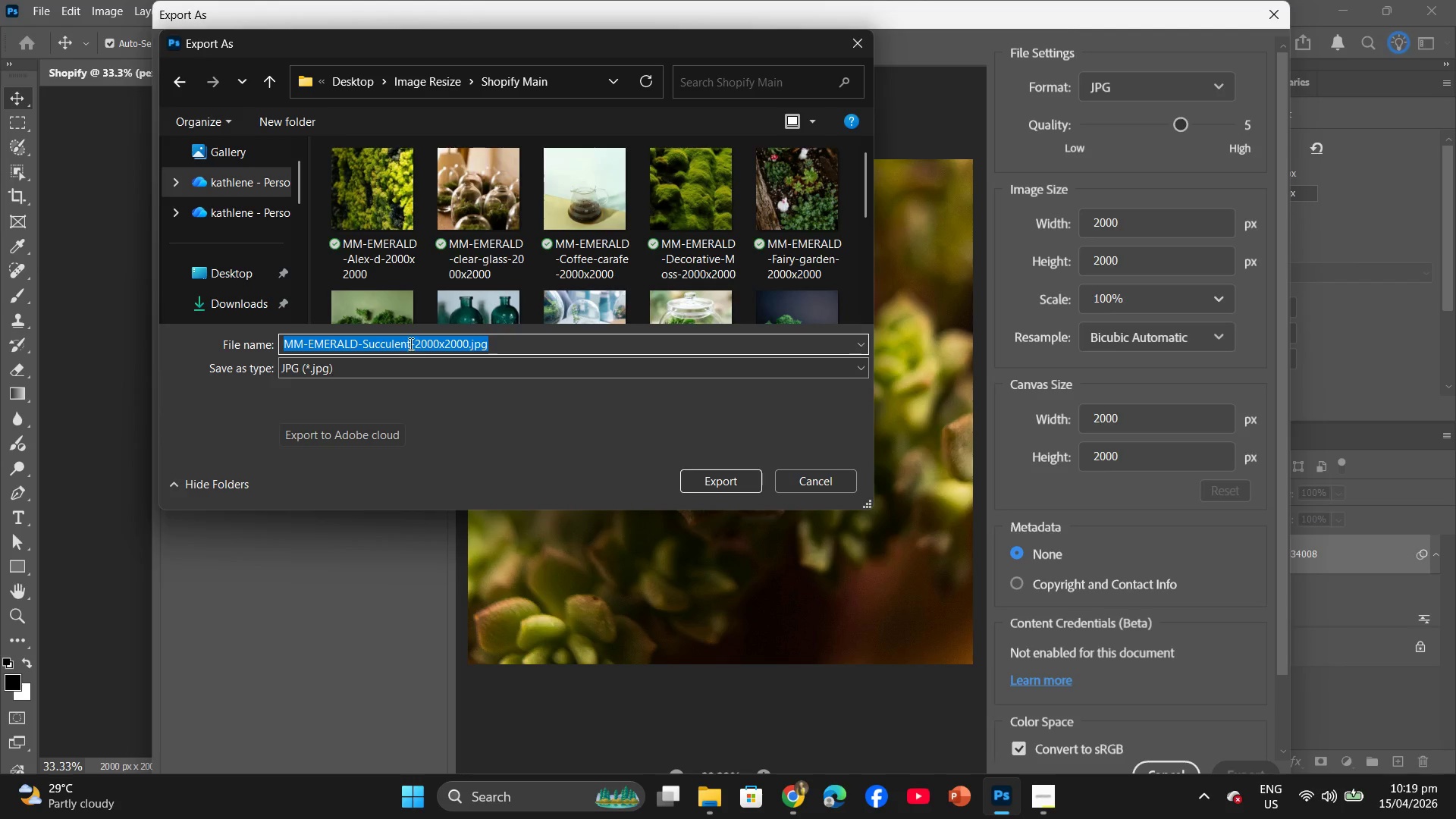 
left_click([408, 343])
 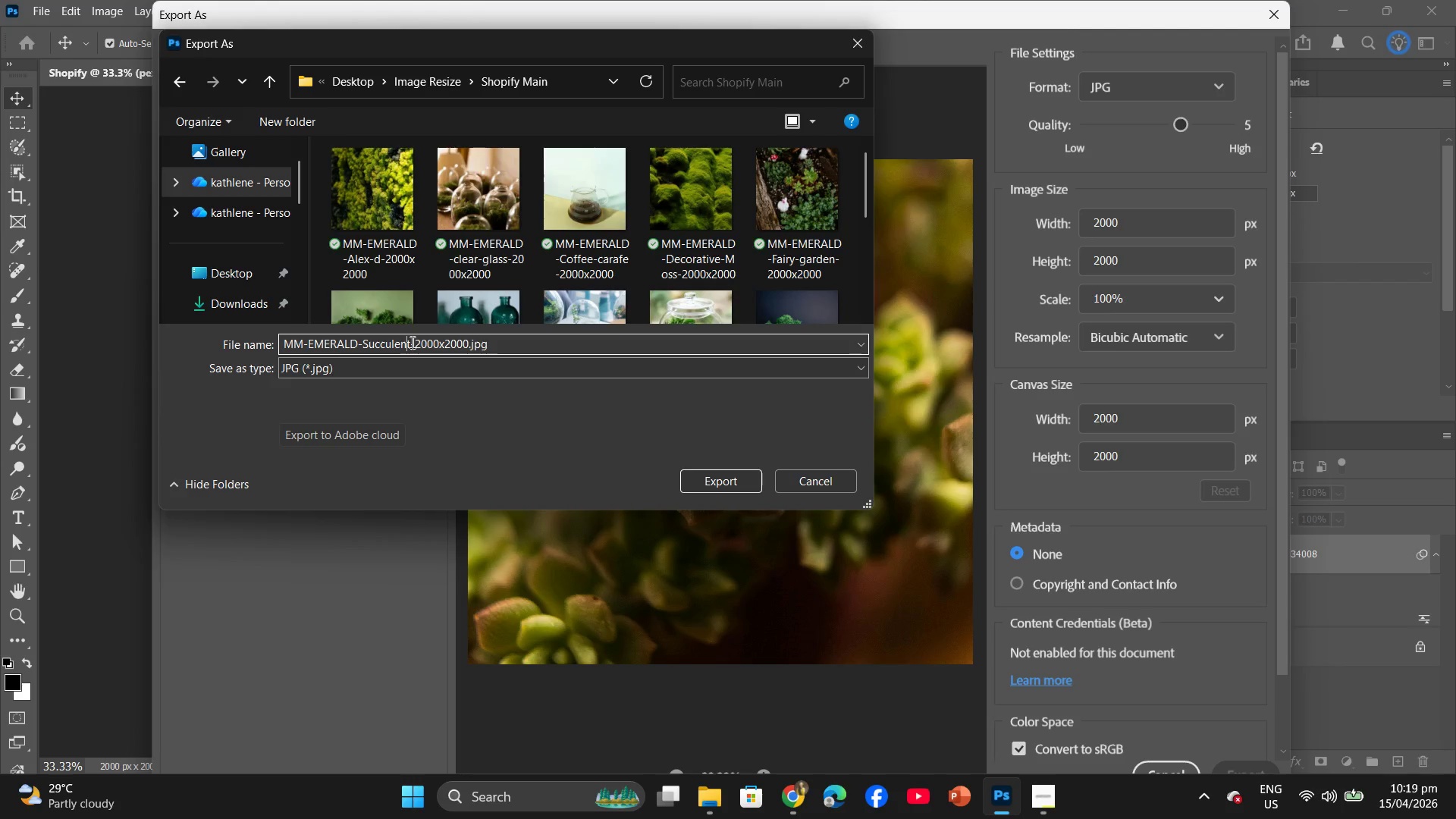 
left_click([411, 342])
 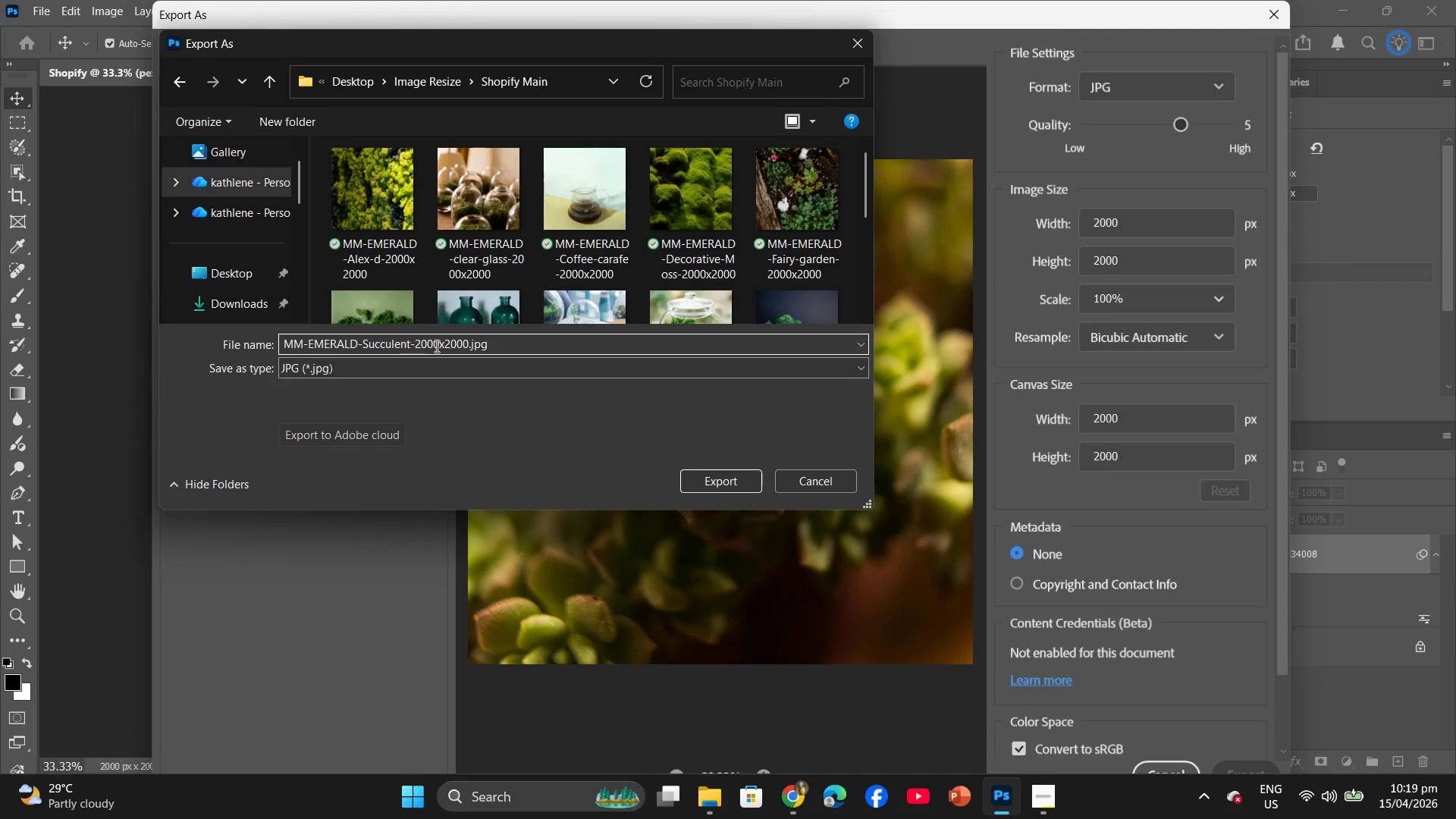 
type(-Pal)
key(Backspace)
key(Backspace)
type(lant)
 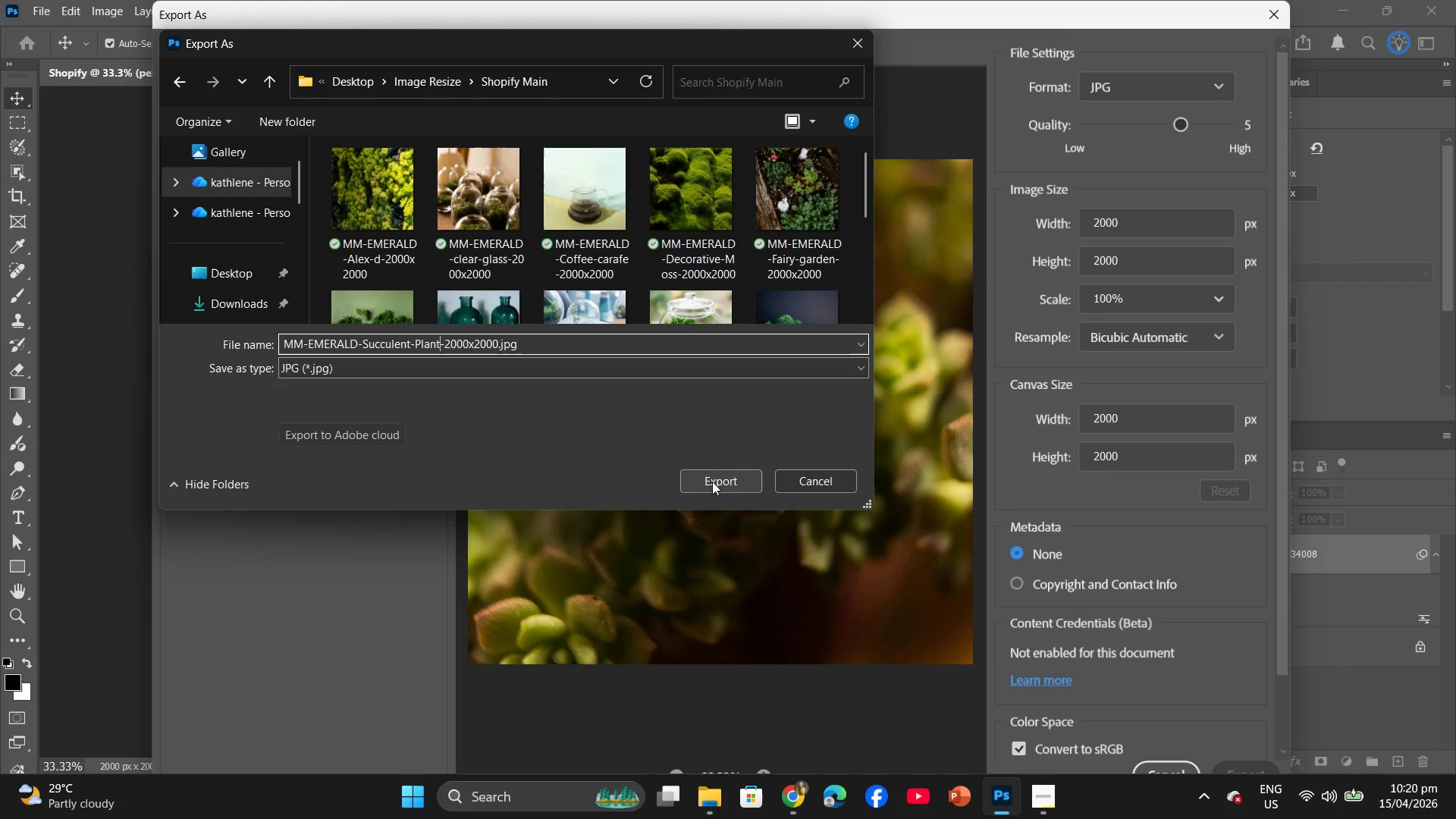 
left_click([522, 342])
 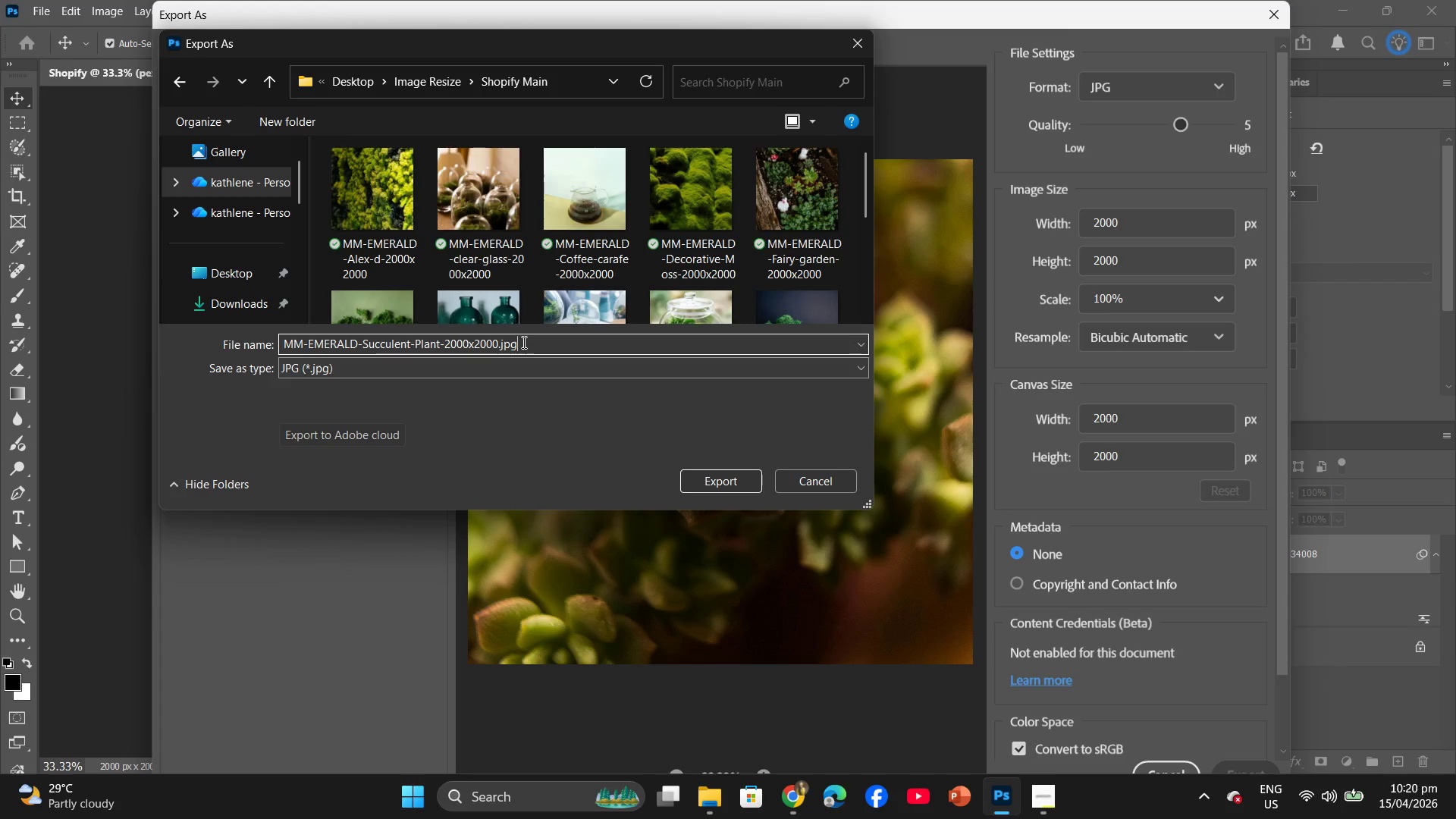 
left_click_drag(start_coordinate=[522, 342], to_coordinate=[284, 341])
 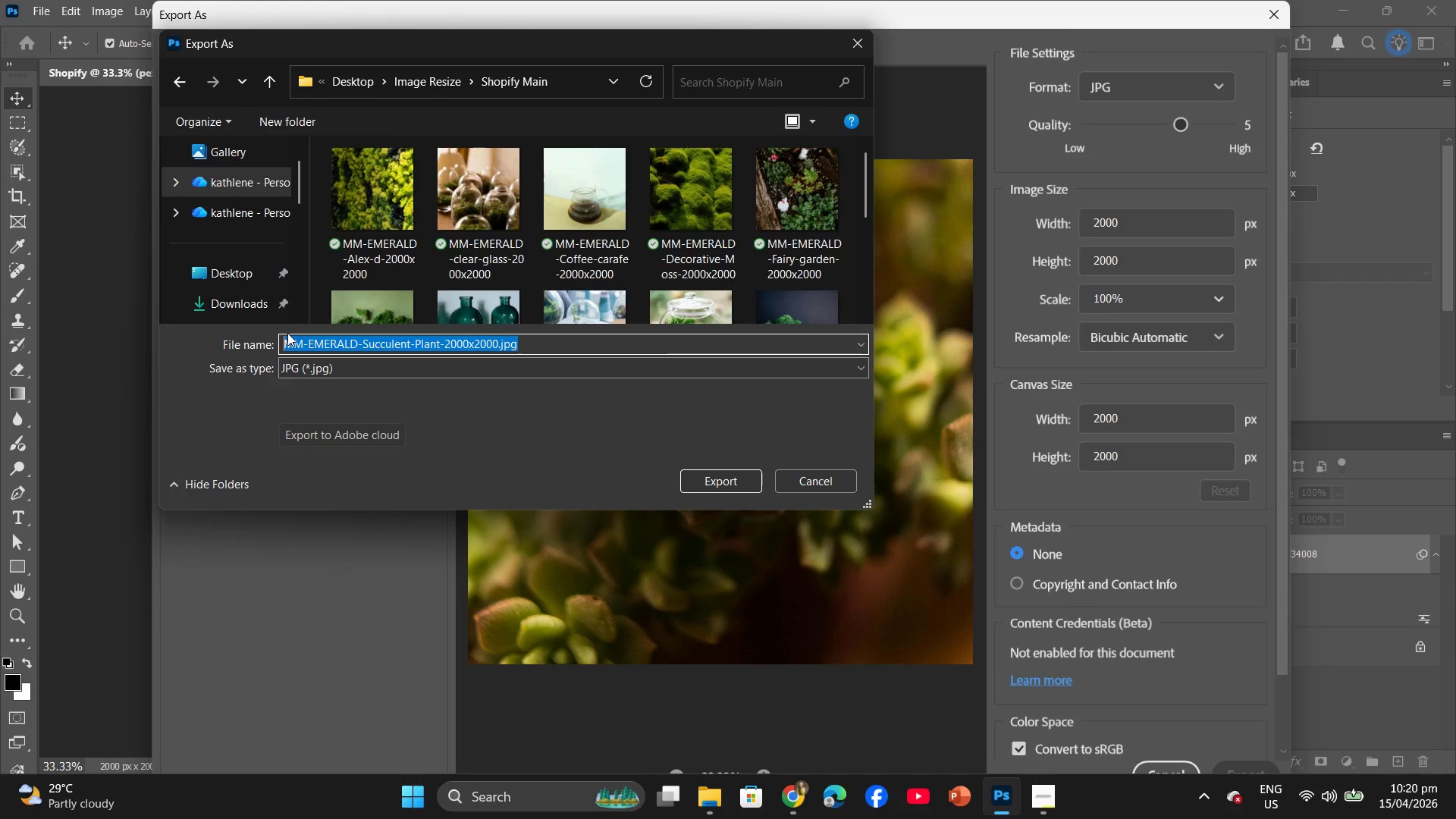 
key(Control+C)
 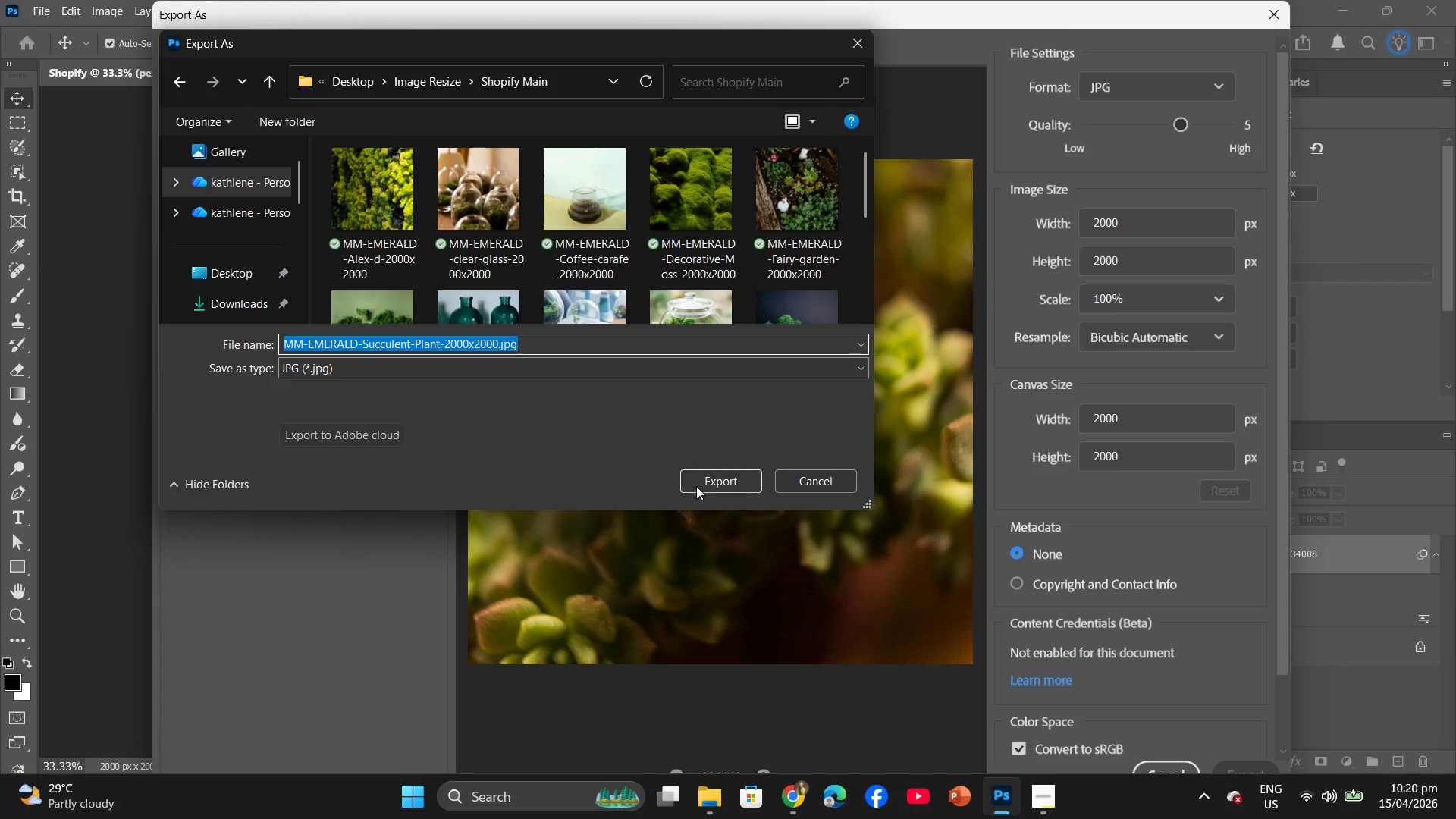 
left_click([705, 484])
 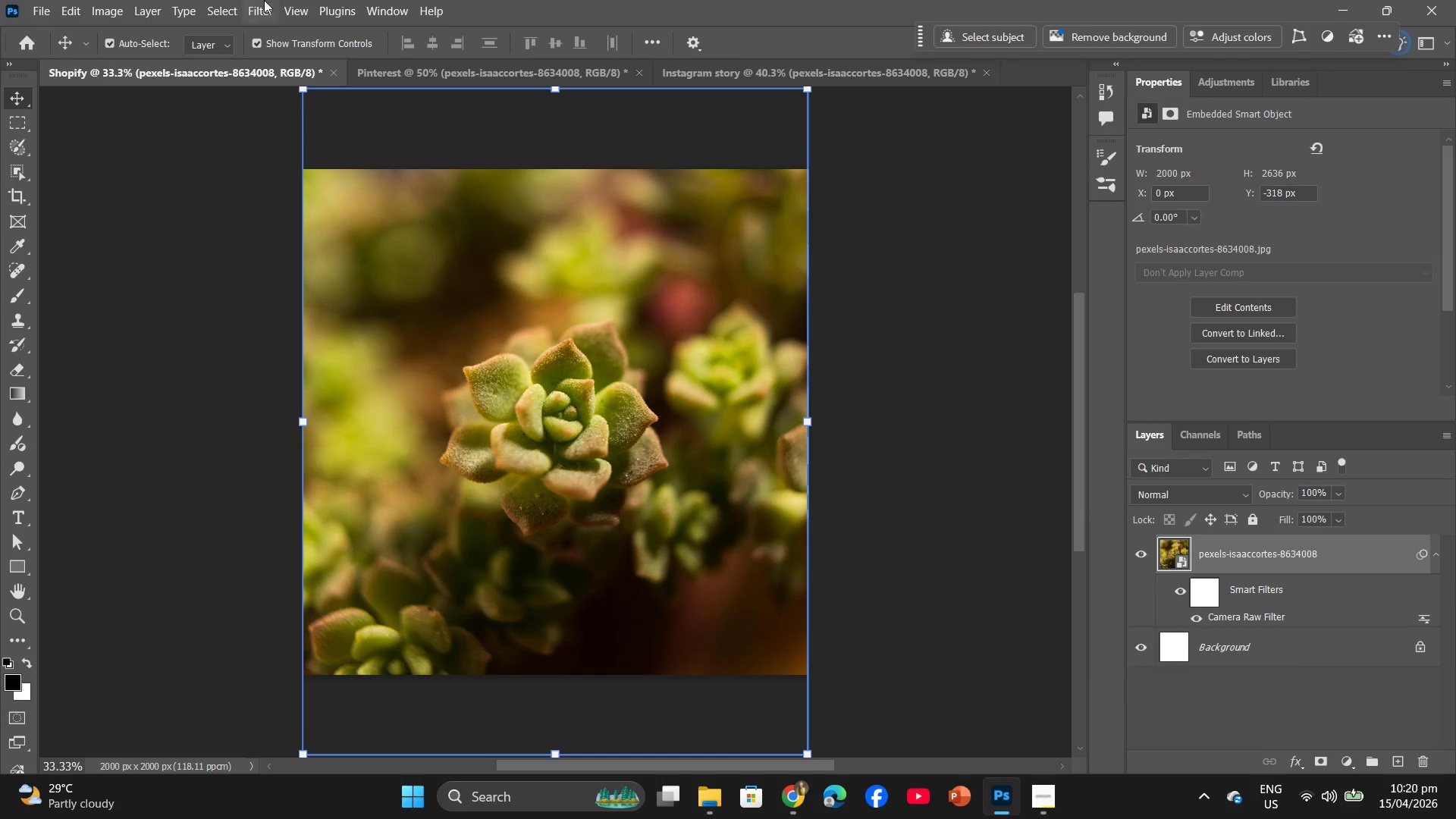 
left_click([394, 80])
 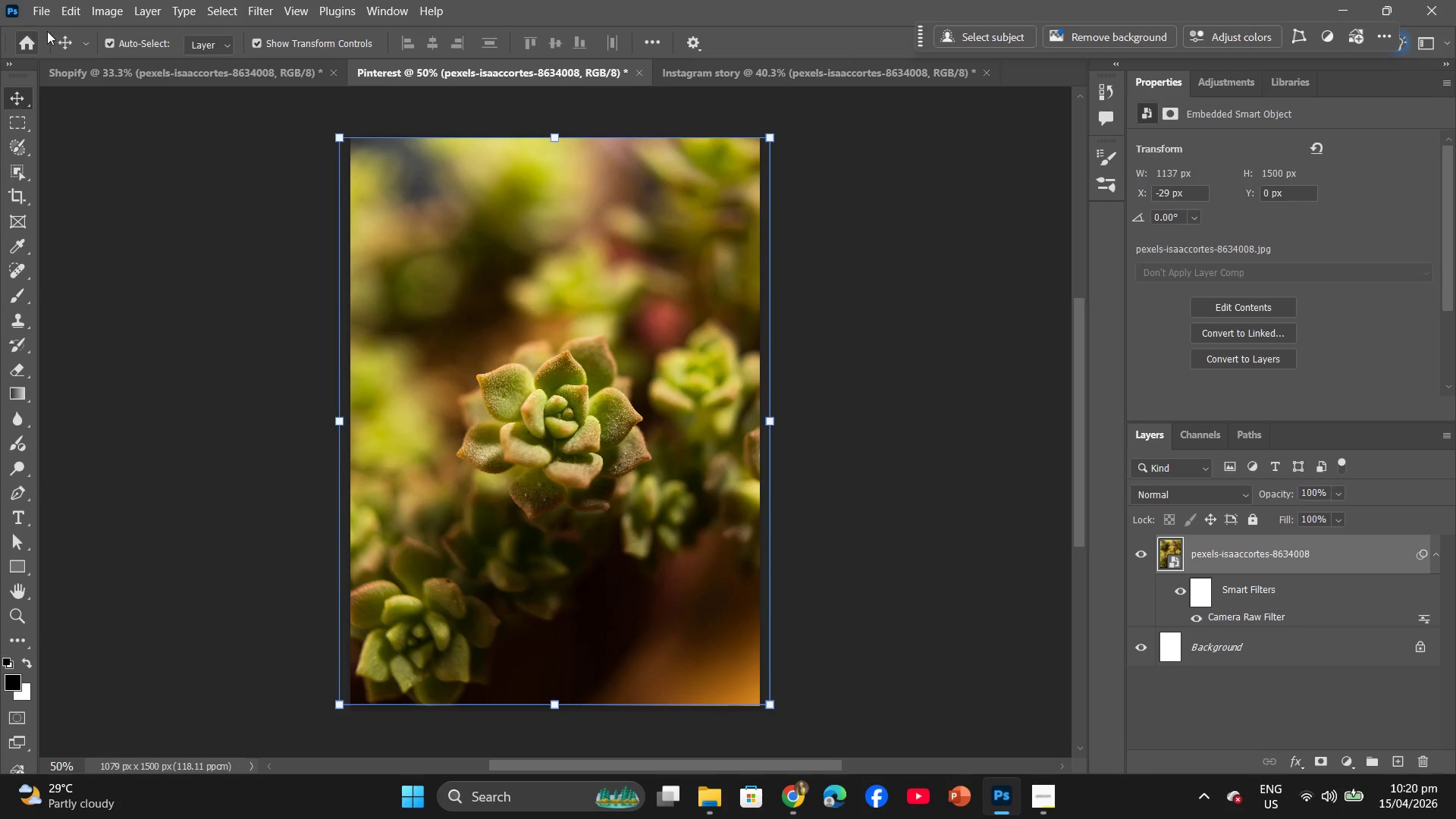 
left_click([49, 5])
 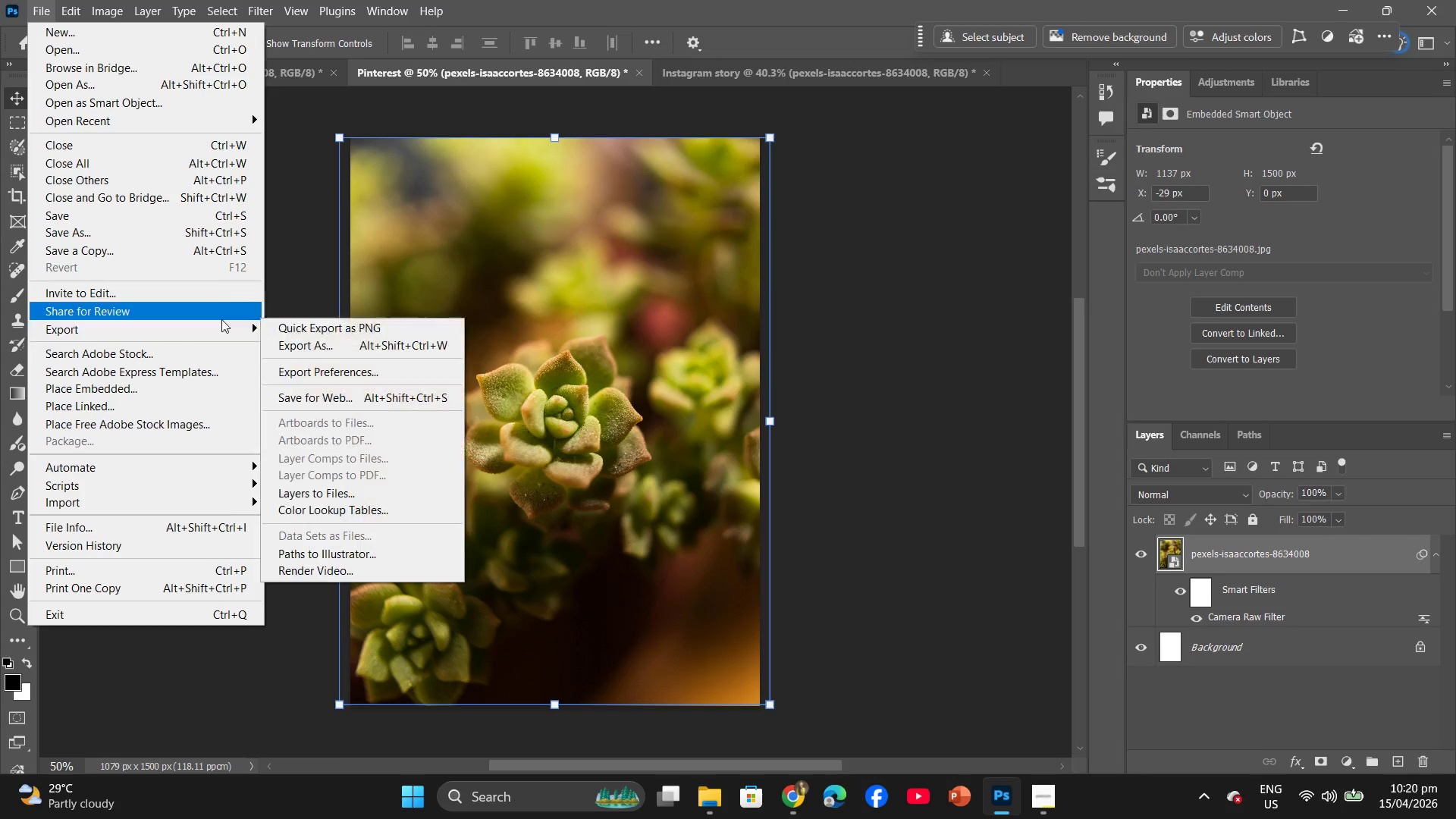 
left_click([319, 340])
 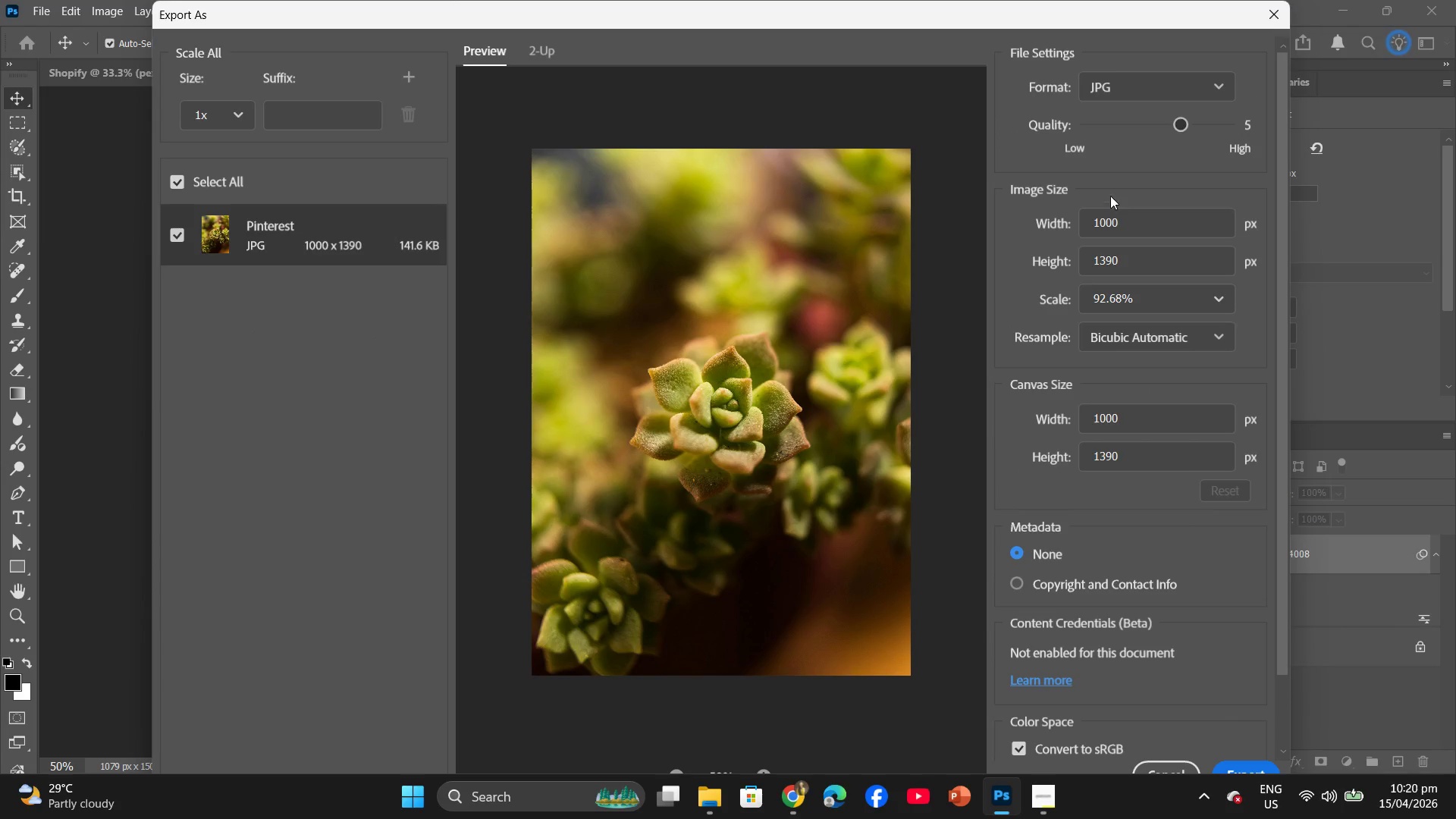 
left_click_drag(start_coordinate=[1184, 128], to_coordinate=[1204, 127])
 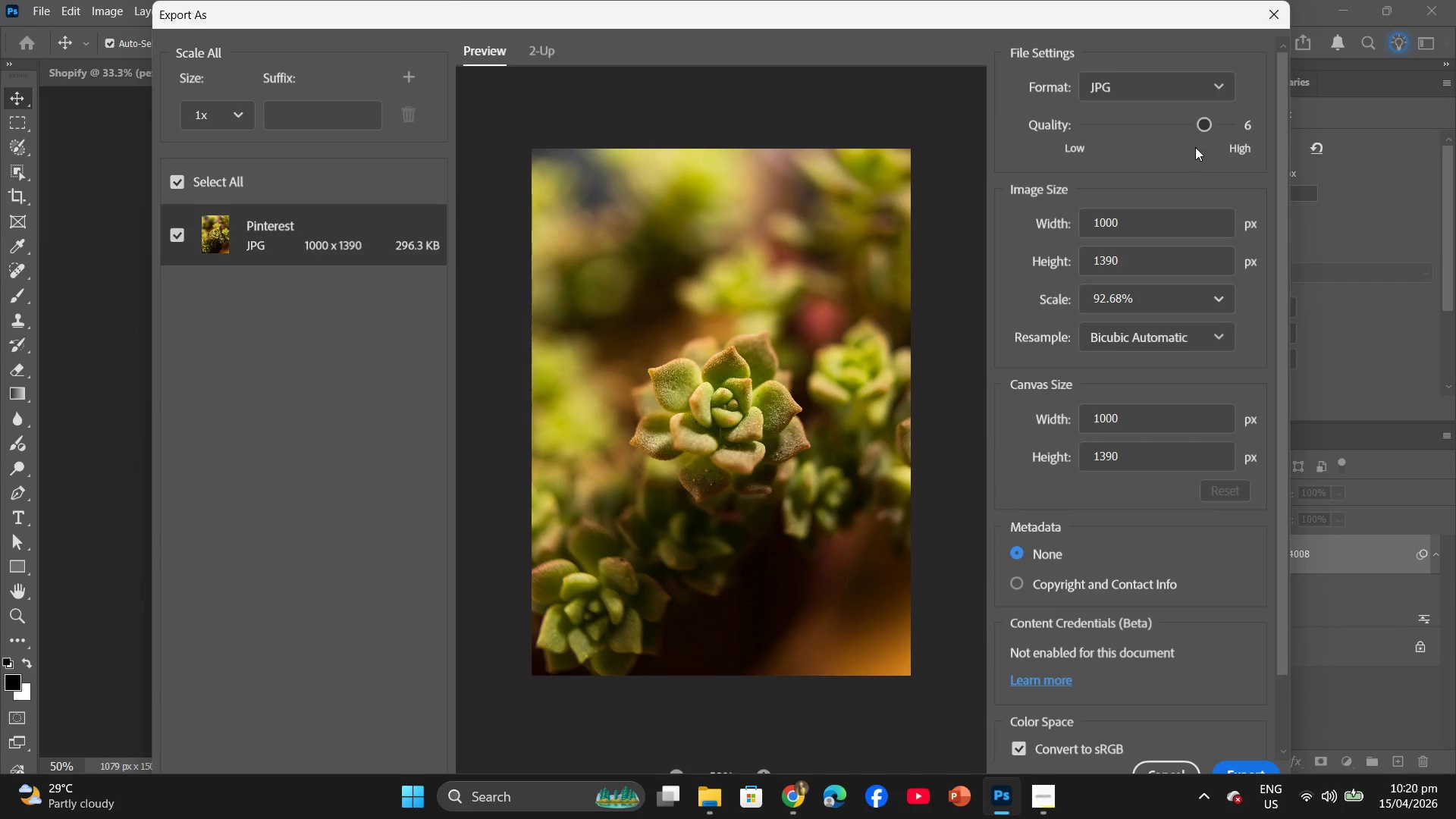 
left_click_drag(start_coordinate=[1208, 125], to_coordinate=[1225, 127])
 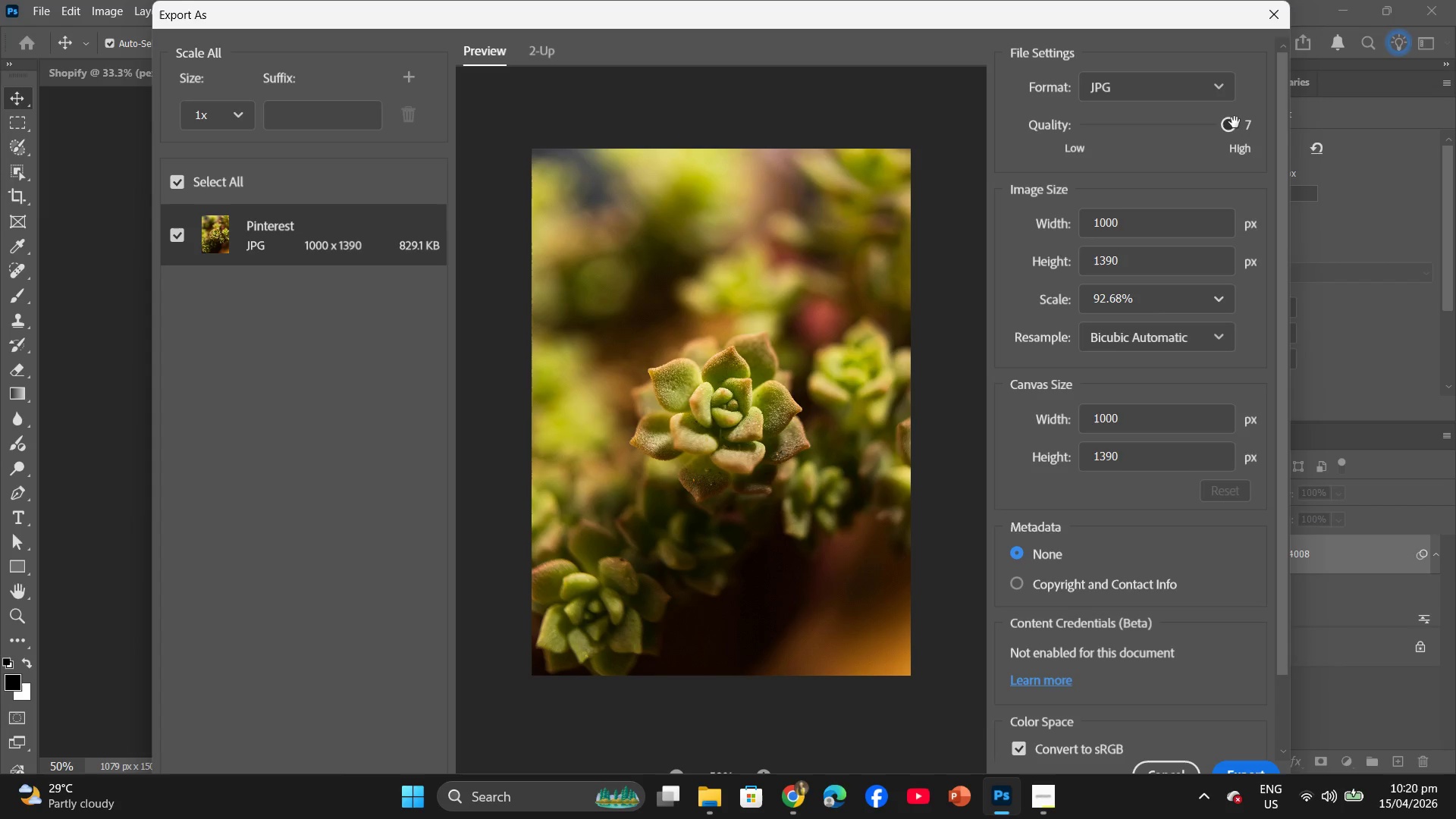 
left_click_drag(start_coordinate=[1228, 126], to_coordinate=[1209, 126])
 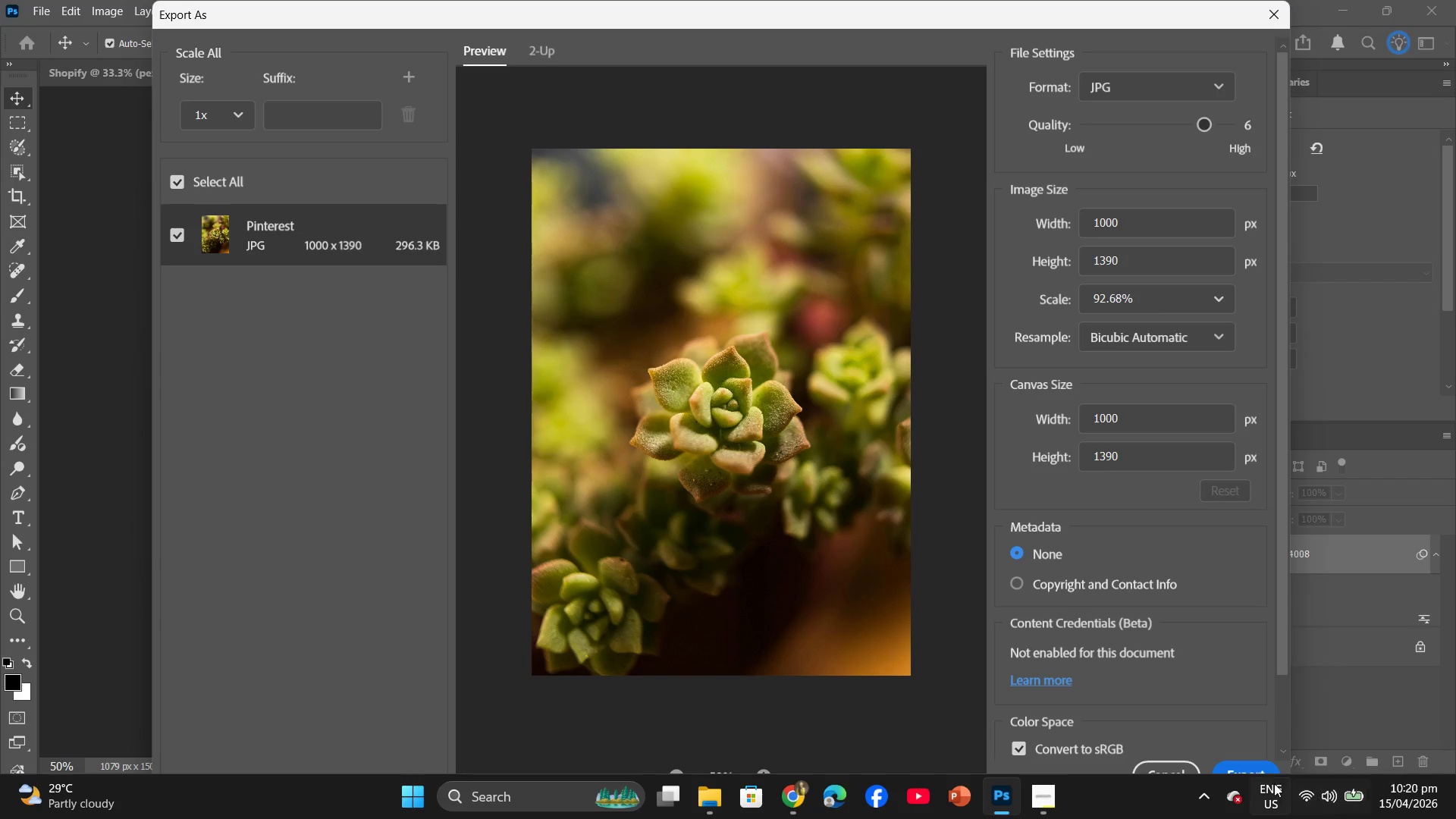 
left_click([1252, 767])
 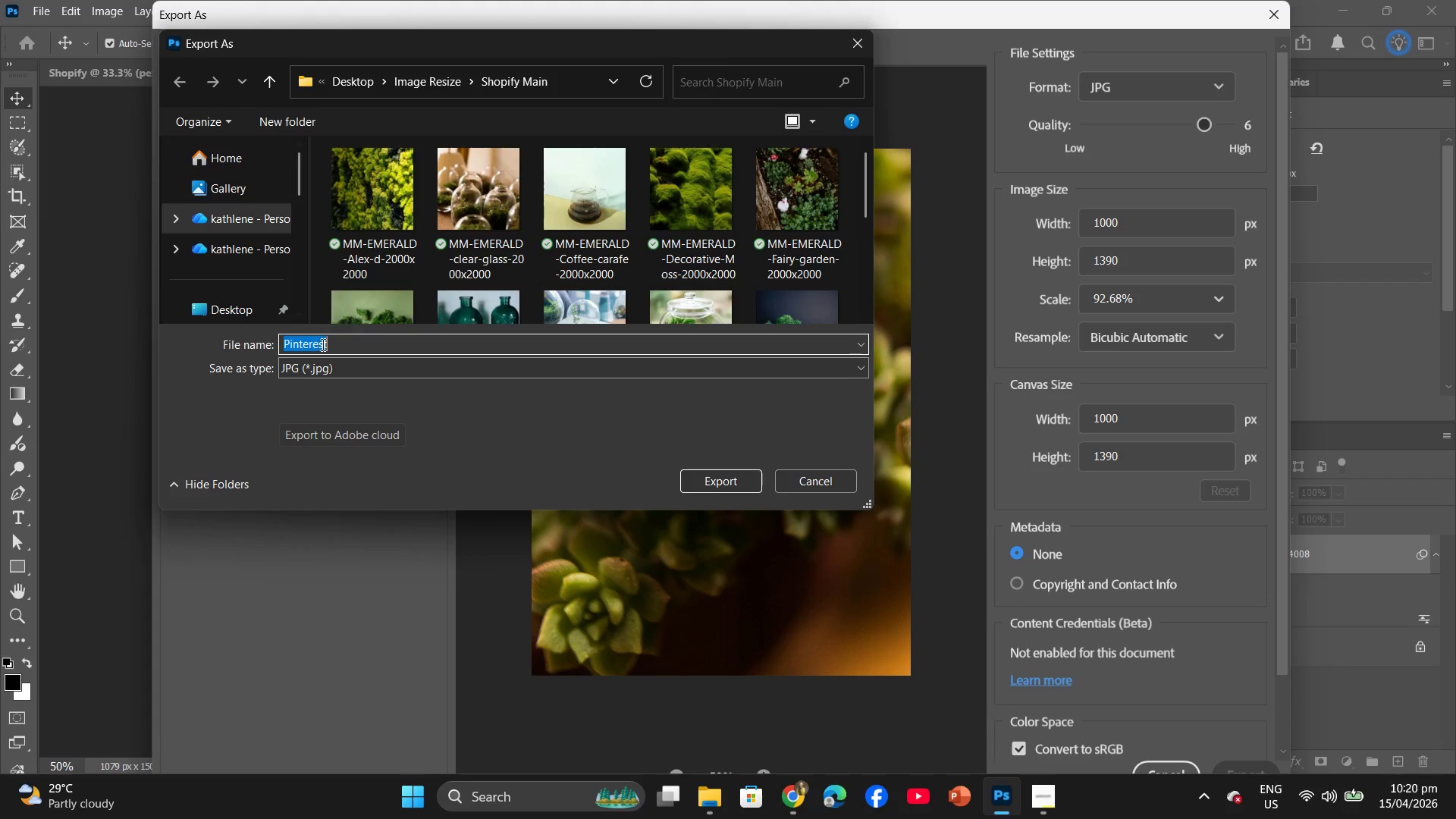 
left_click([231, 315])
 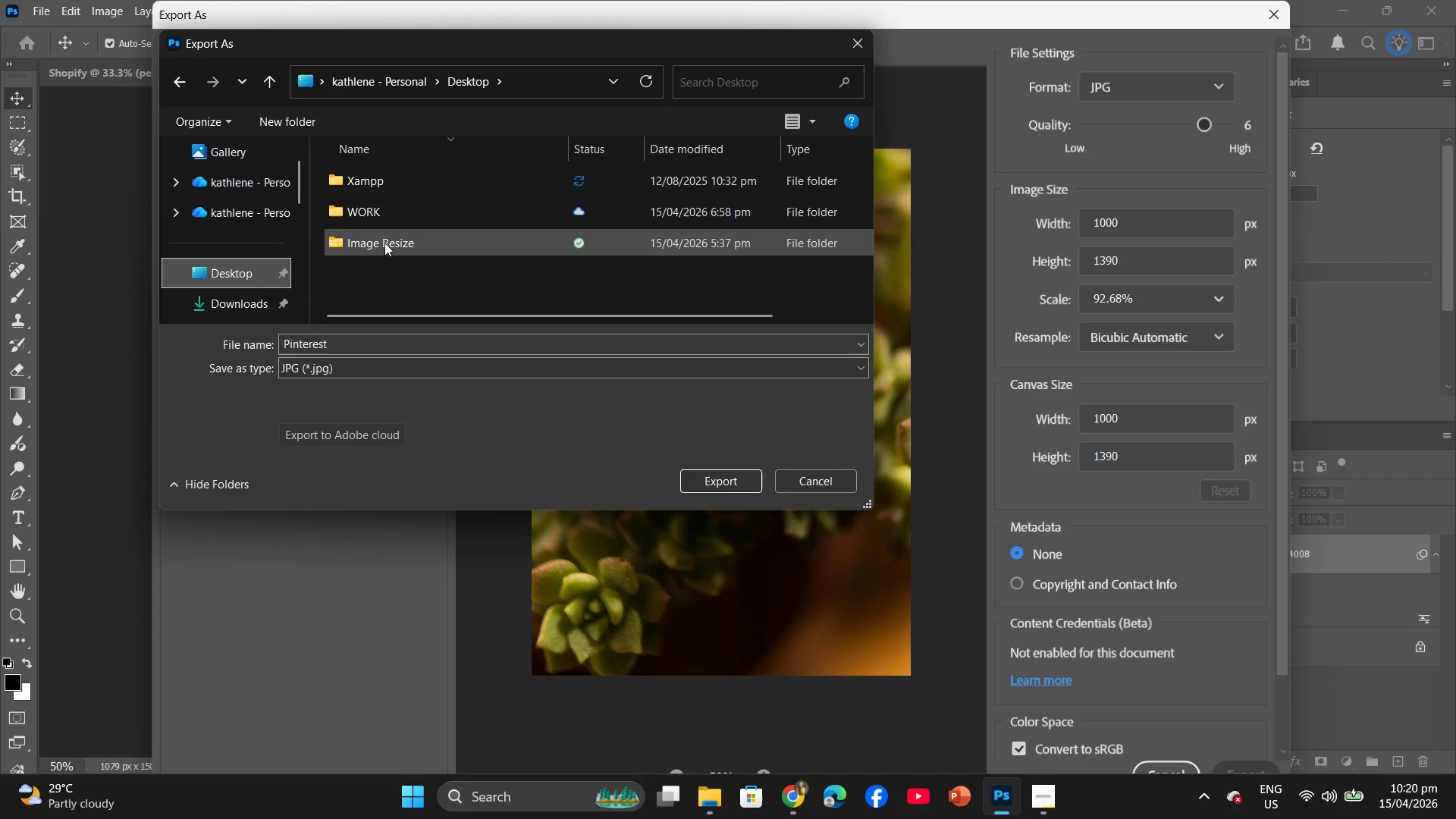 
double_click([384, 243])
 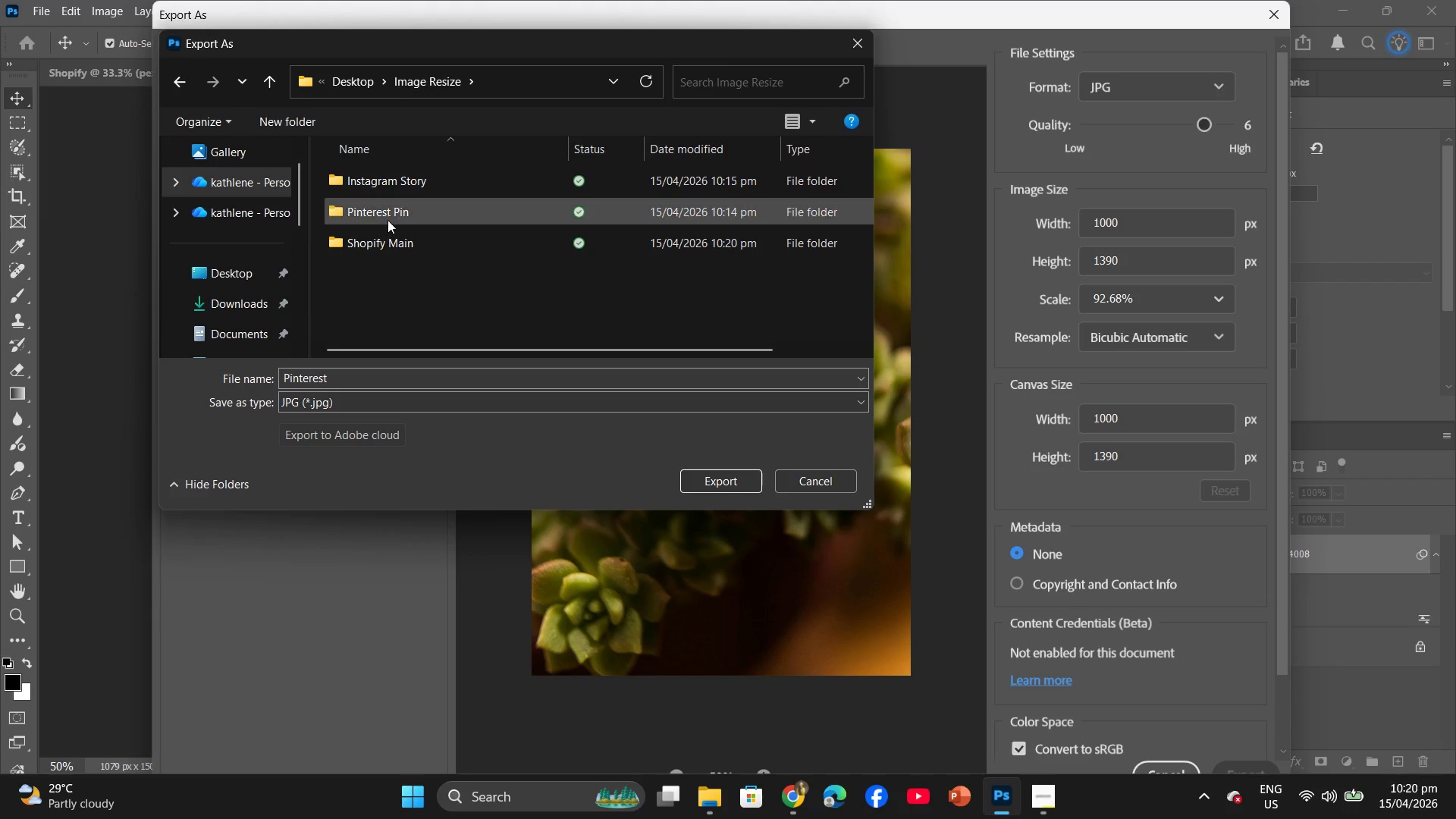 
double_click([388, 220])
 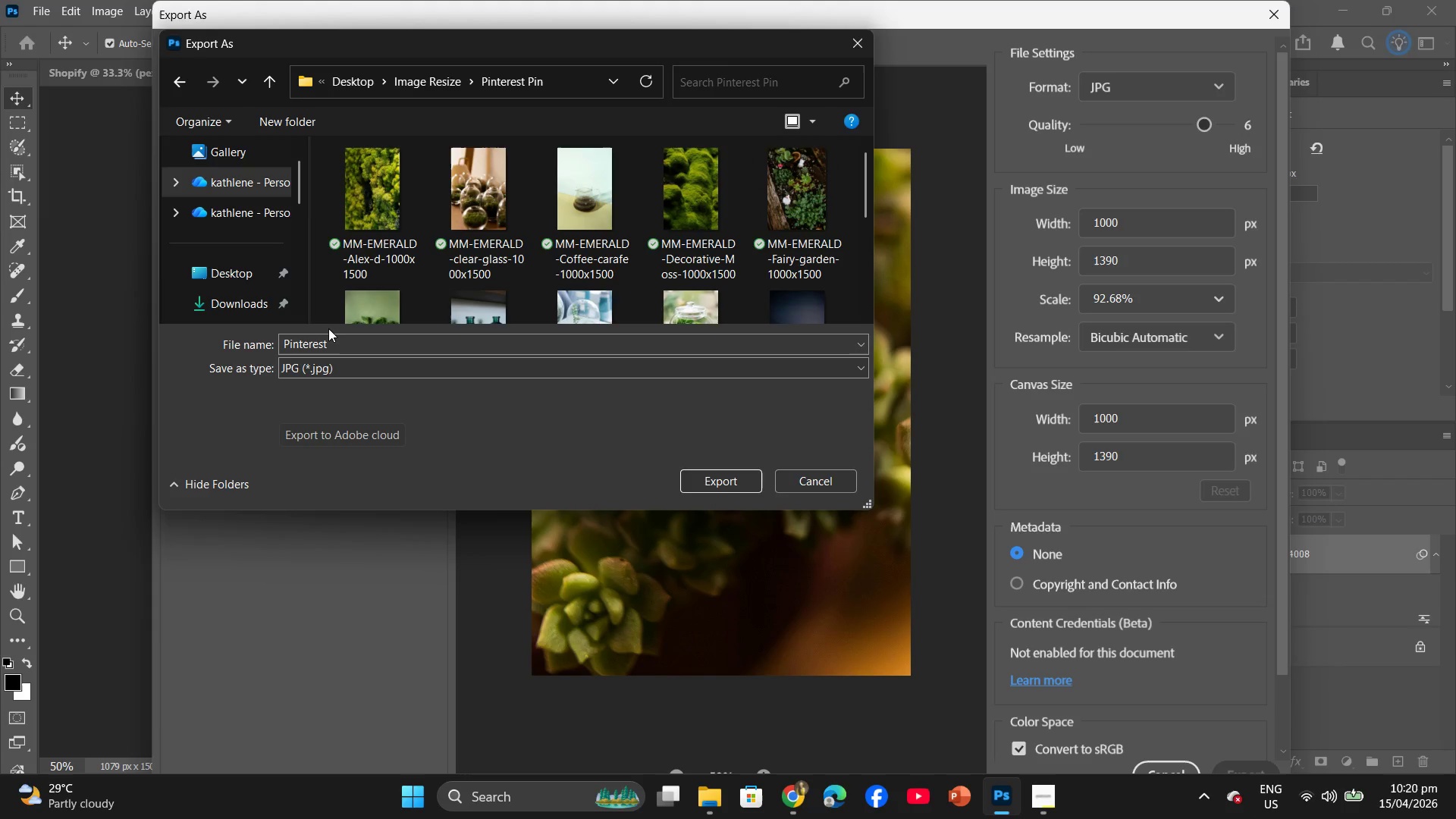 
left_click([325, 334])
 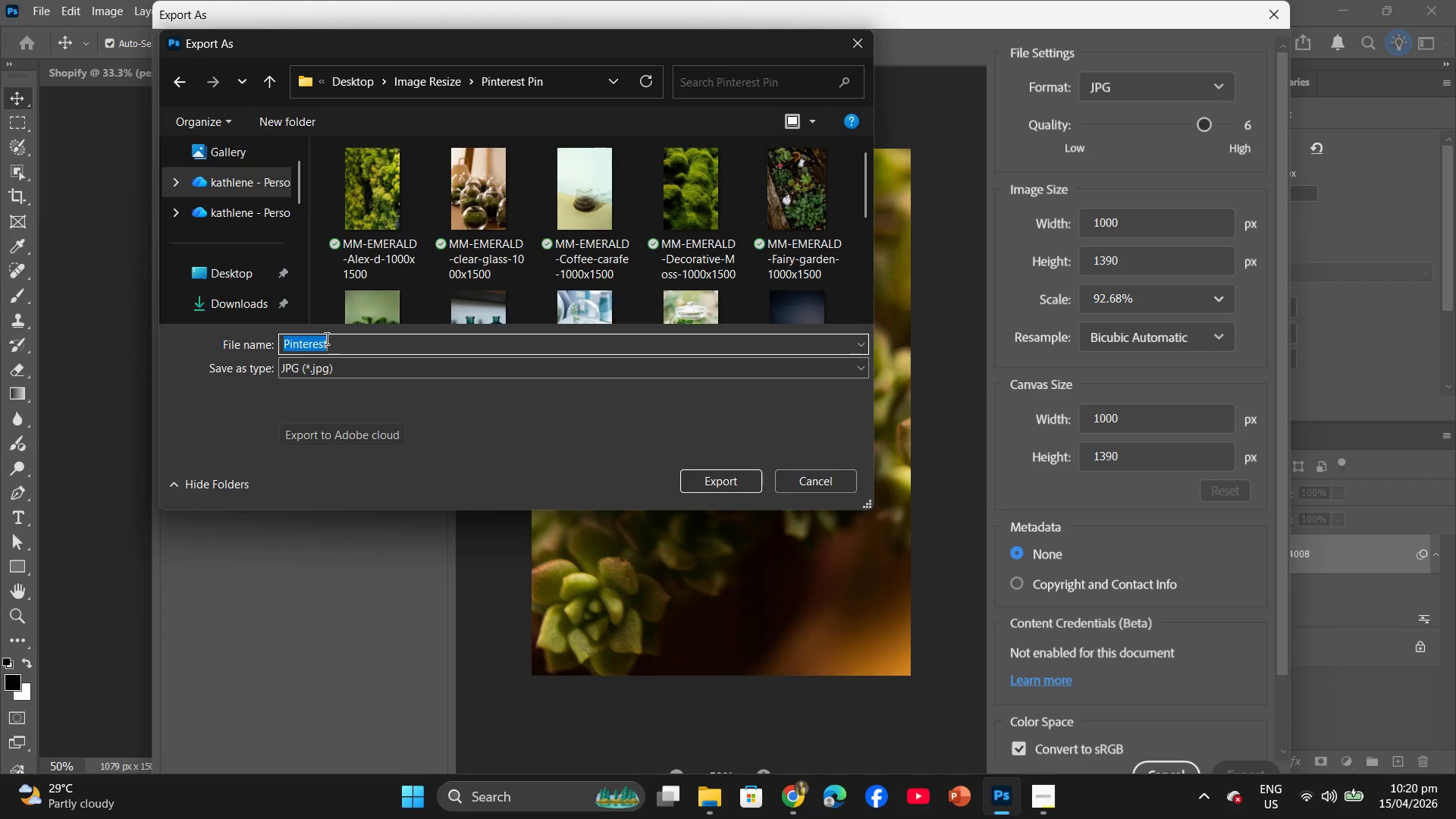 
key(Control+V)
 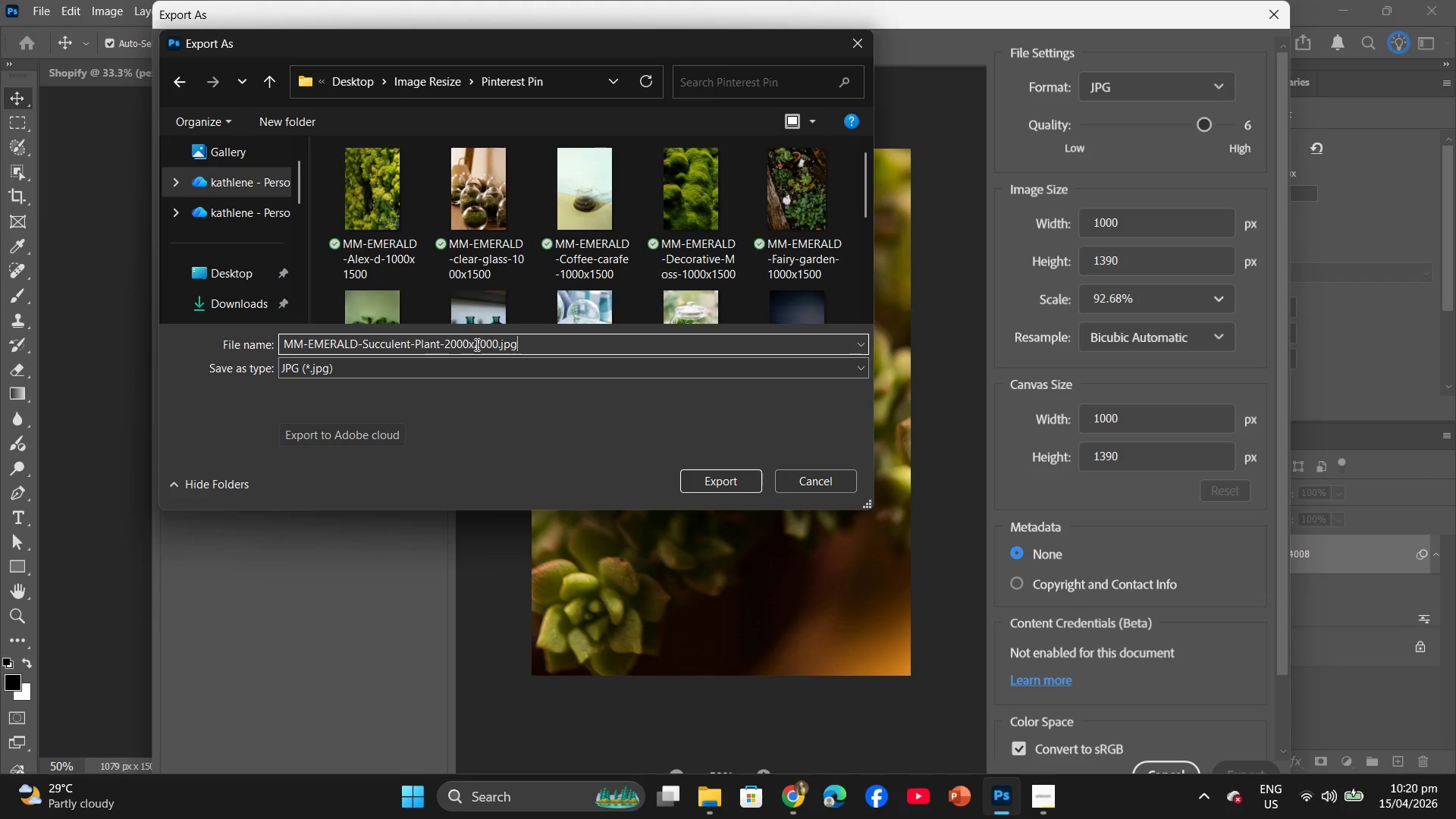 
left_click([497, 342])
 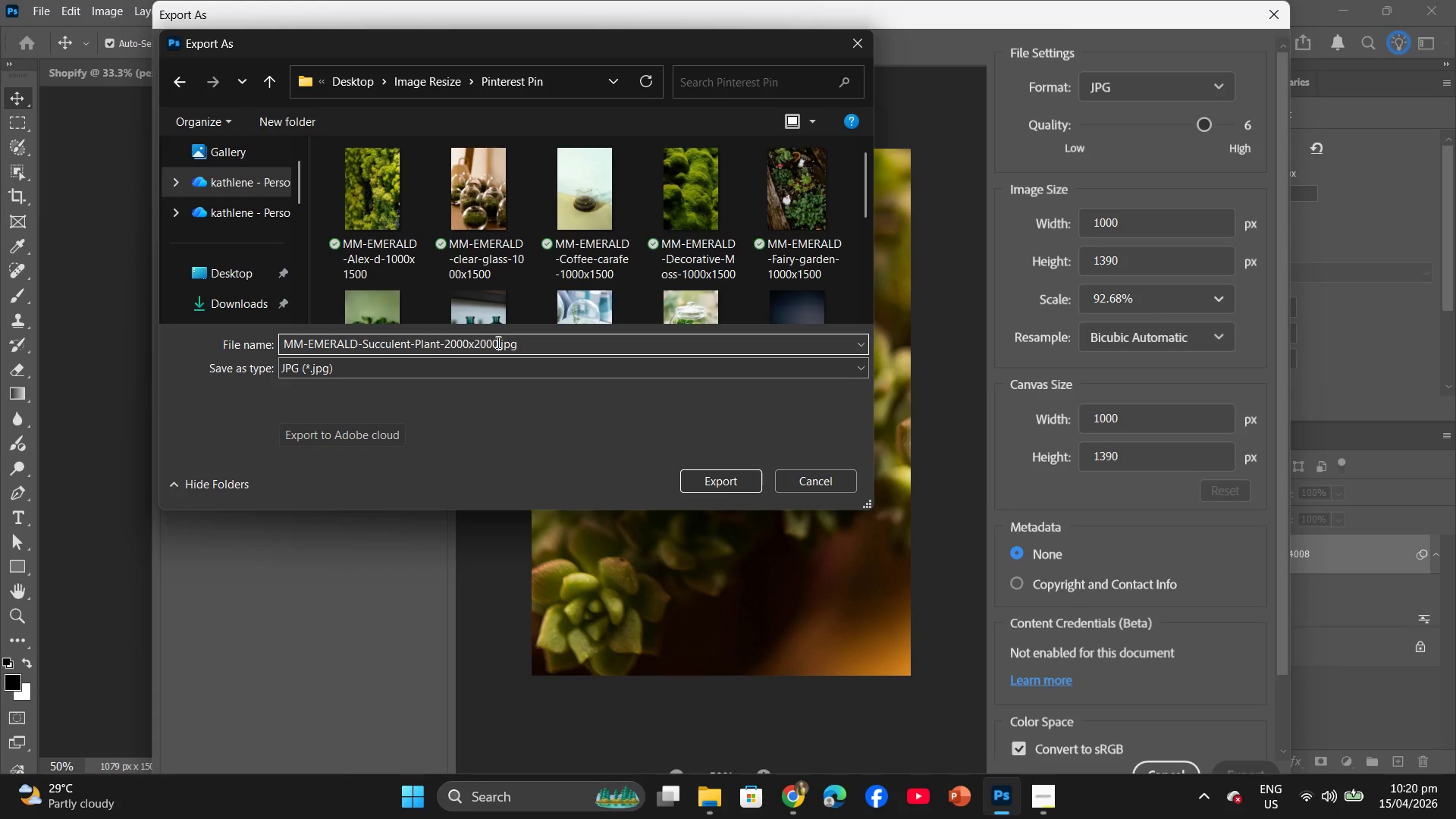 
left_click_drag(start_coordinate=[497, 342], to_coordinate=[461, 342])
 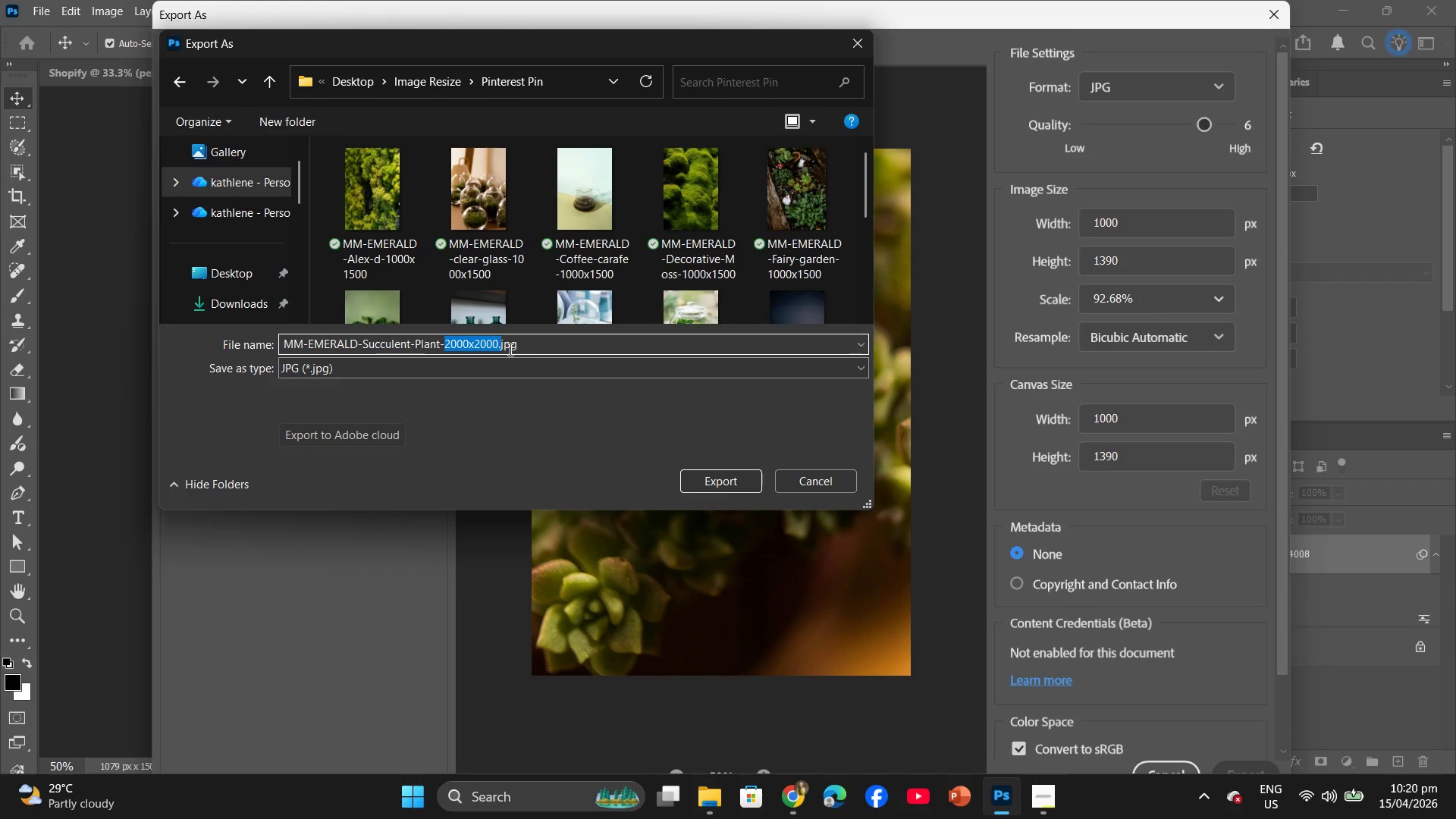 
left_click([497, 344])
 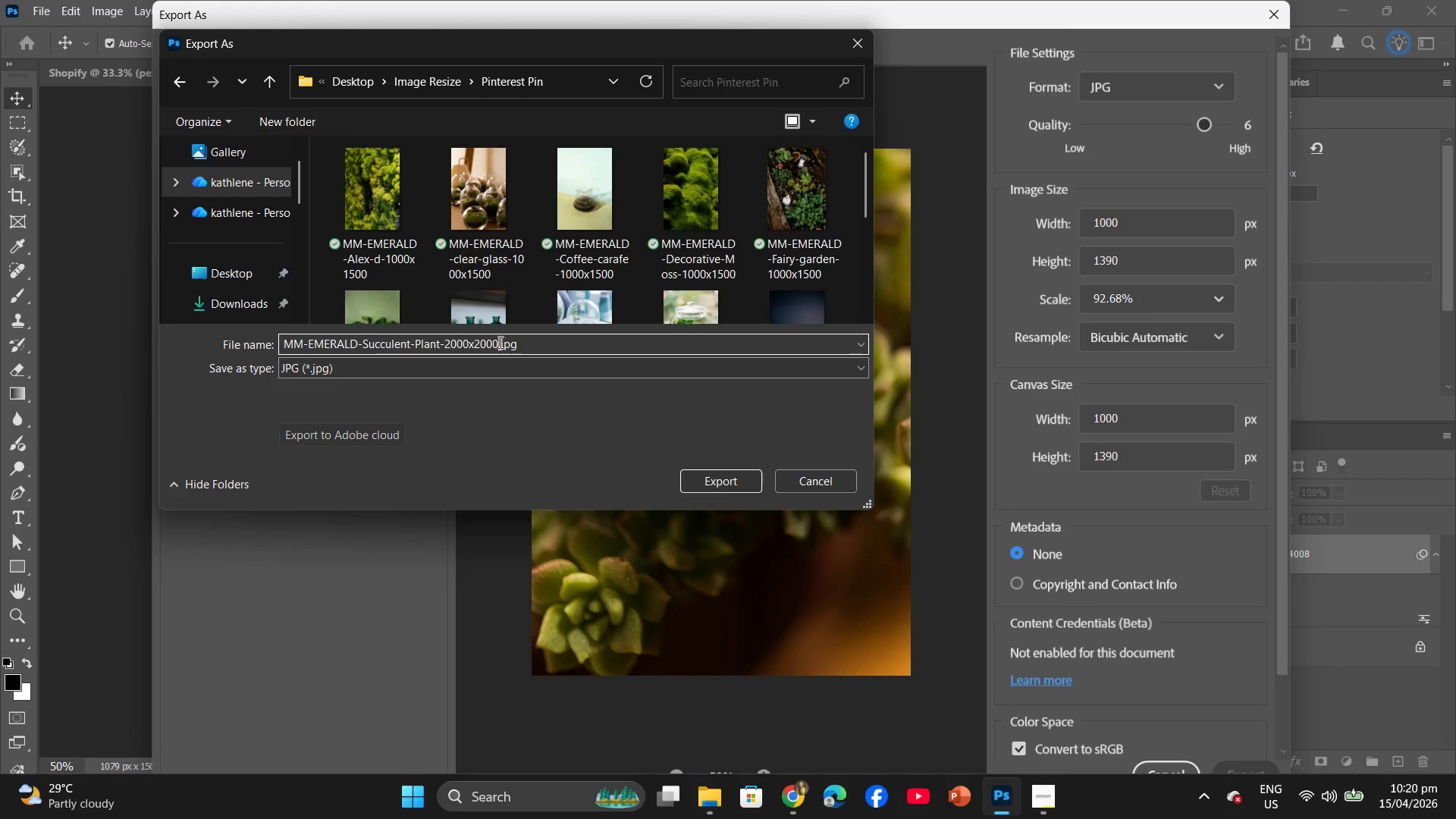 
left_click_drag(start_coordinate=[499, 342], to_coordinate=[447, 338])
 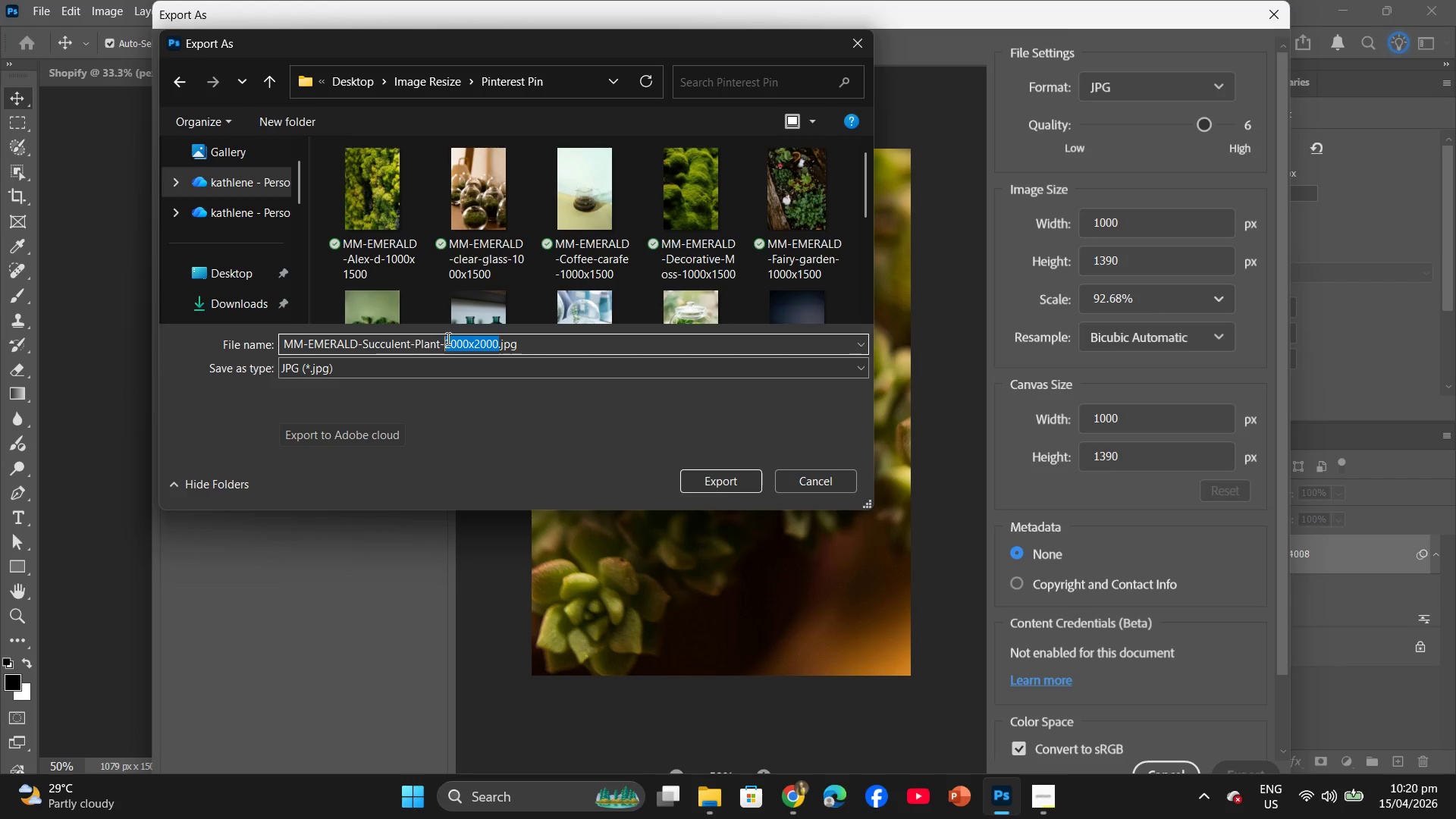 
type(1000)
 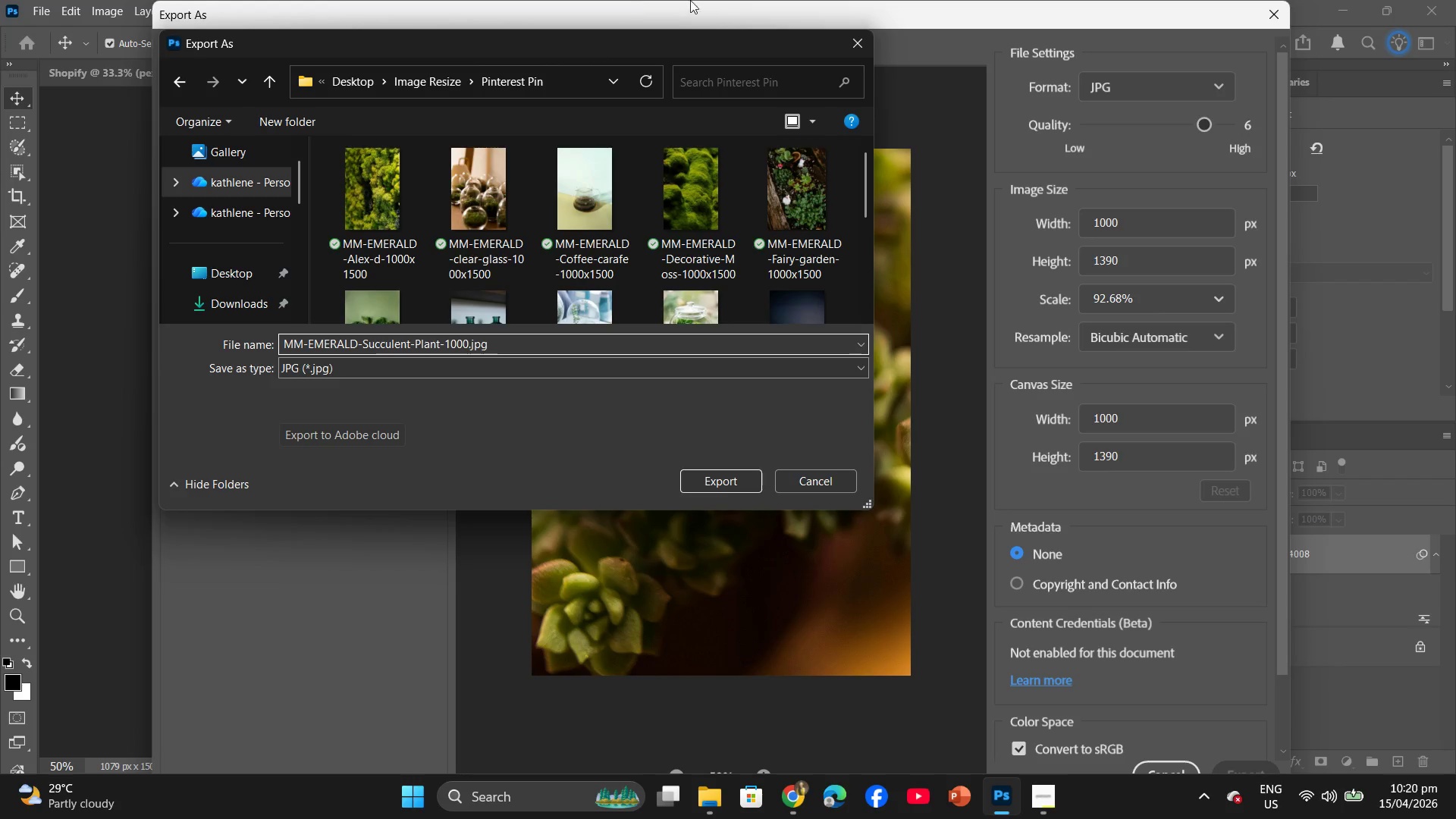 
left_click([851, 37])
 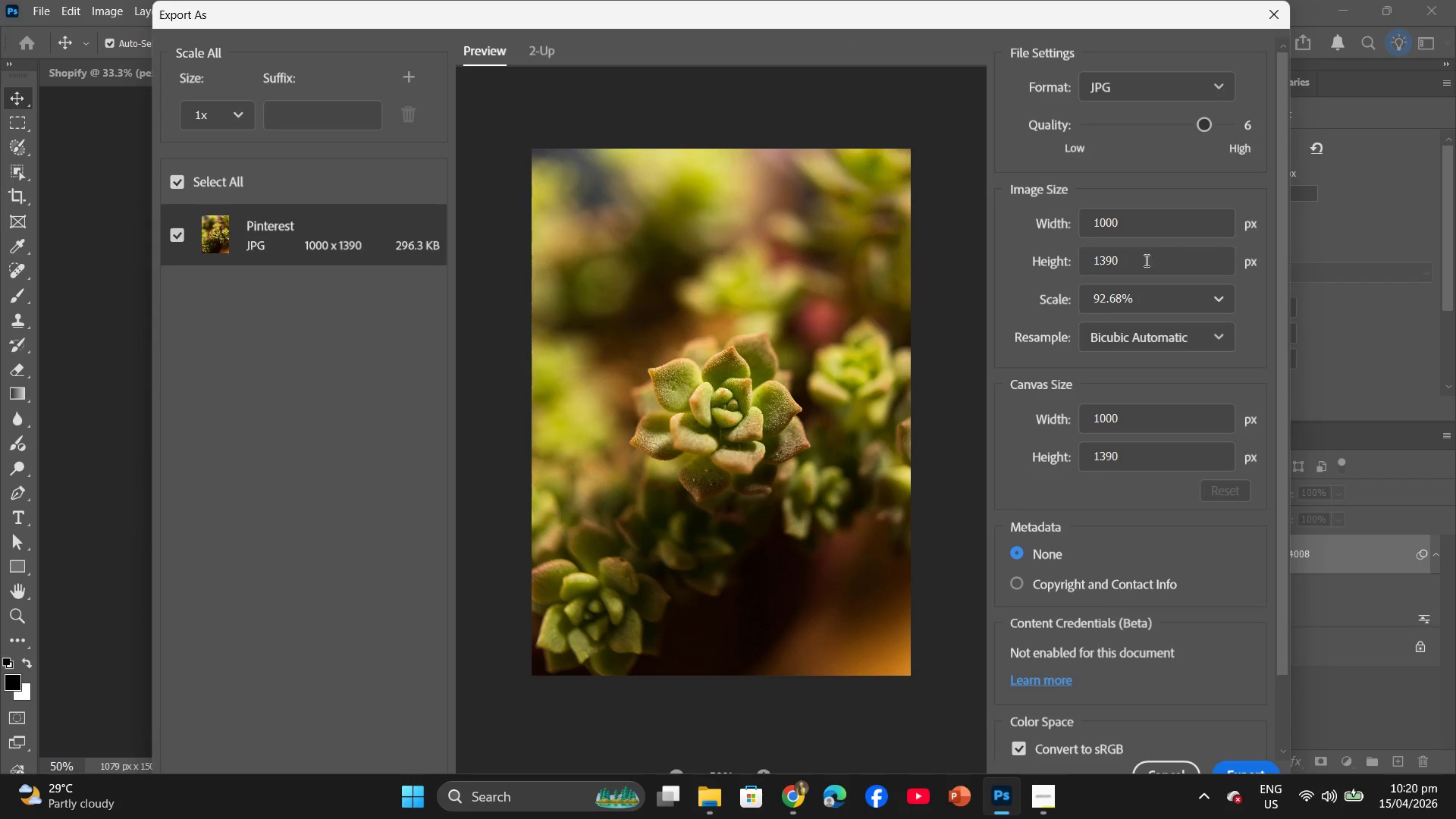 
left_click([1131, 264])
 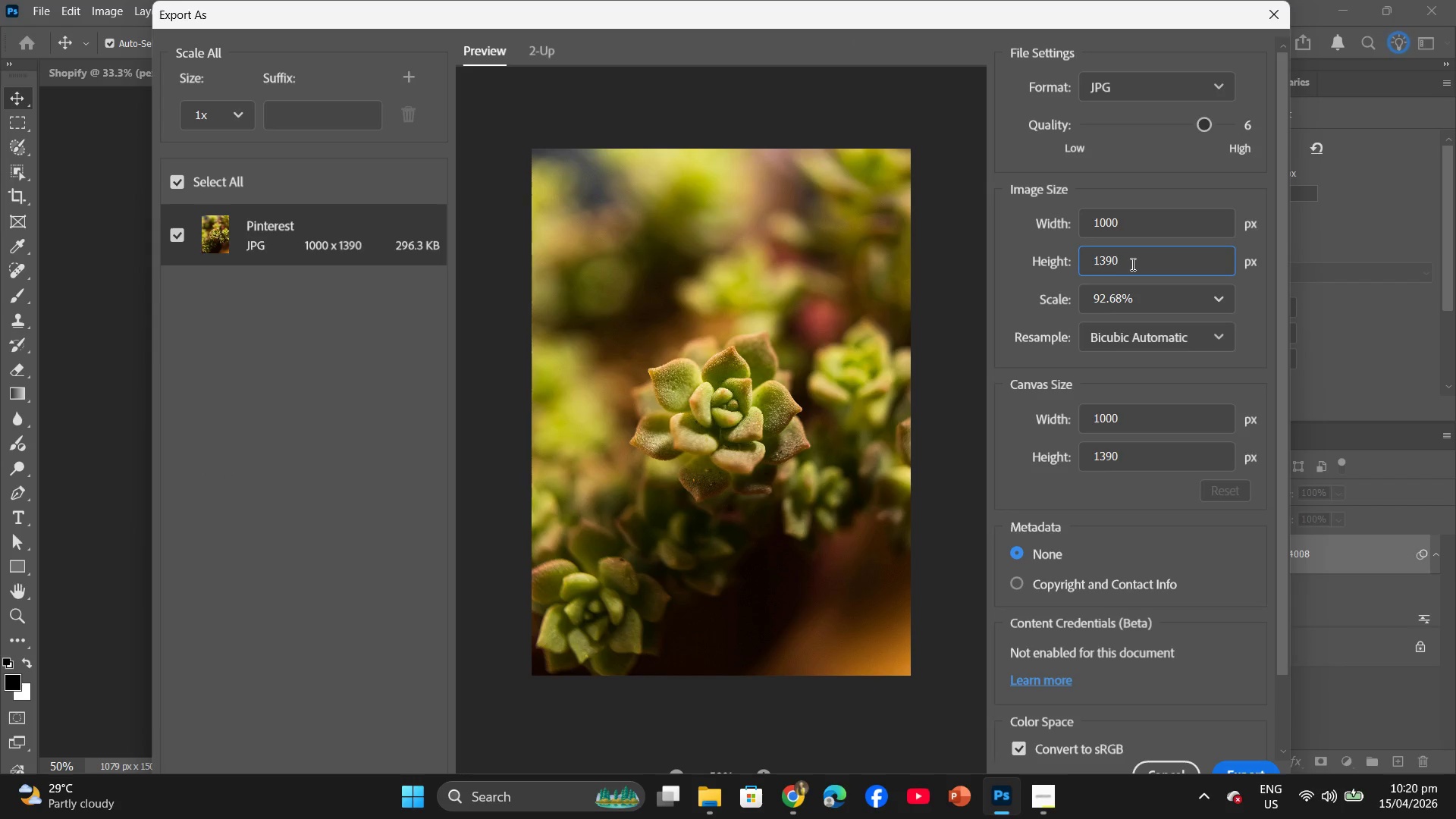 
key(Backspace)
key(Backspace)
key(Backspace)
type(500)
 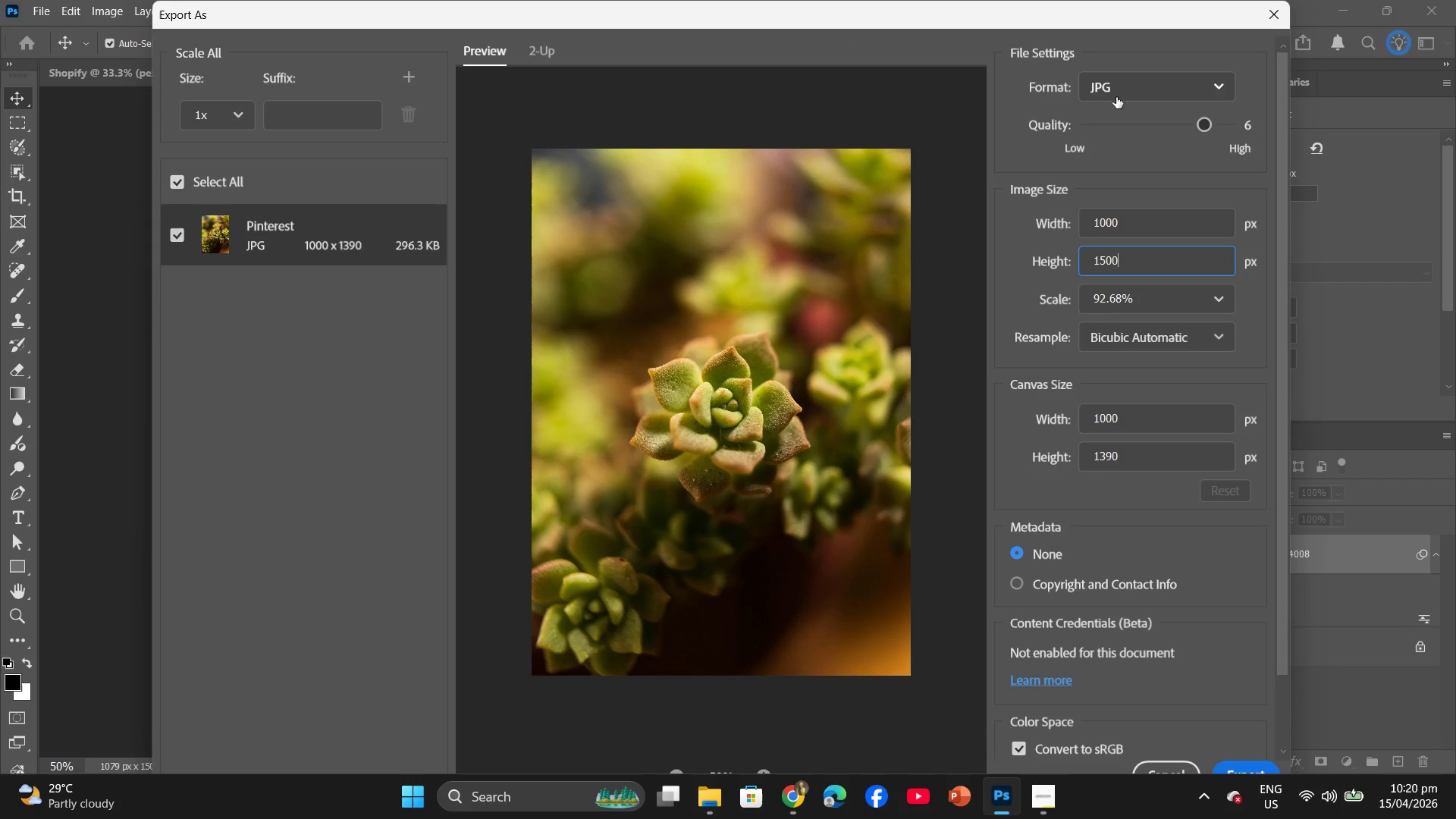 
left_click_drag(start_coordinate=[1201, 123], to_coordinate=[1183, 123])
 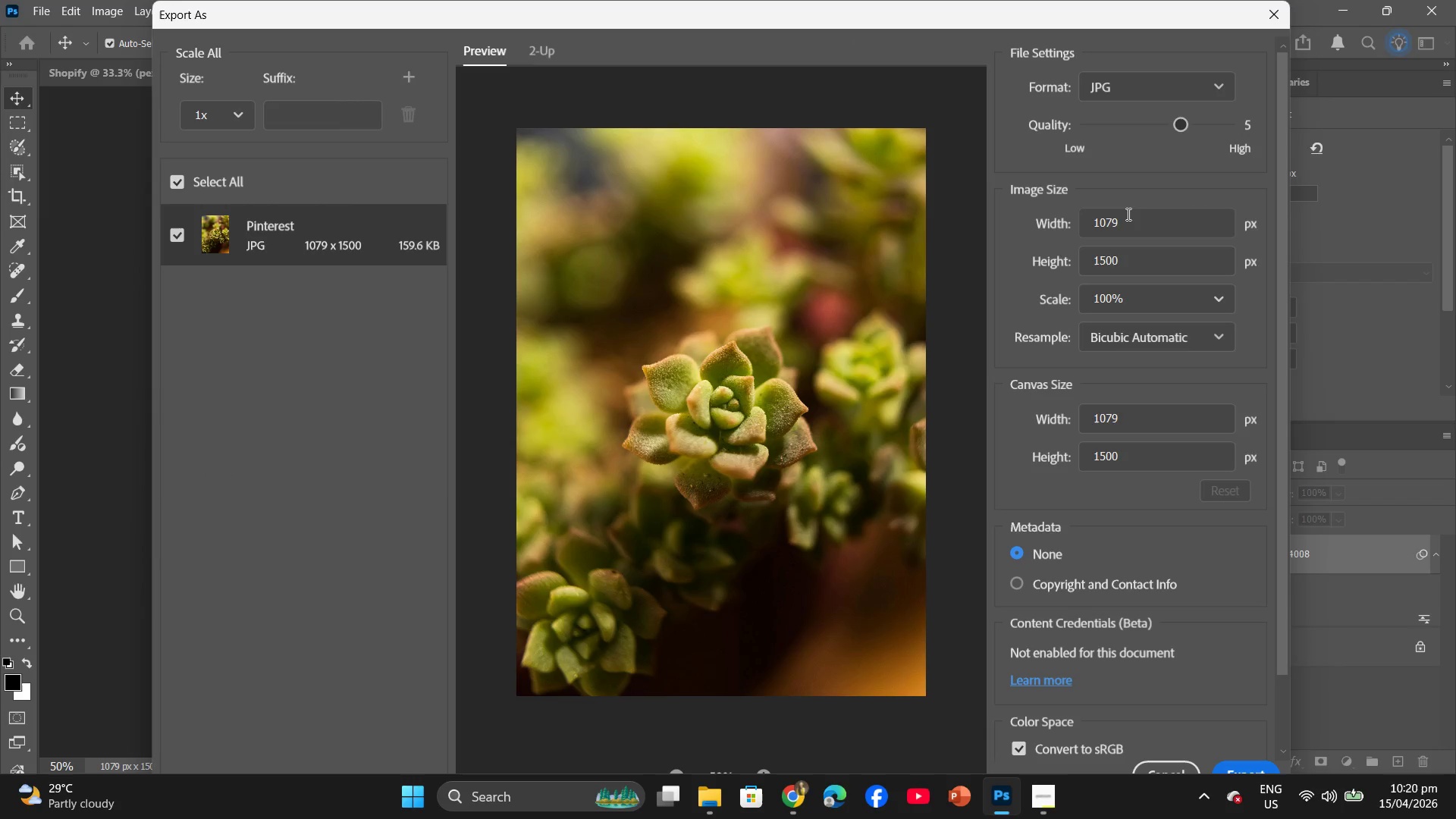 
left_click([1125, 219])
 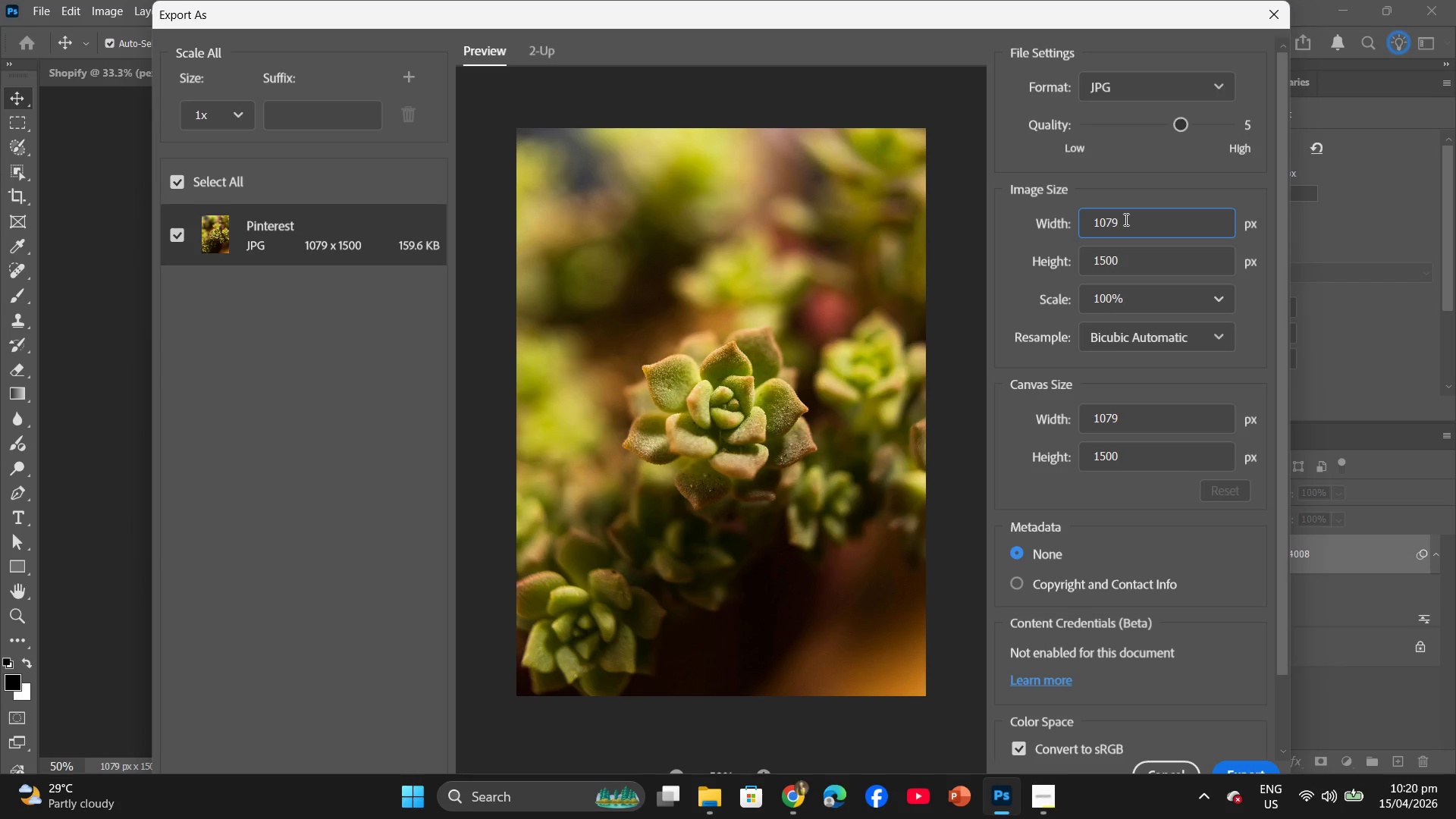 
key(Backspace)
key(Backspace)
type(00)
 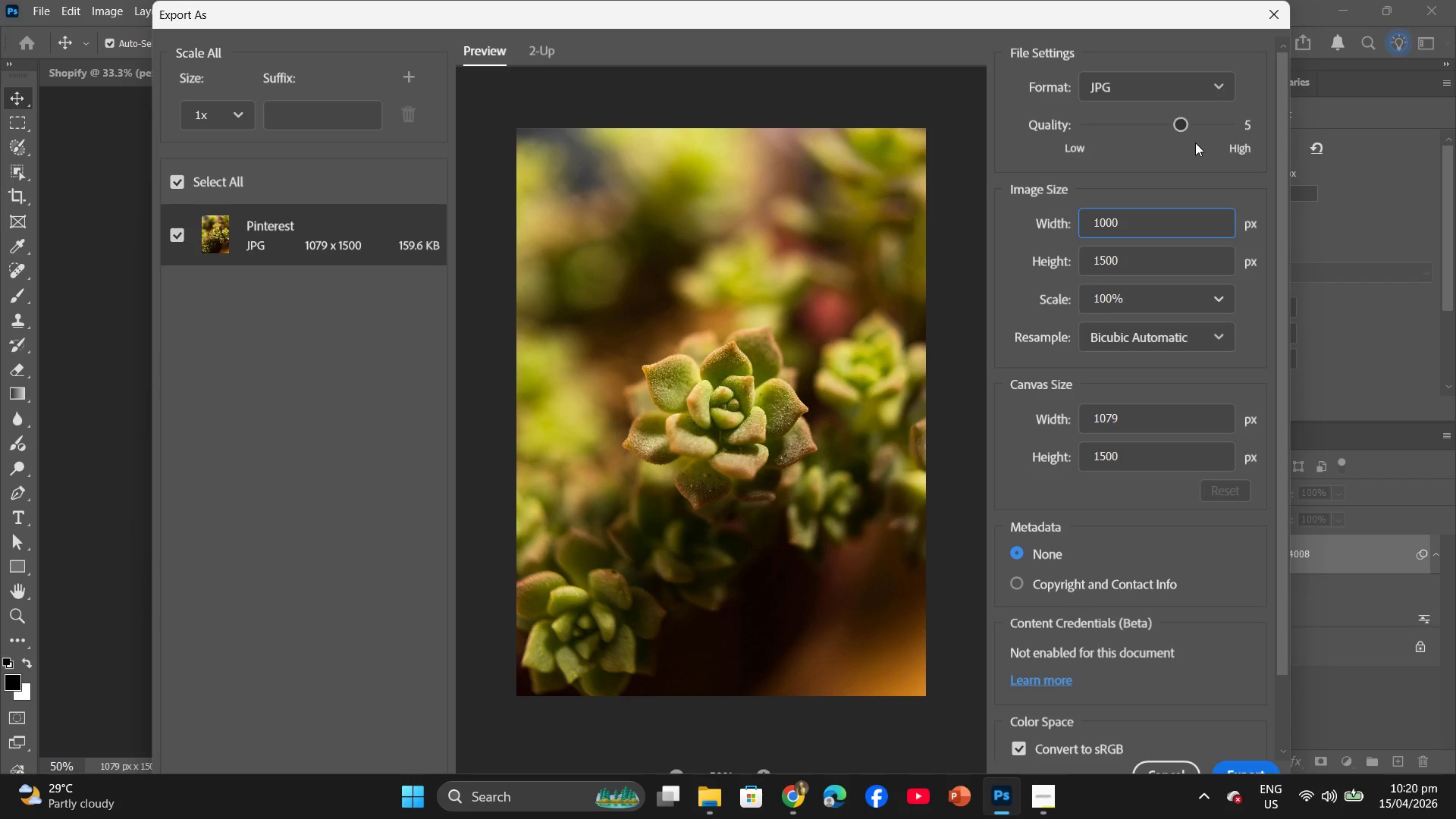 
left_click_drag(start_coordinate=[1185, 124], to_coordinate=[1203, 129])
 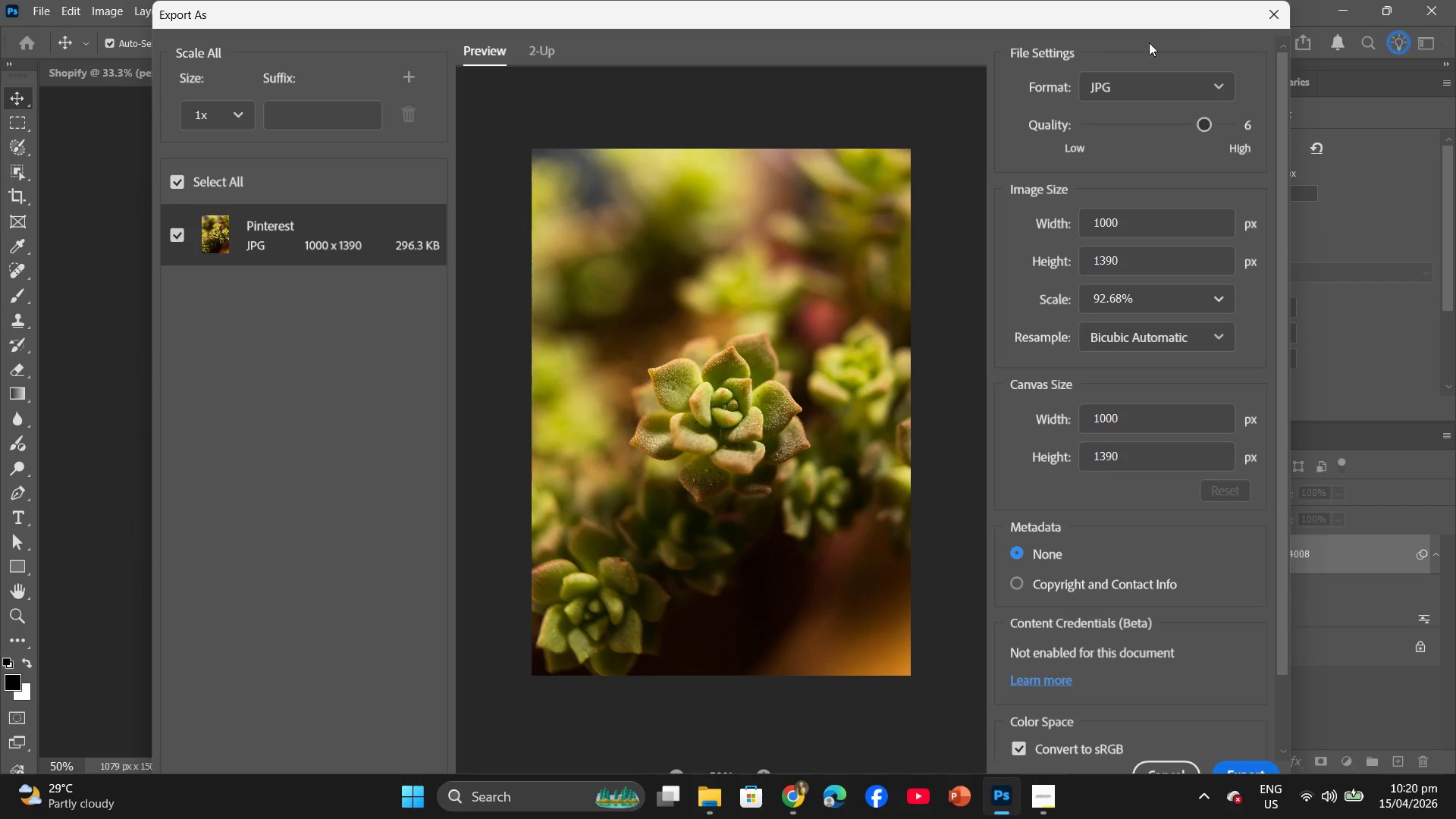 
left_click([1266, 14])
 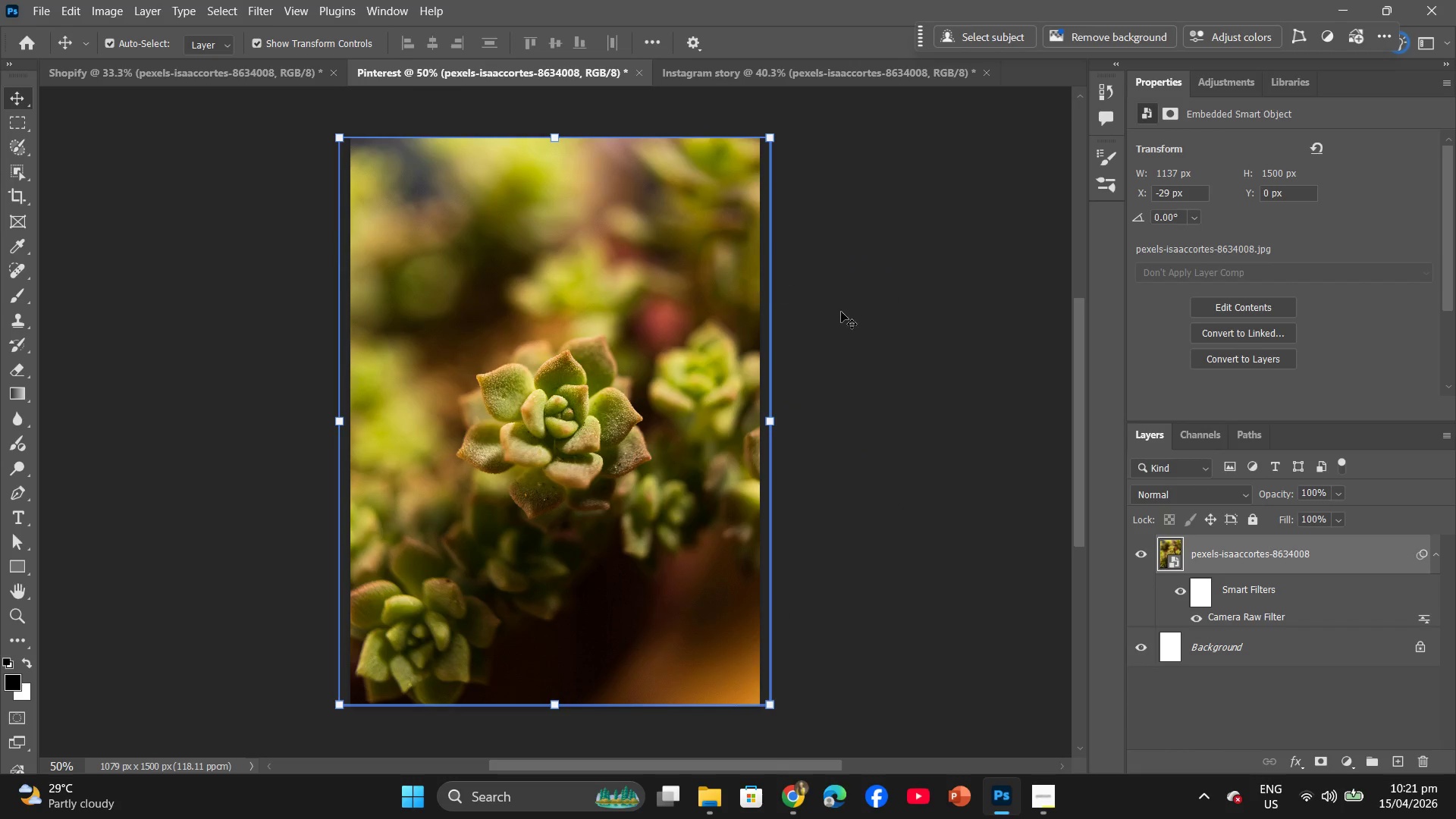 
left_click([1261, 640])
 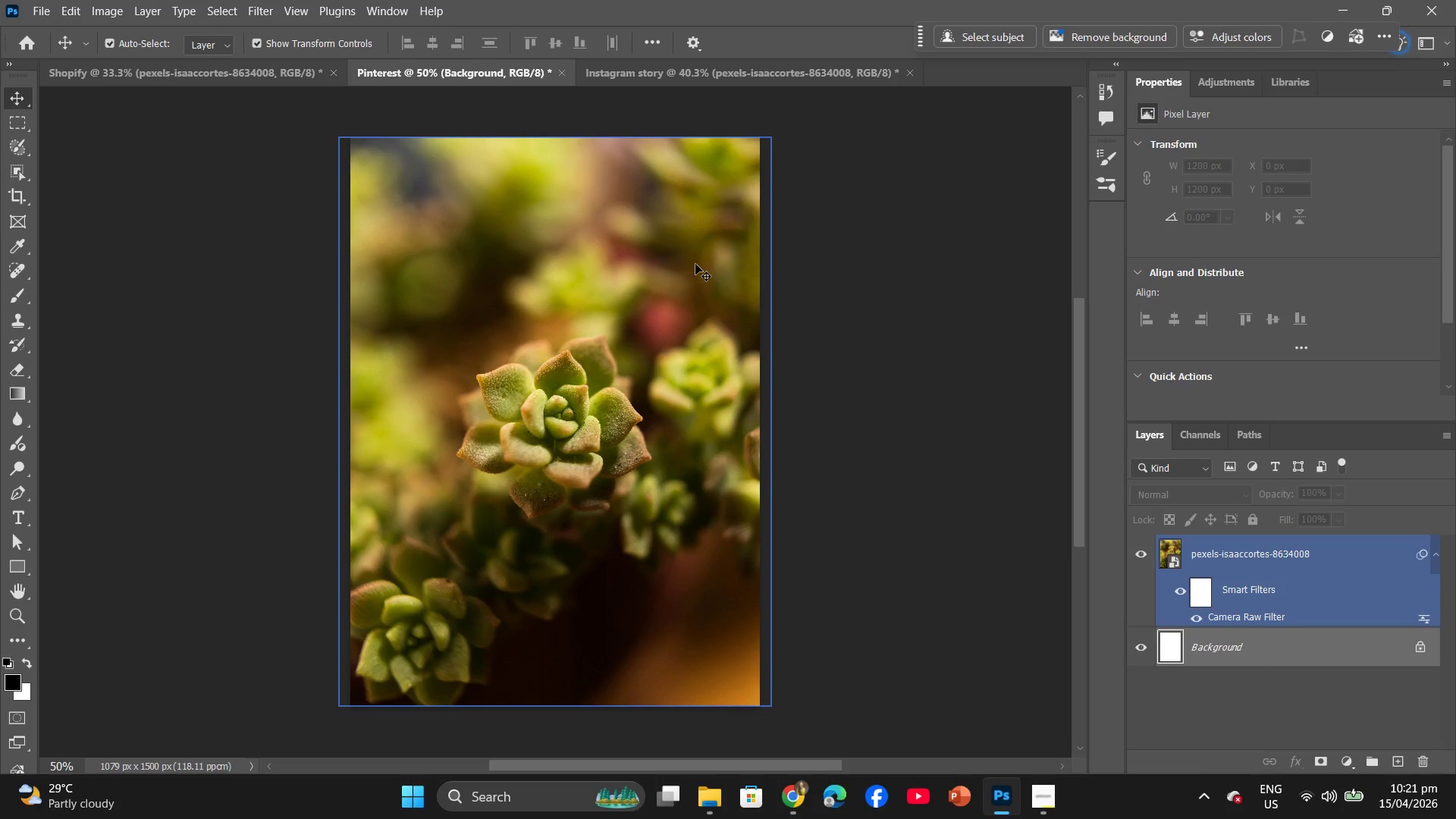 
wait(11.12)
 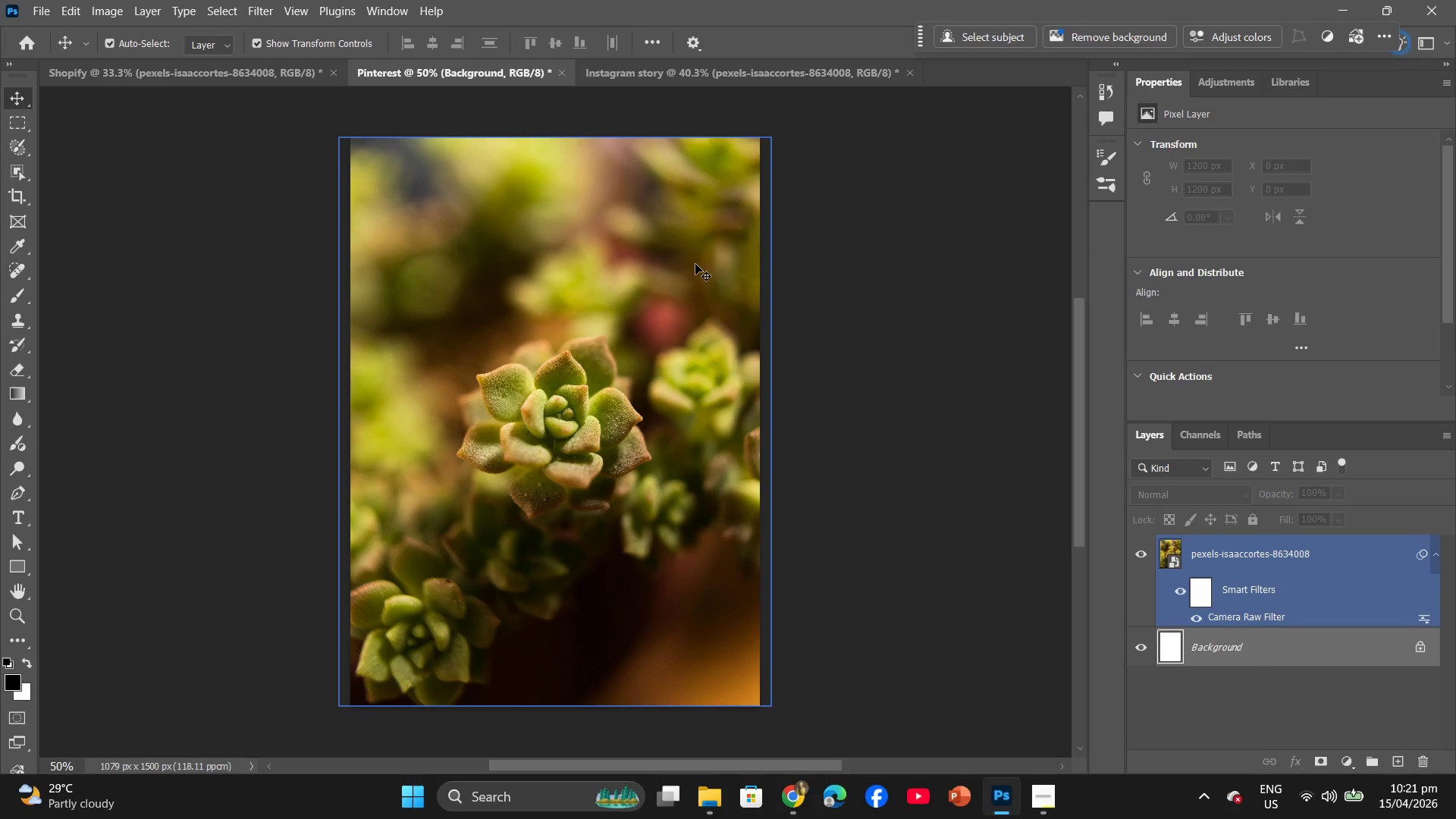 
left_click([897, 212])
 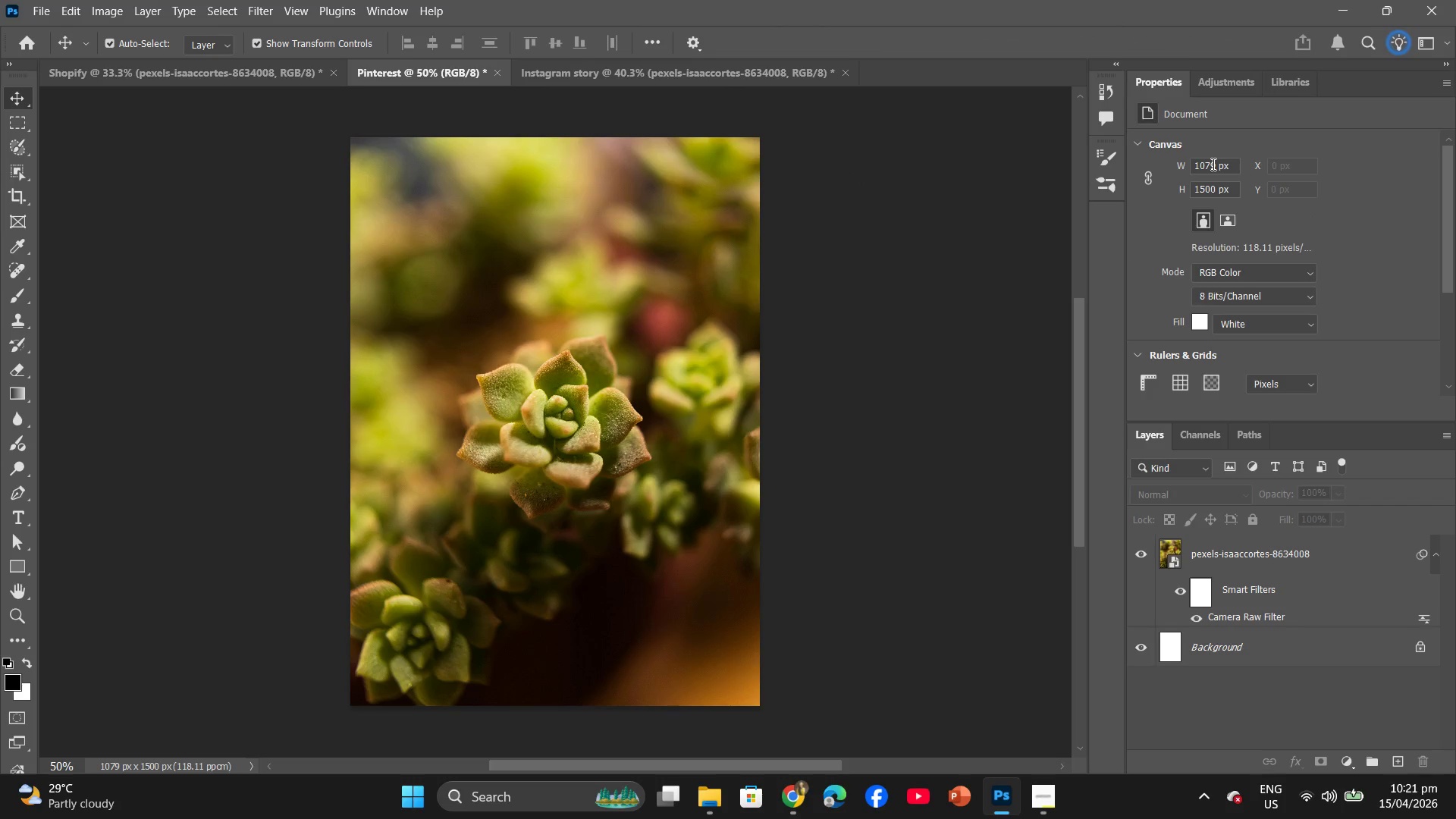 
left_click([1213, 165])
 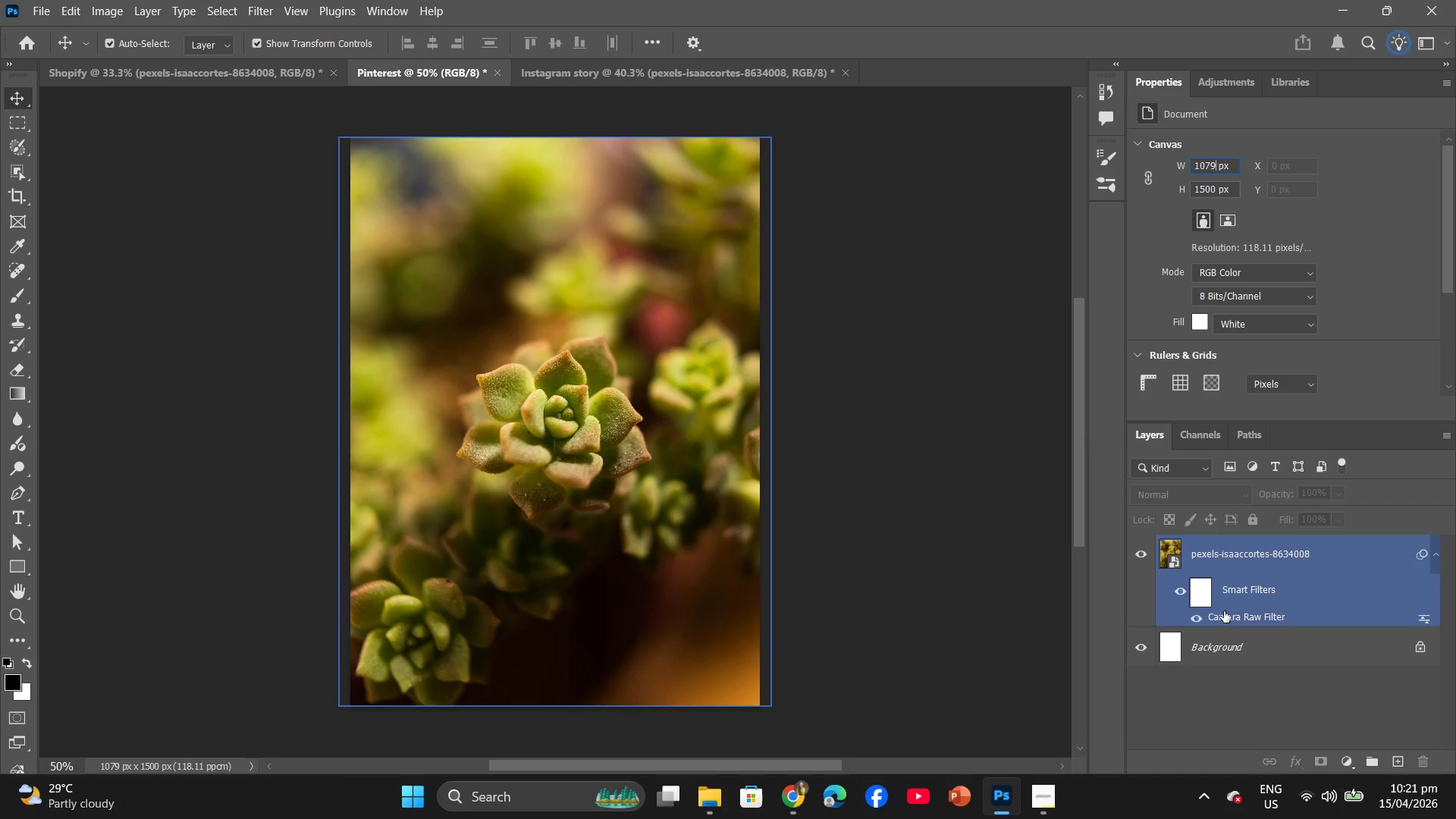 
left_click([1216, 649])
 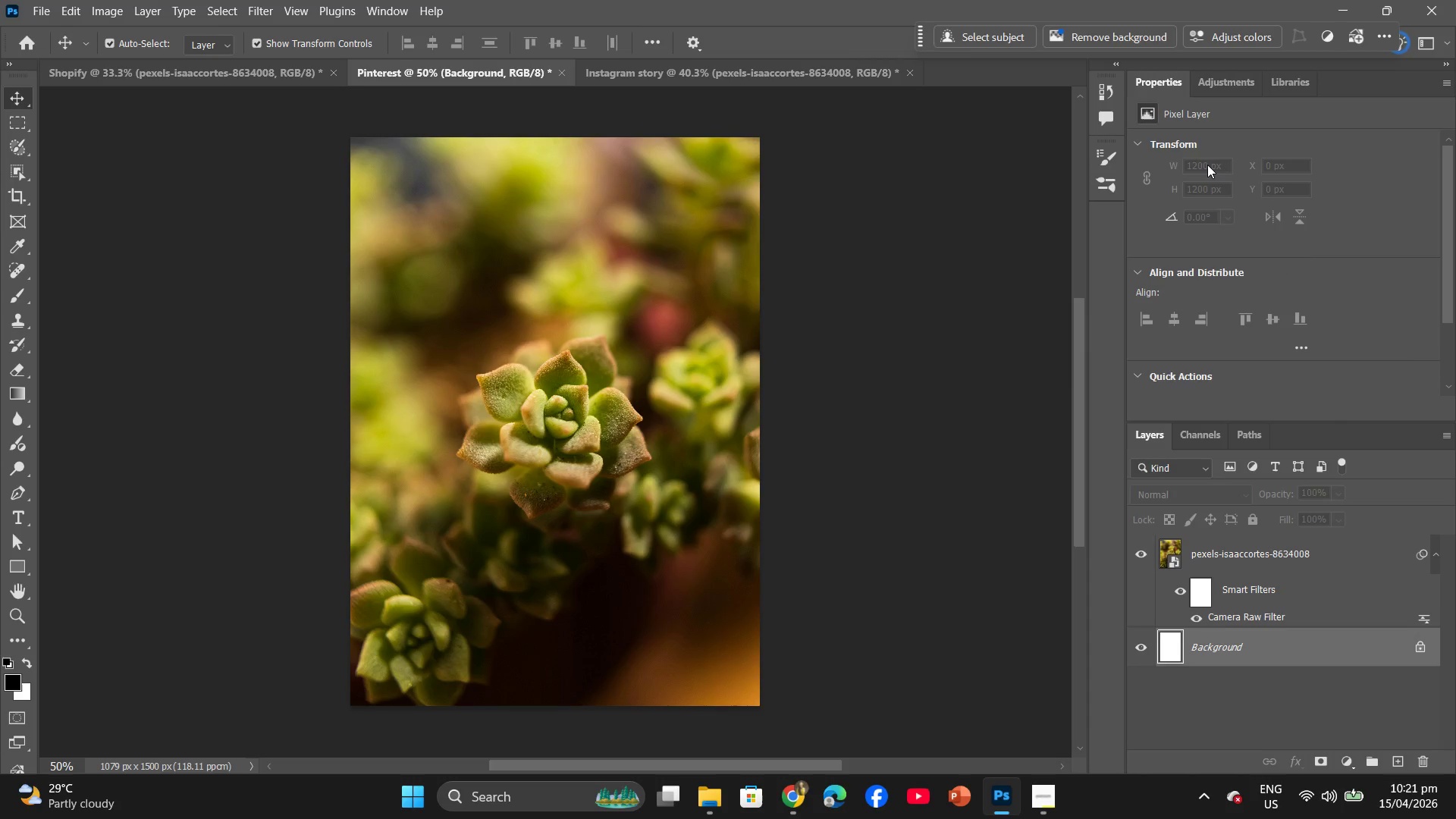 
left_click([1207, 165])
 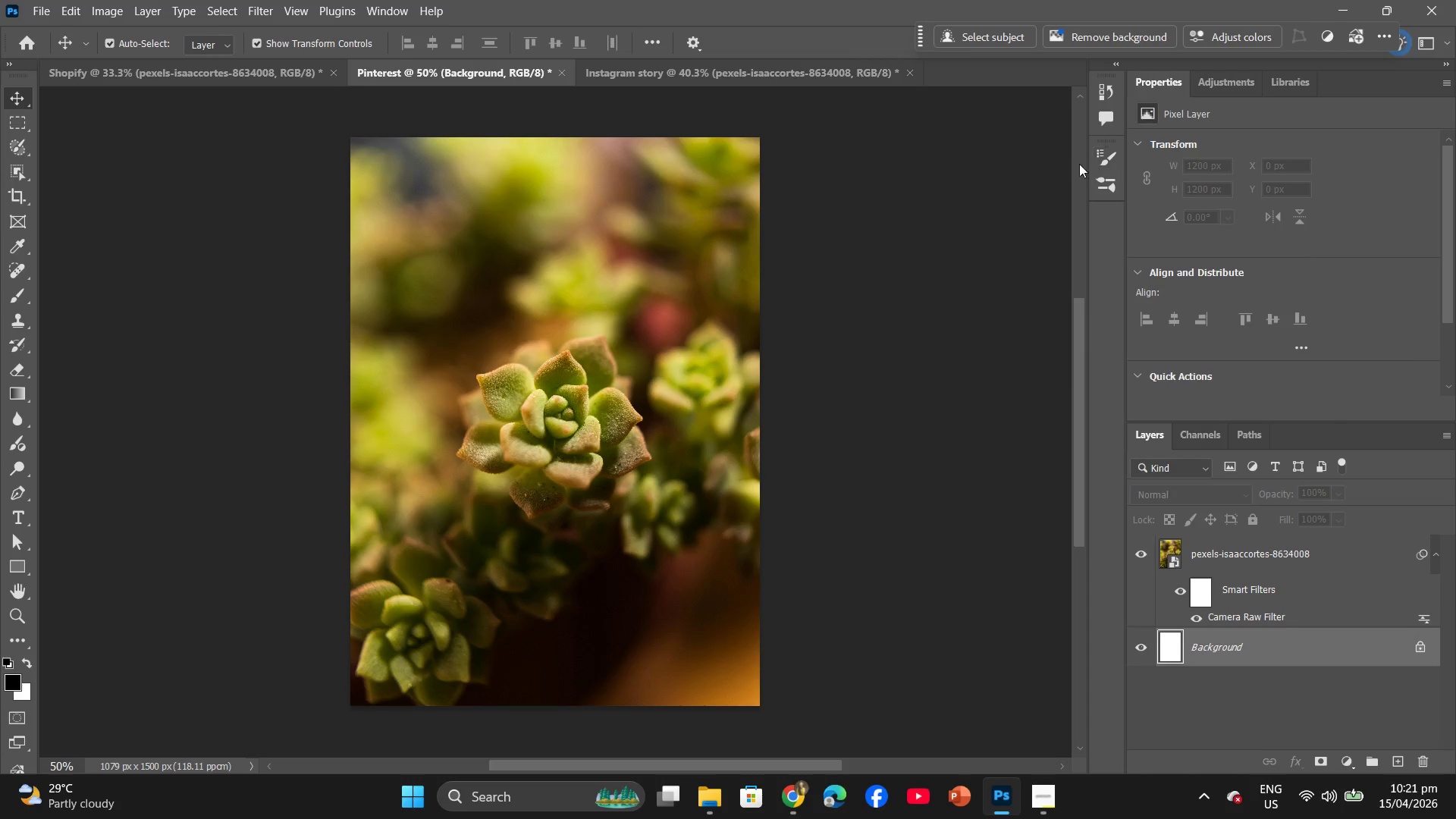 
left_click([930, 213])
 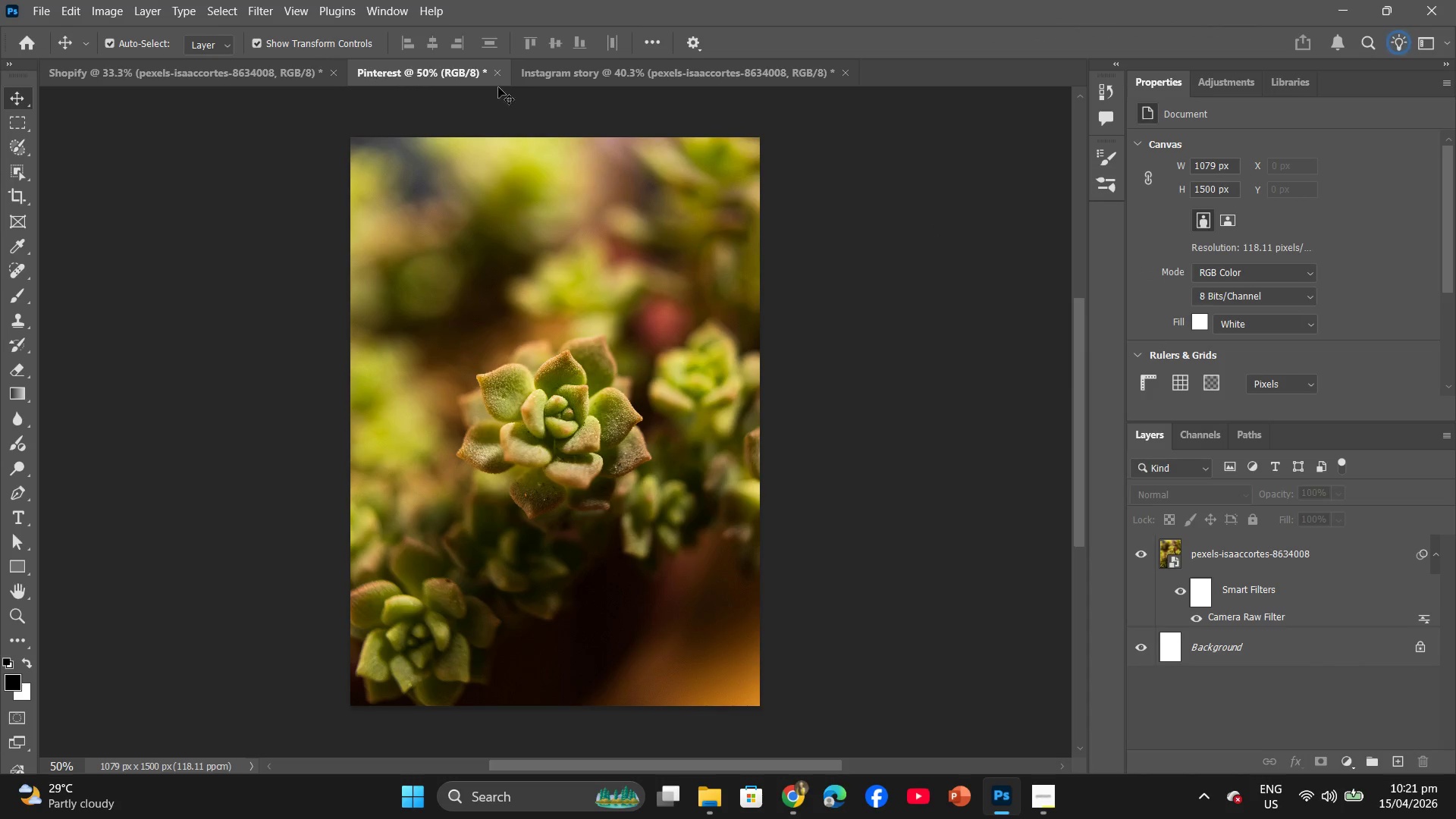 
left_click([564, 73])
 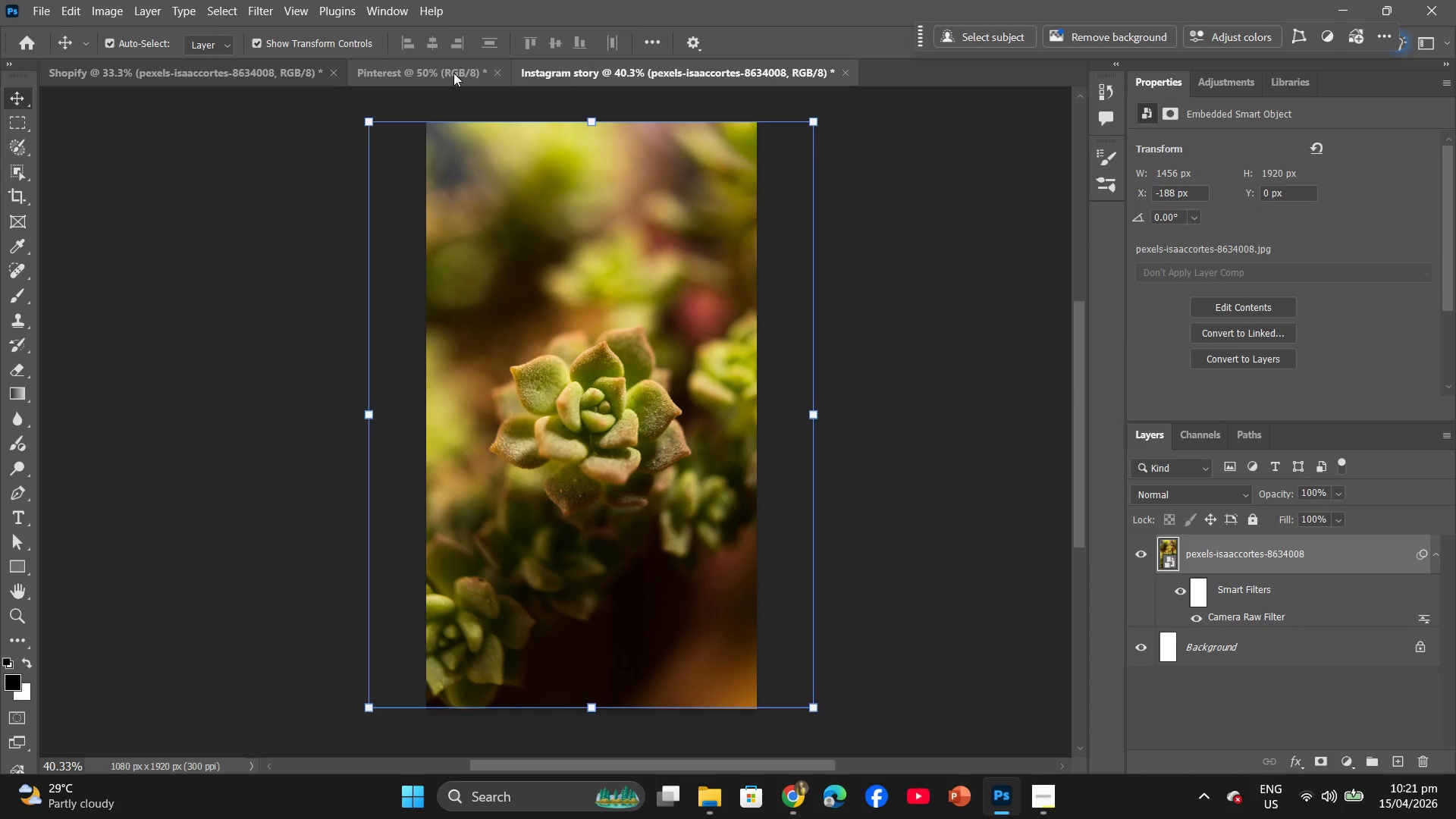 
left_click([453, 73])
 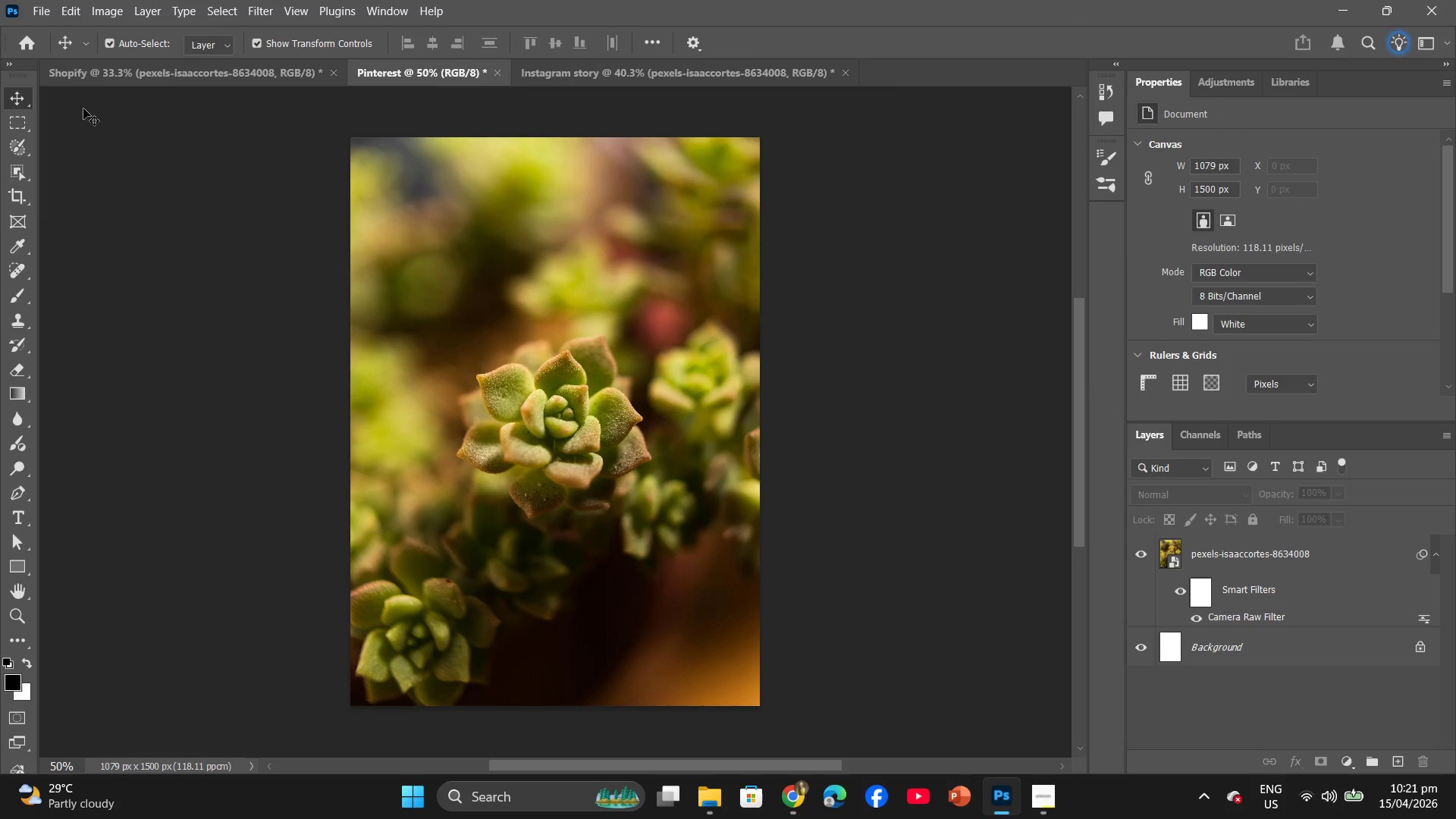 
left_click([528, 195])
 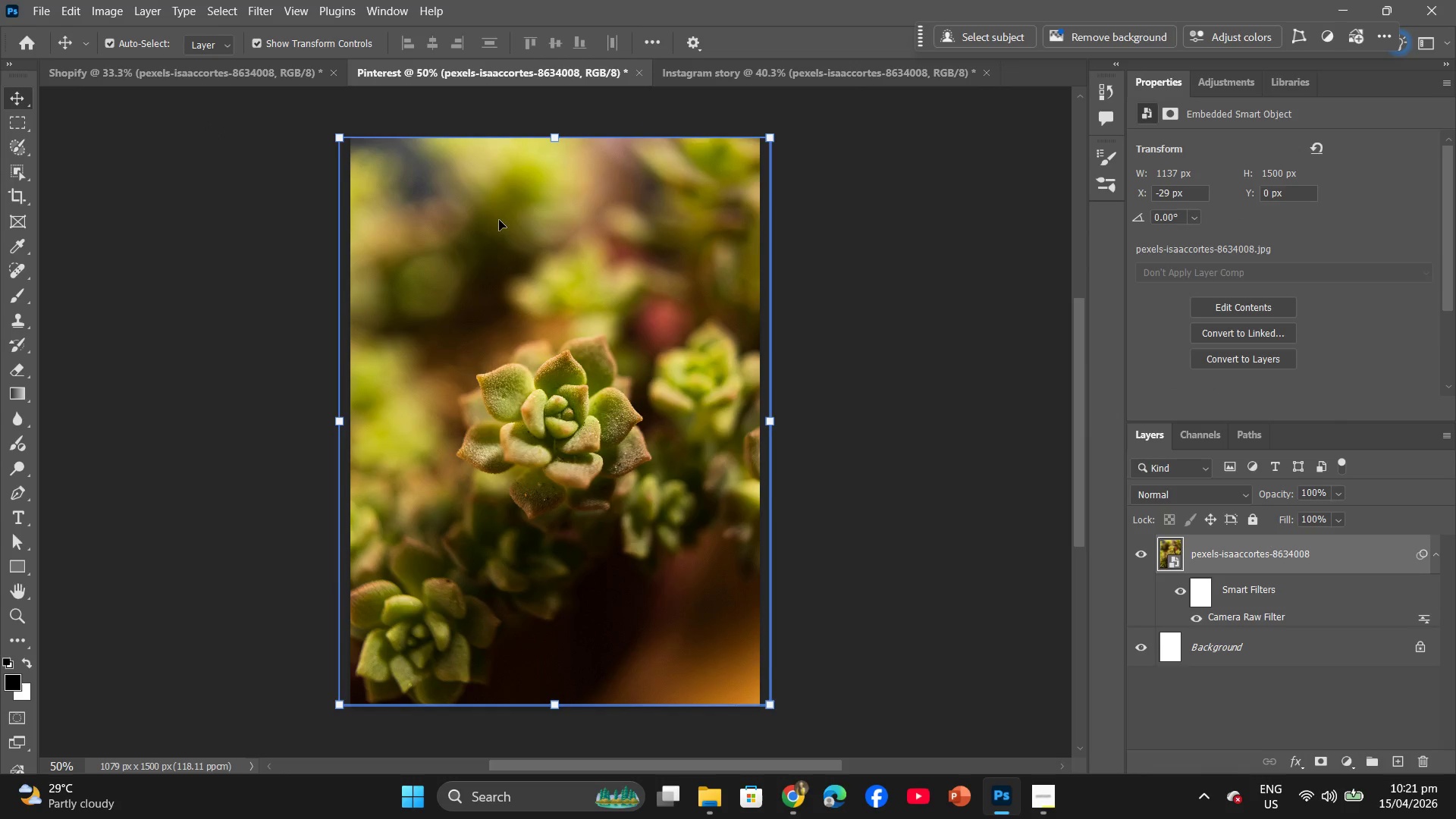 
left_click([35, 14])
 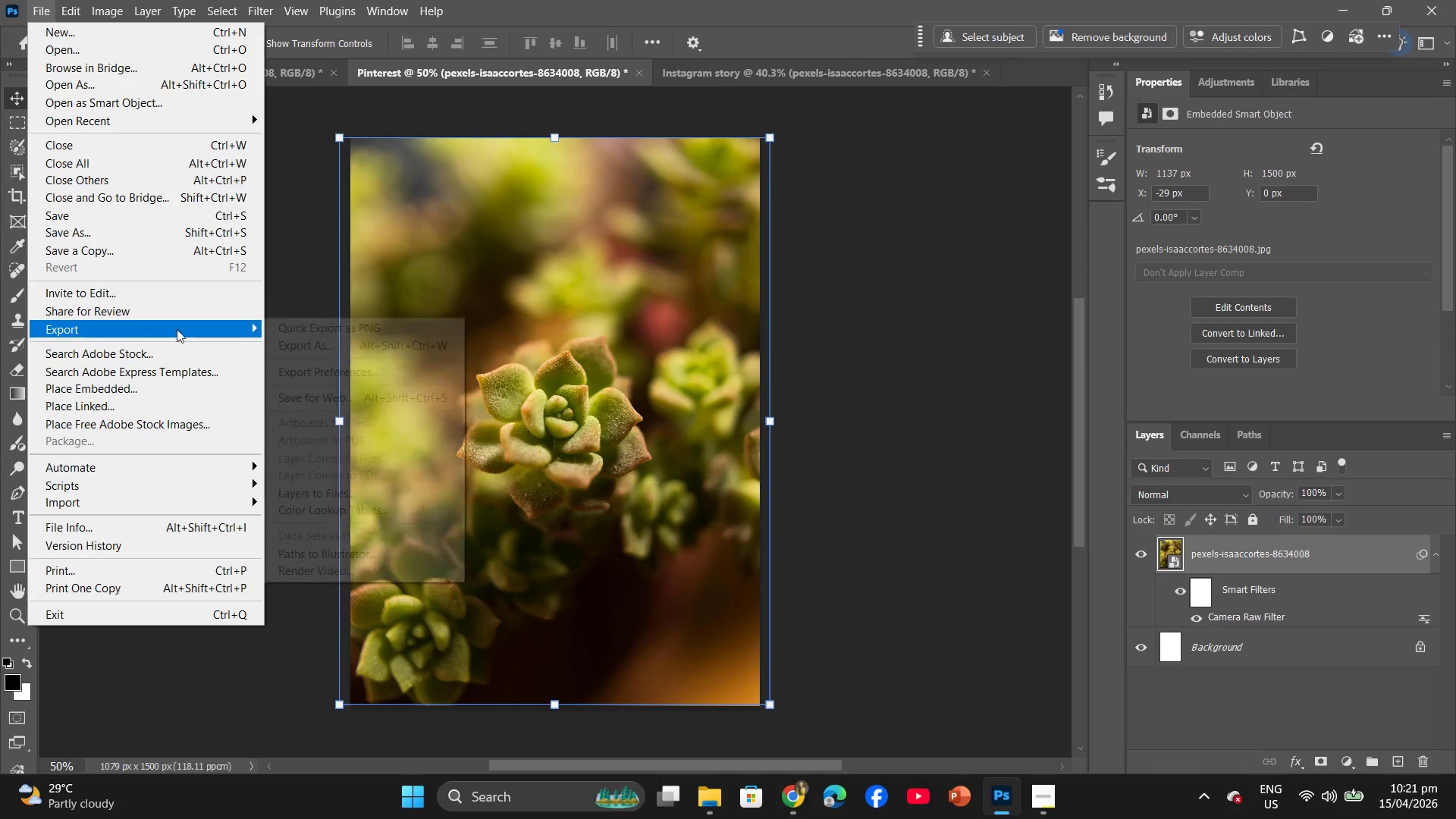 
left_click([315, 340])
 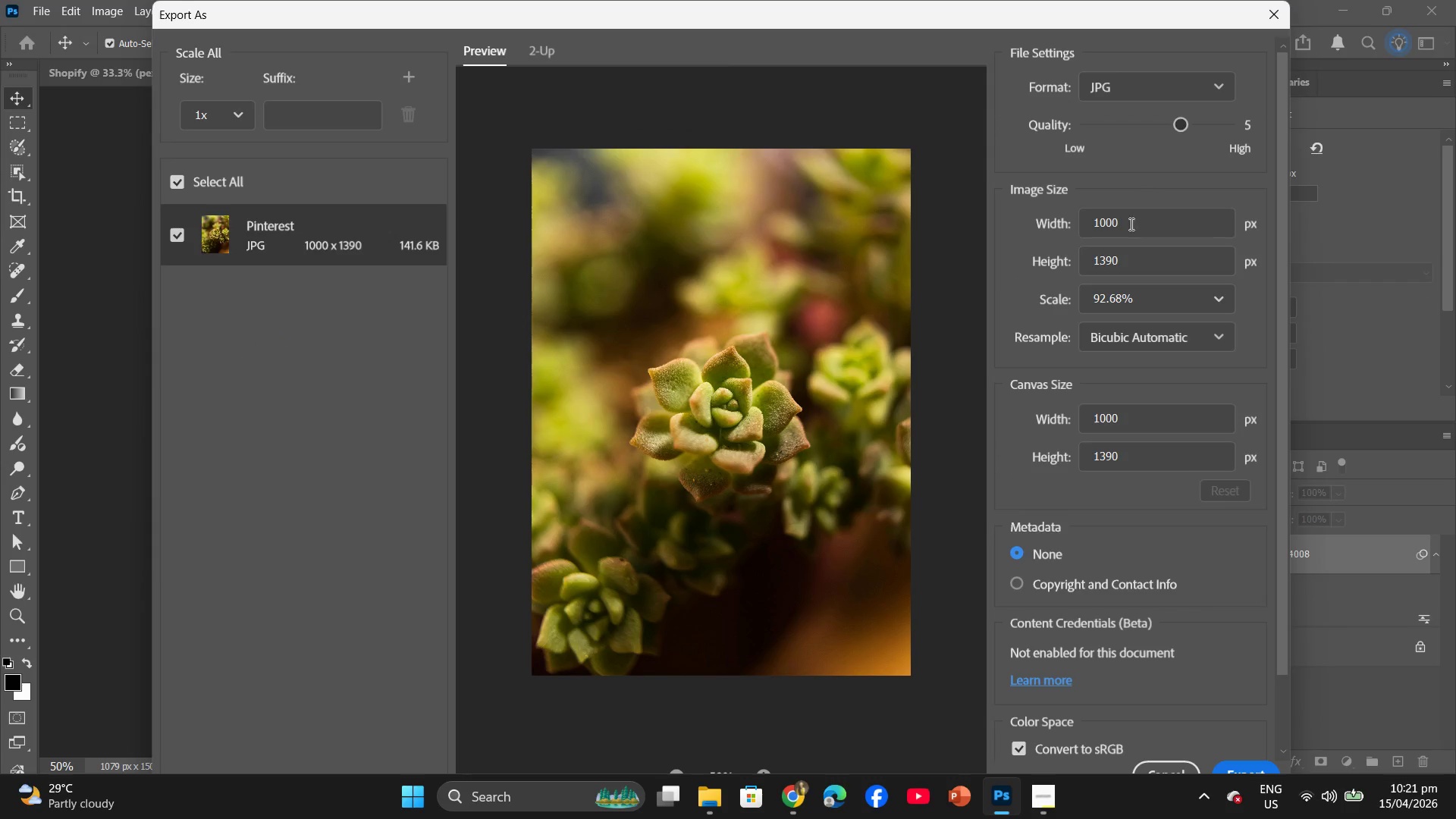 
left_click([1121, 259])
 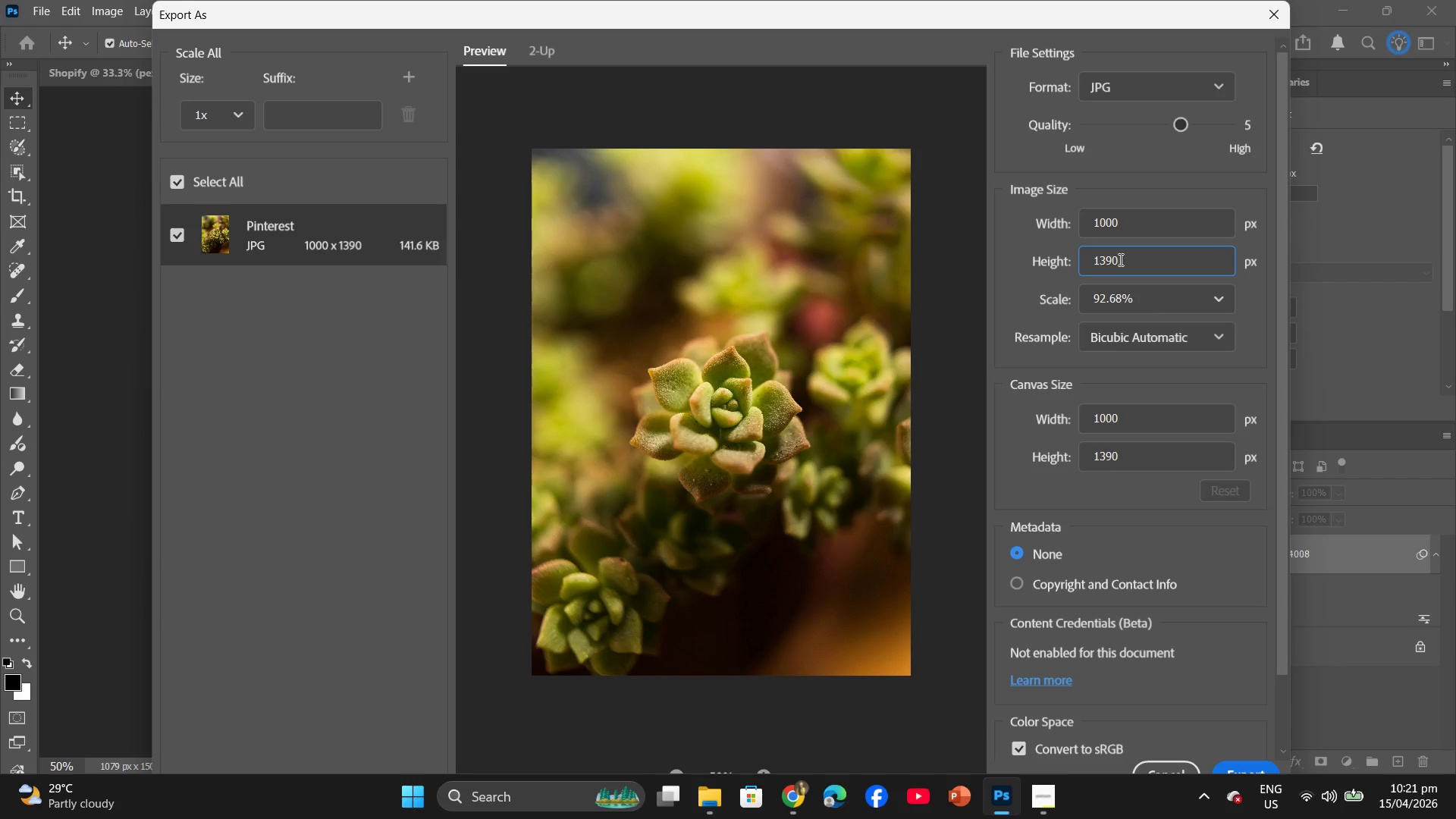 
key(Backspace)
key(Backspace)
key(Backspace)
type(500)
 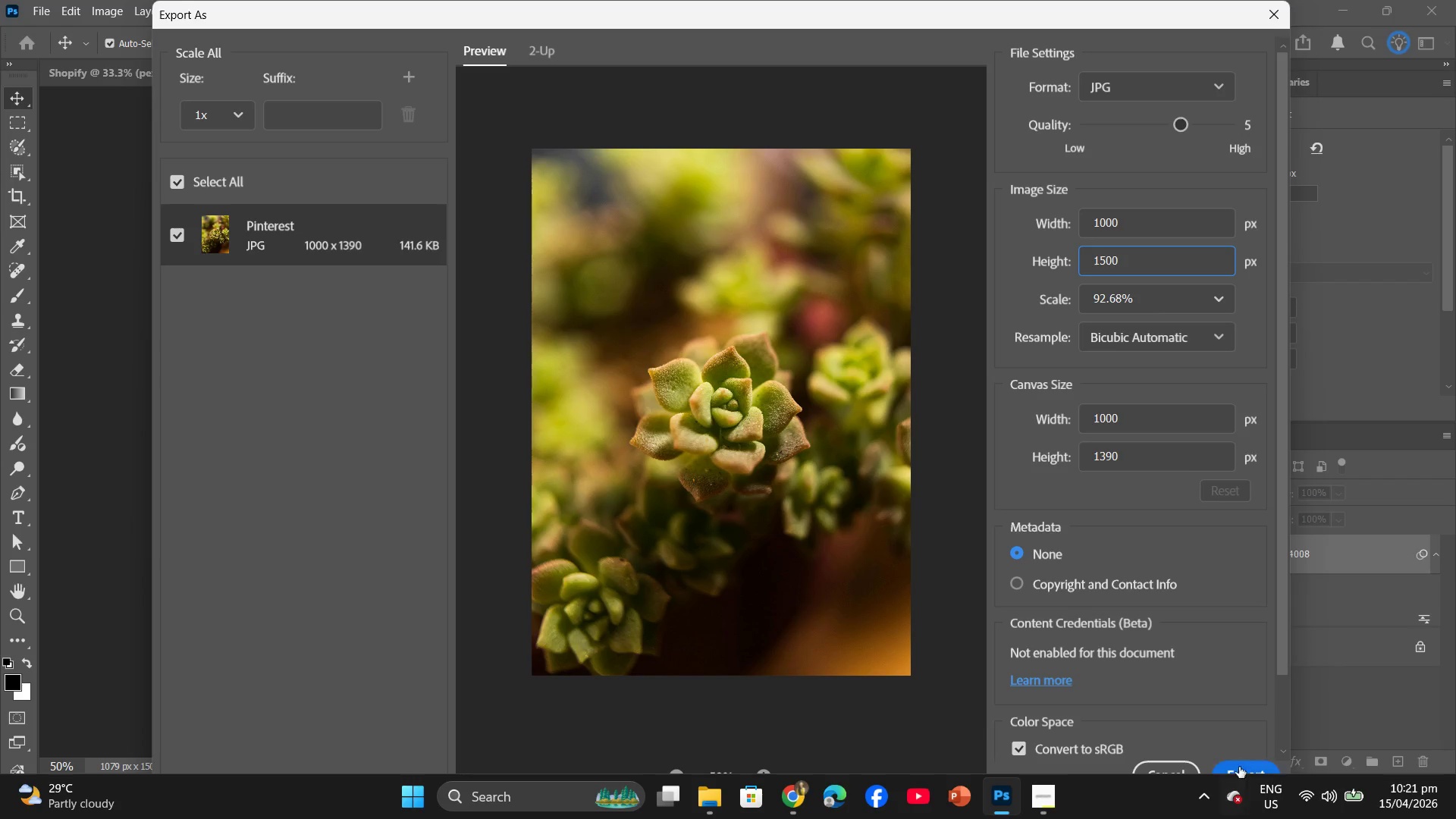 
left_click([1240, 765])
 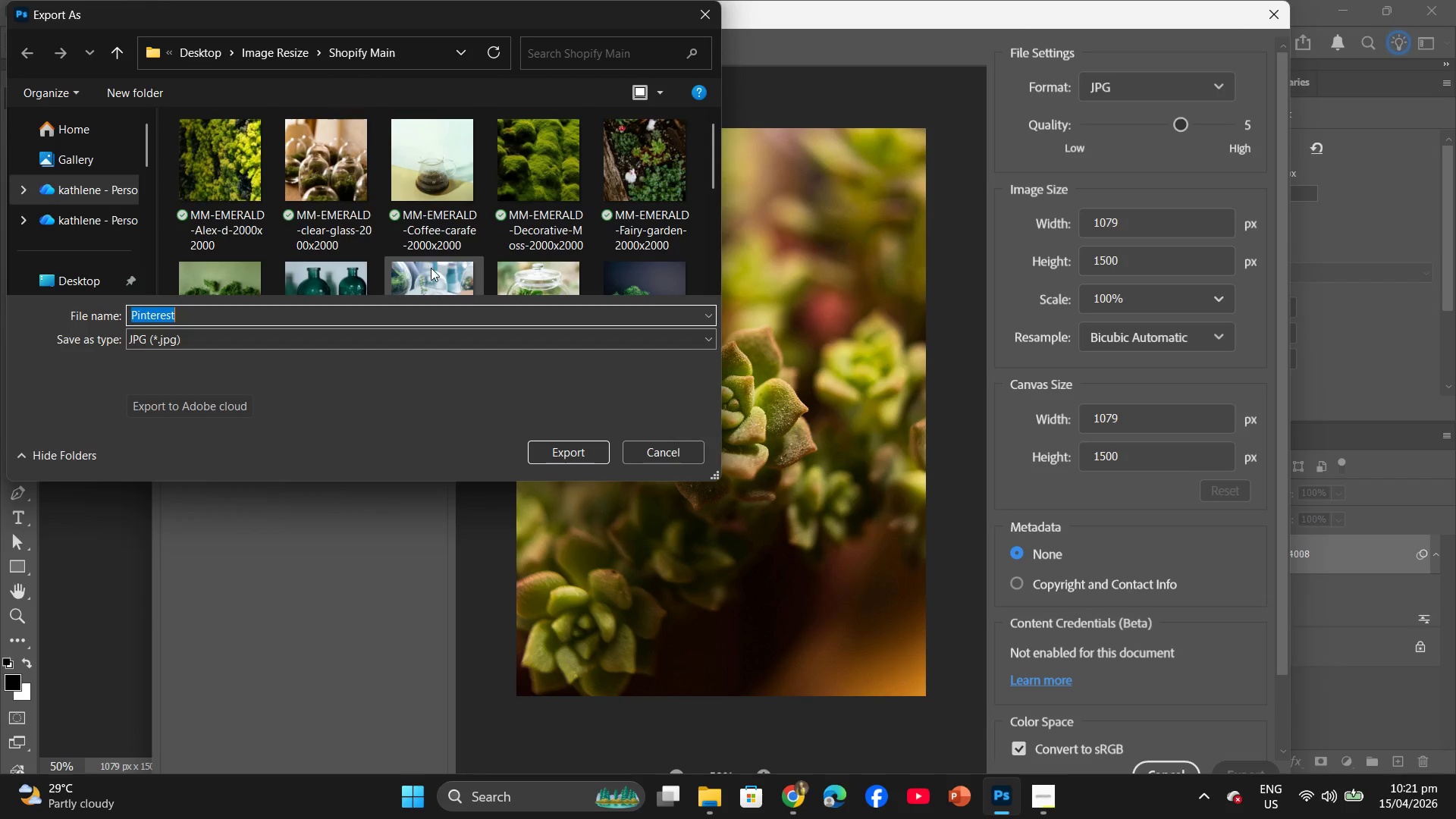 
wait(5.74)
 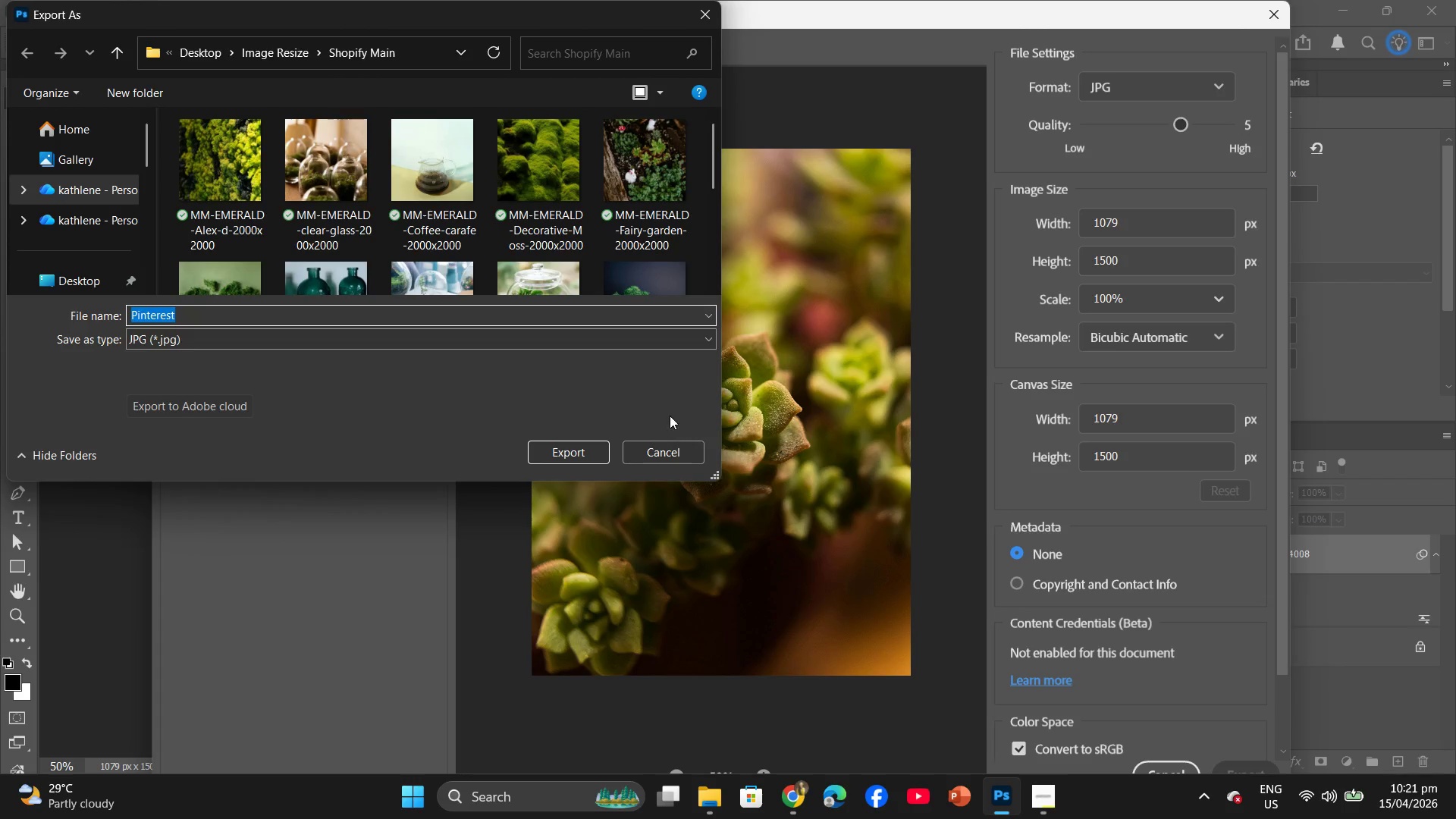 
left_click([94, 288])
 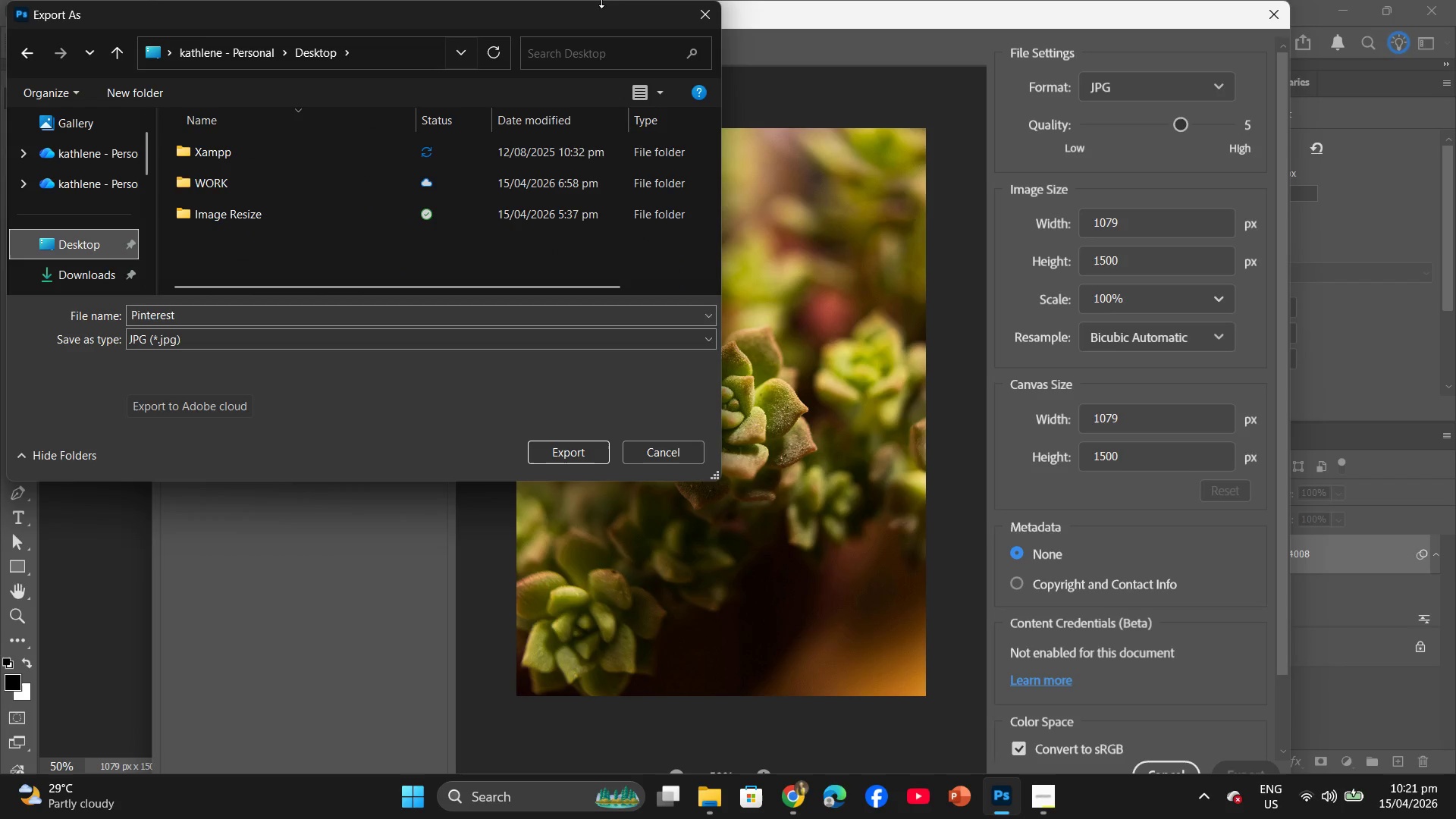 
left_click([713, 14])
 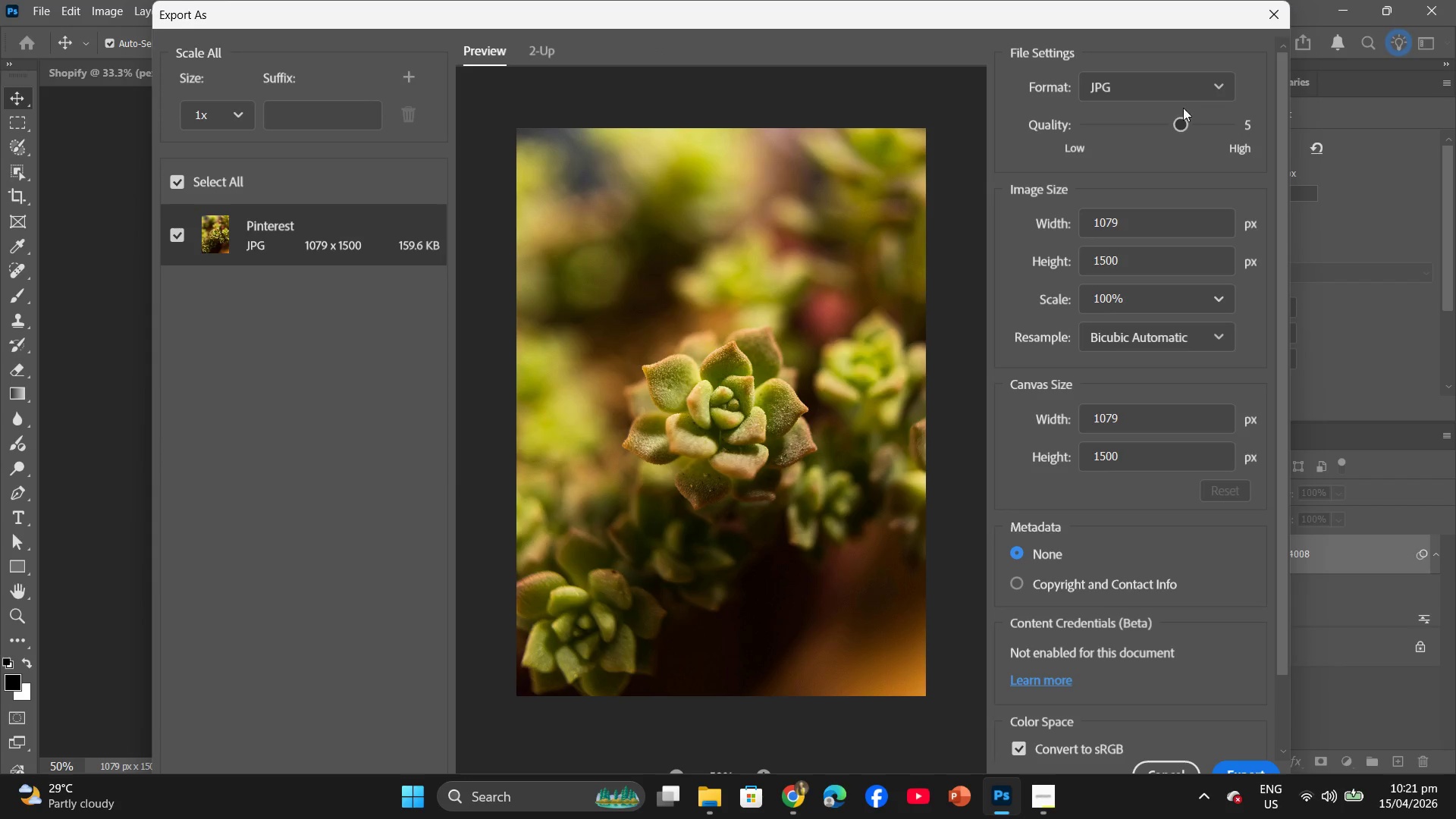 
left_click_drag(start_coordinate=[1180, 123], to_coordinate=[1203, 118])
 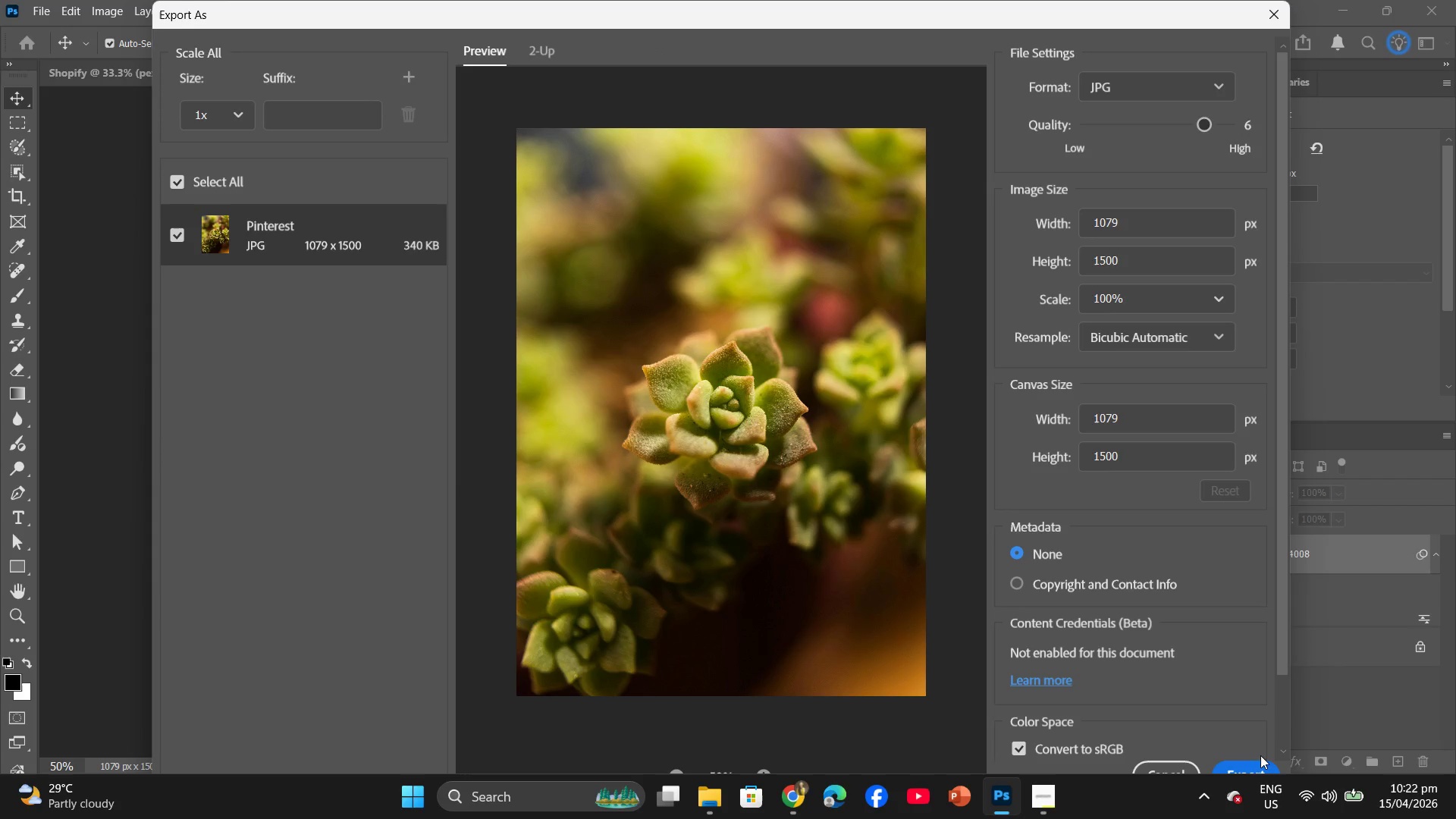 
left_click([1254, 769])
 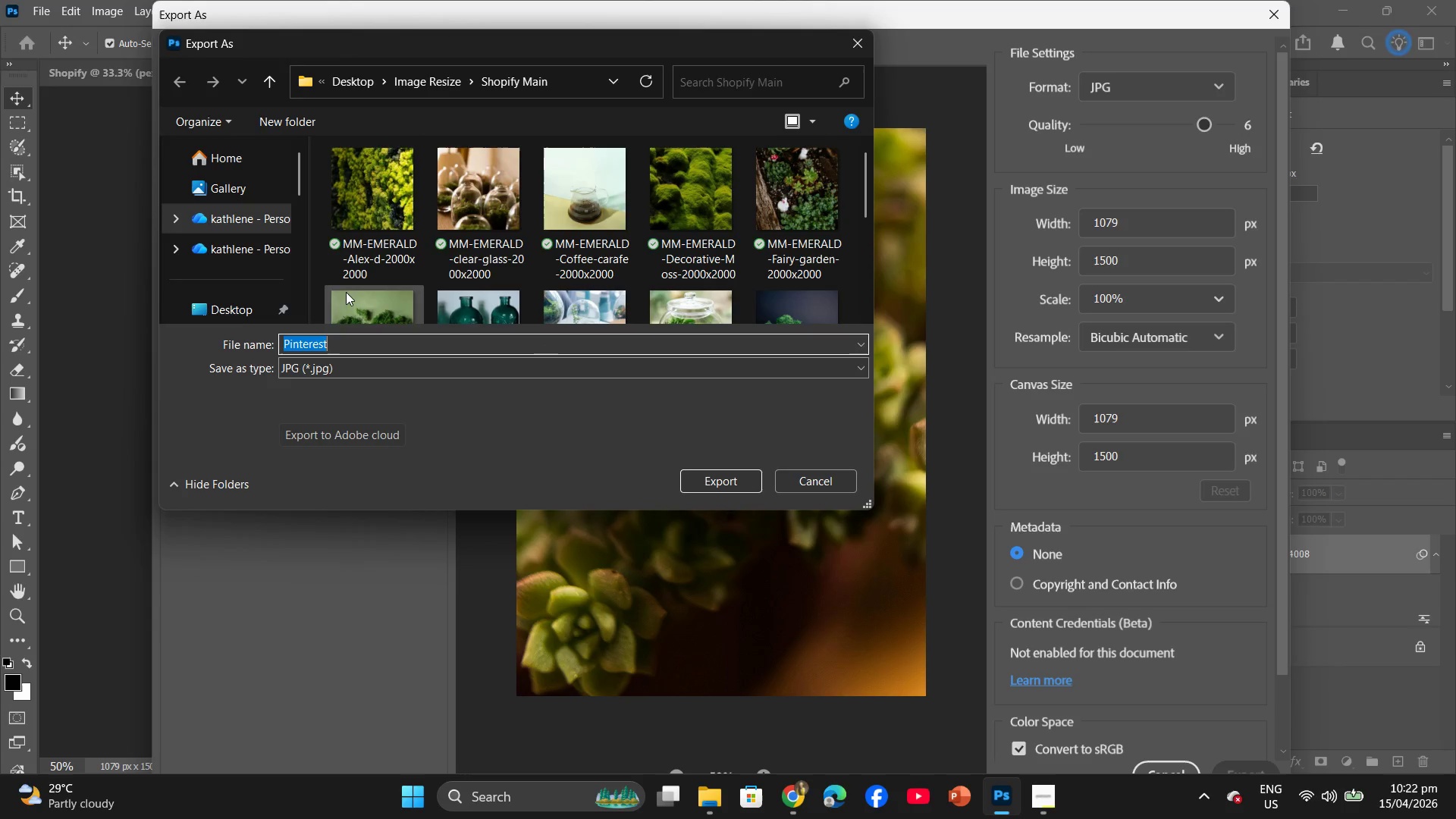 
left_click([259, 318])
 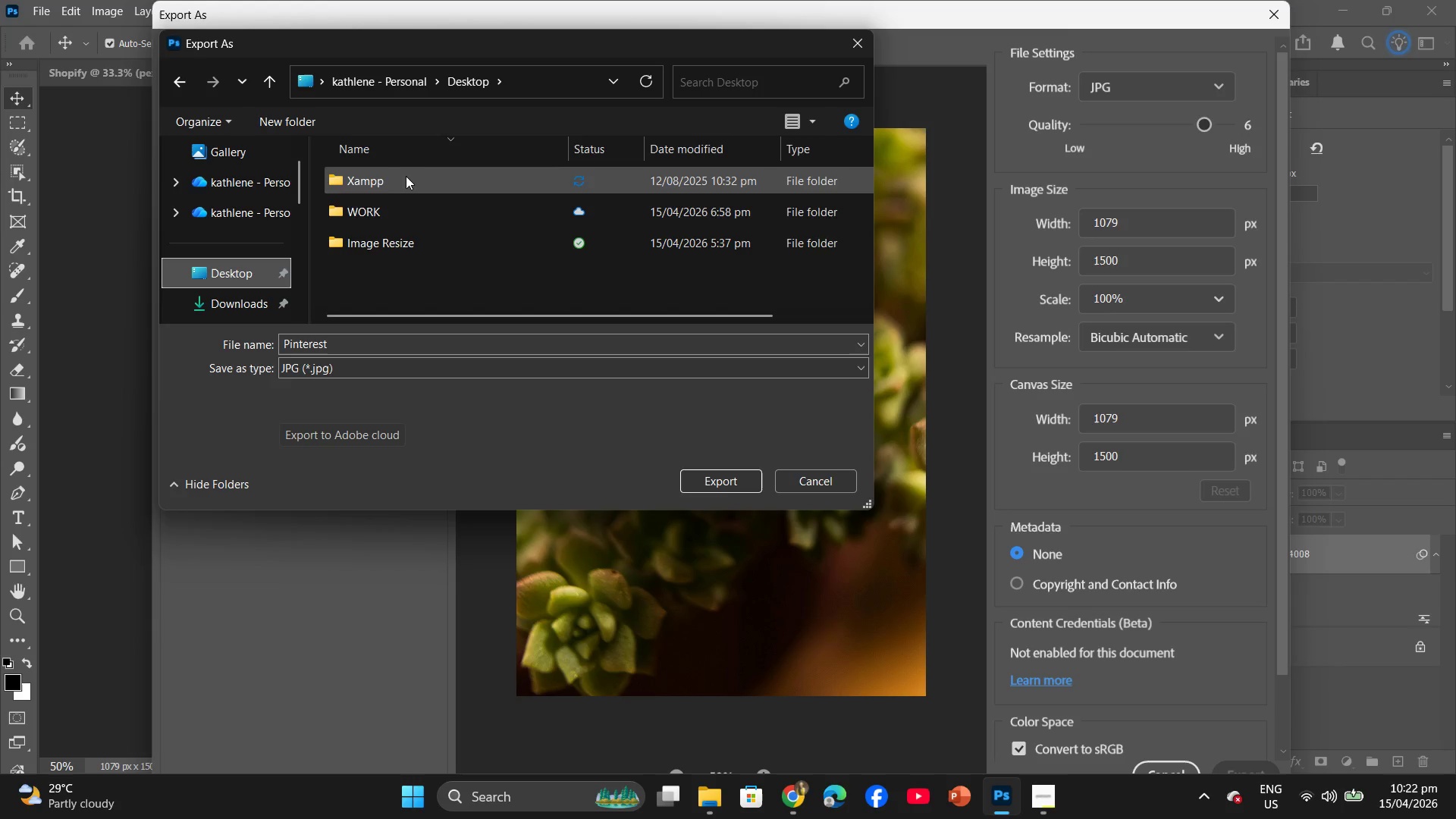 
double_click([390, 234])
 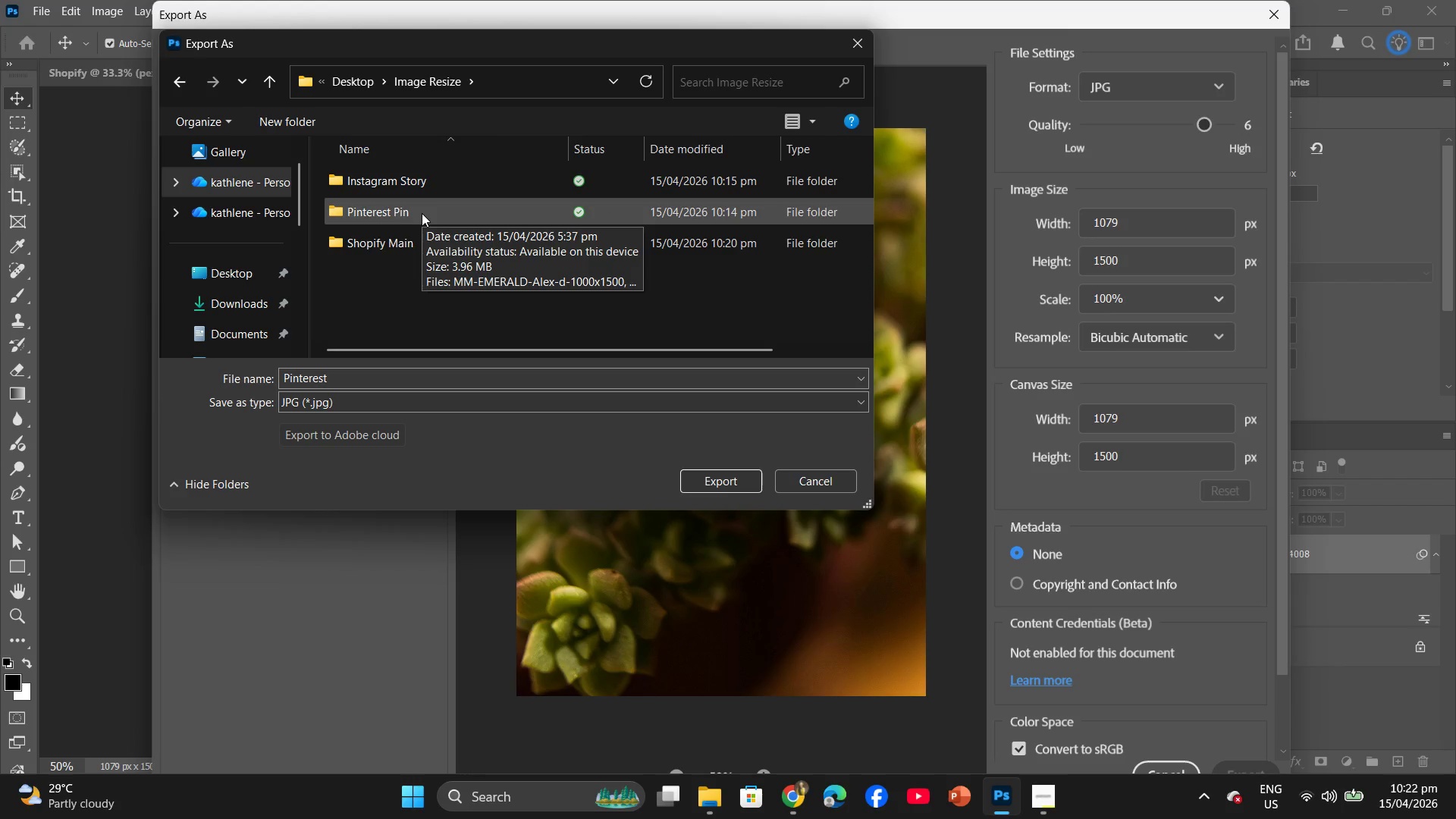 
double_click([422, 213])
 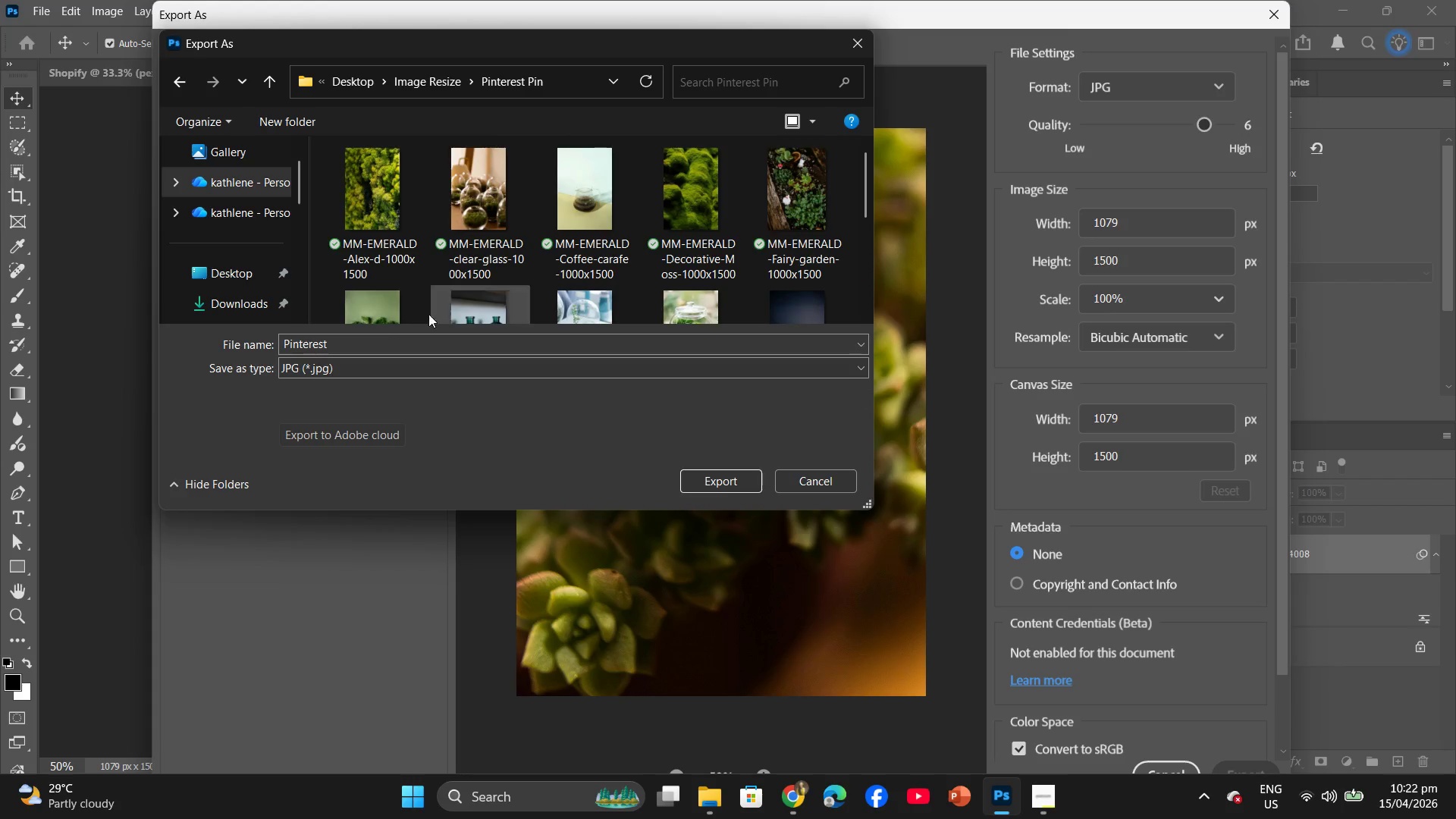 
left_click([366, 346])
 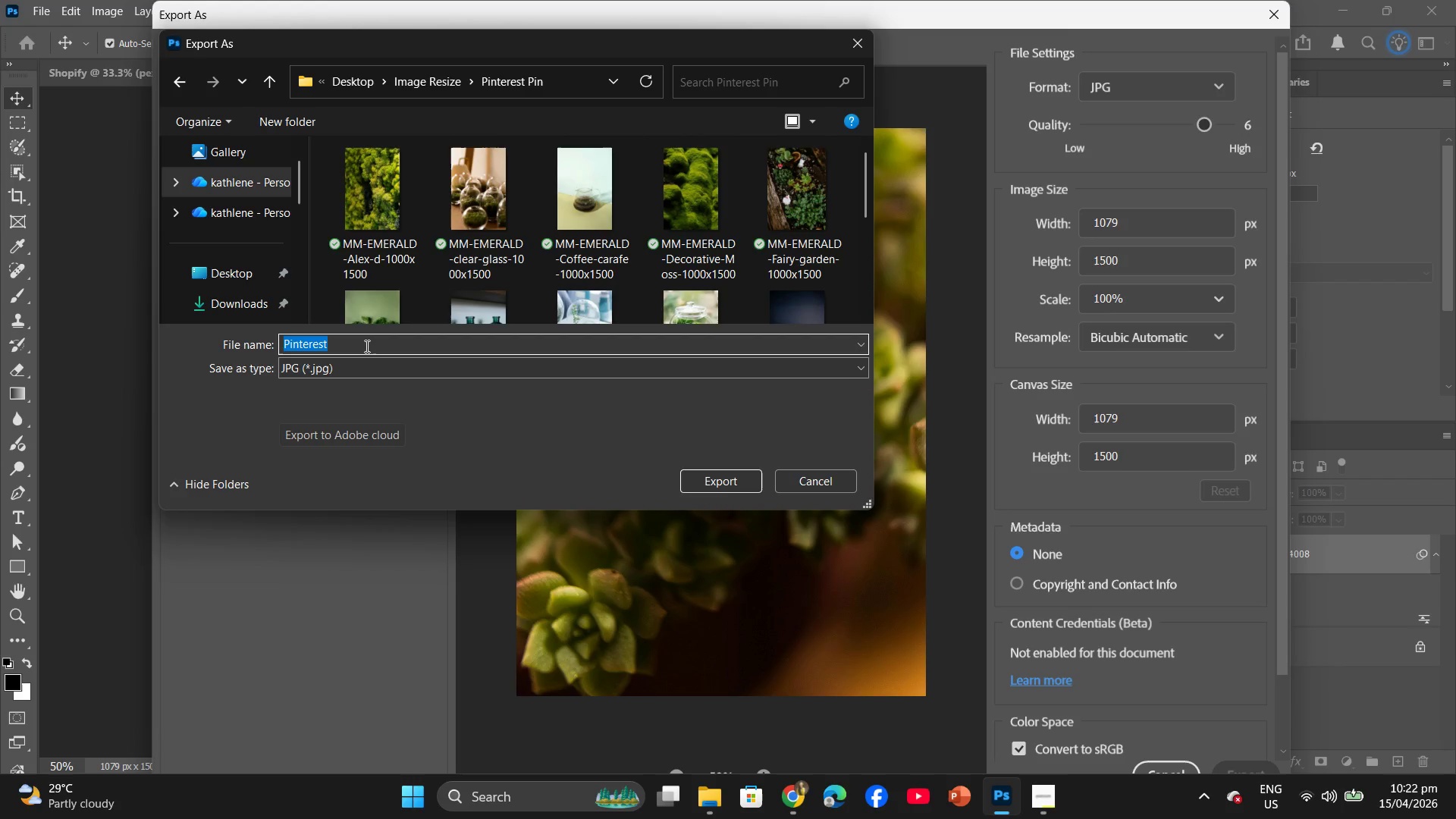 
key(Control+ControlLeft)
 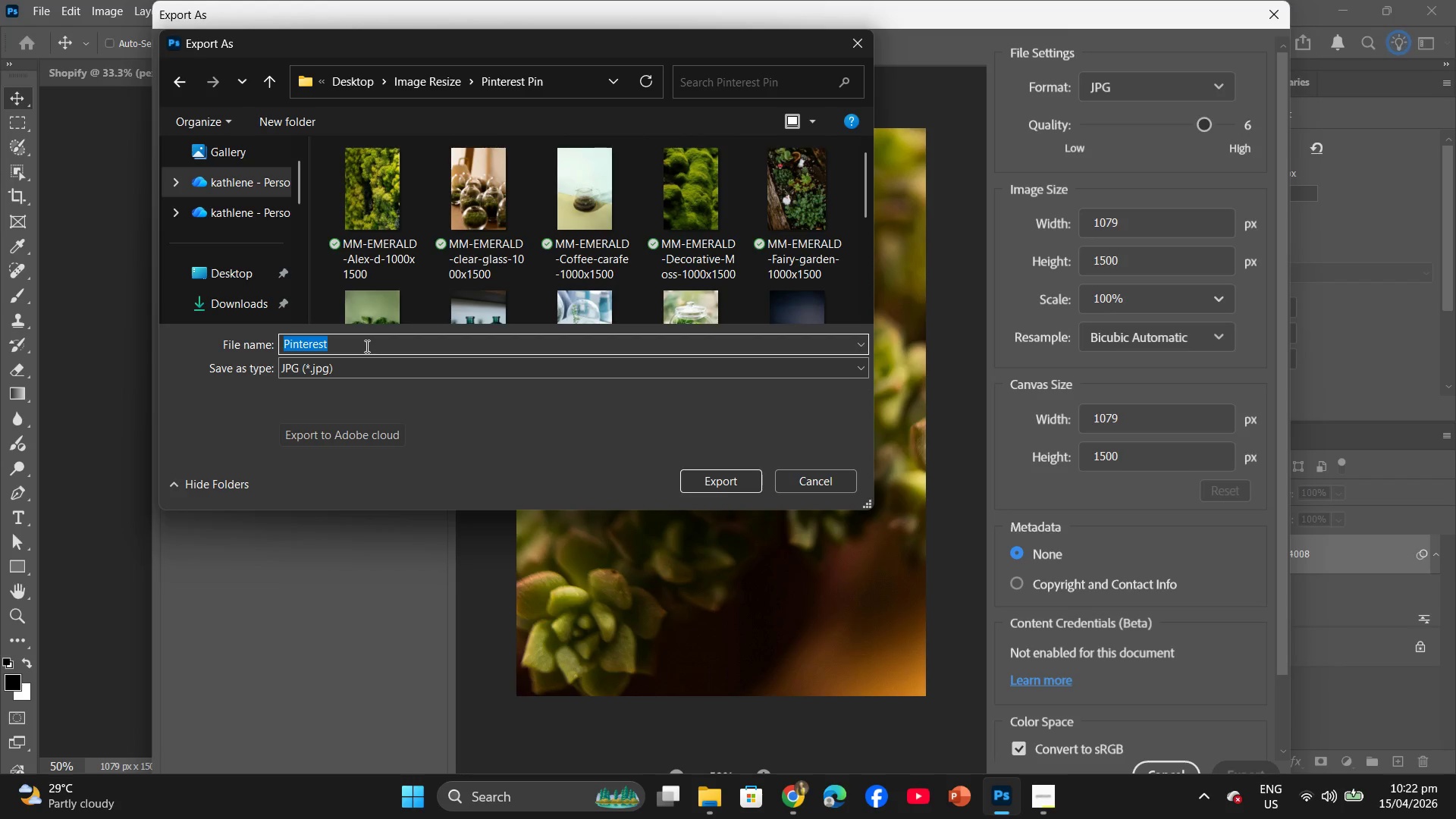 
key(Control+V)
 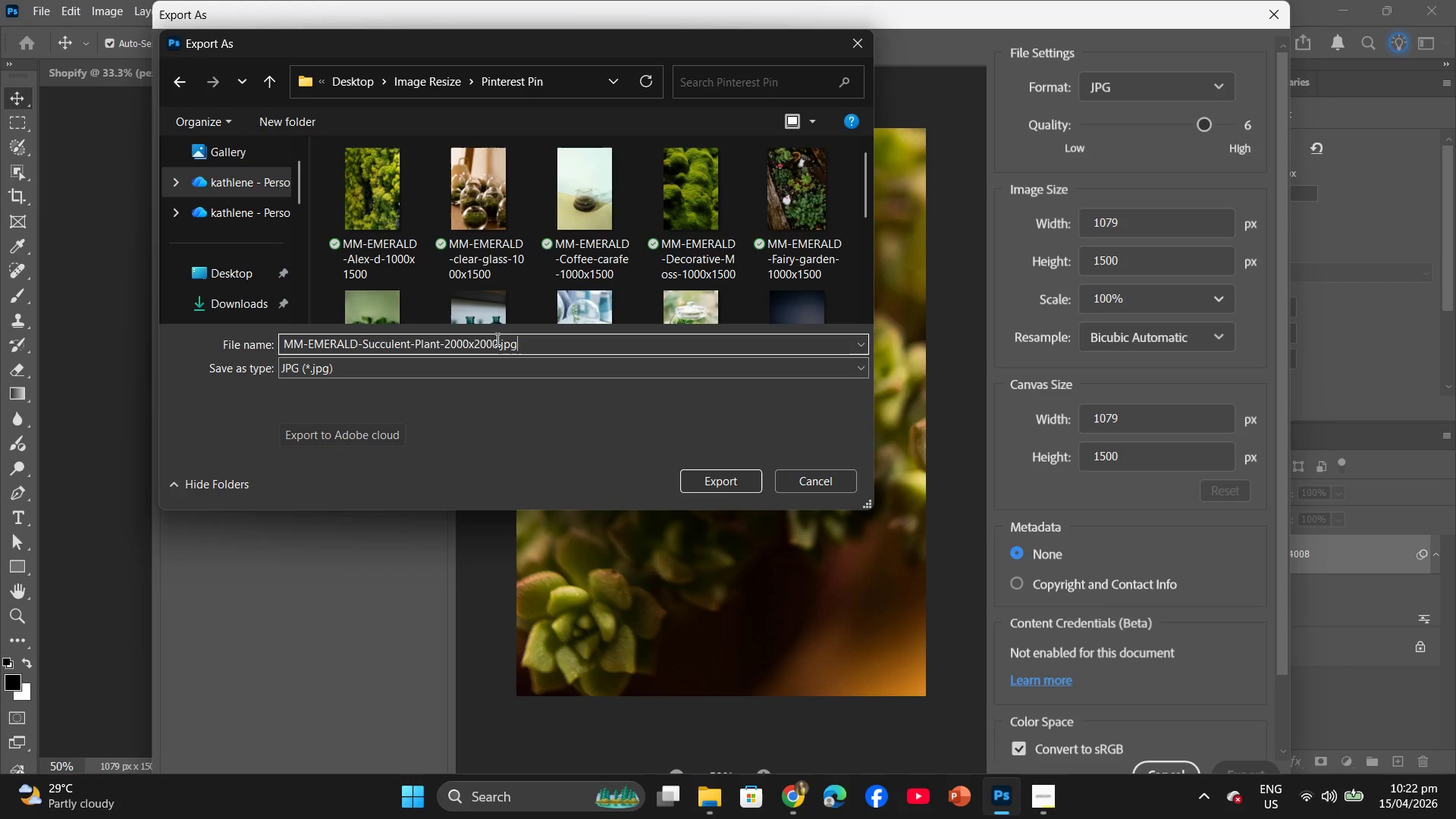 
left_click_drag(start_coordinate=[496, 339], to_coordinate=[447, 347])
 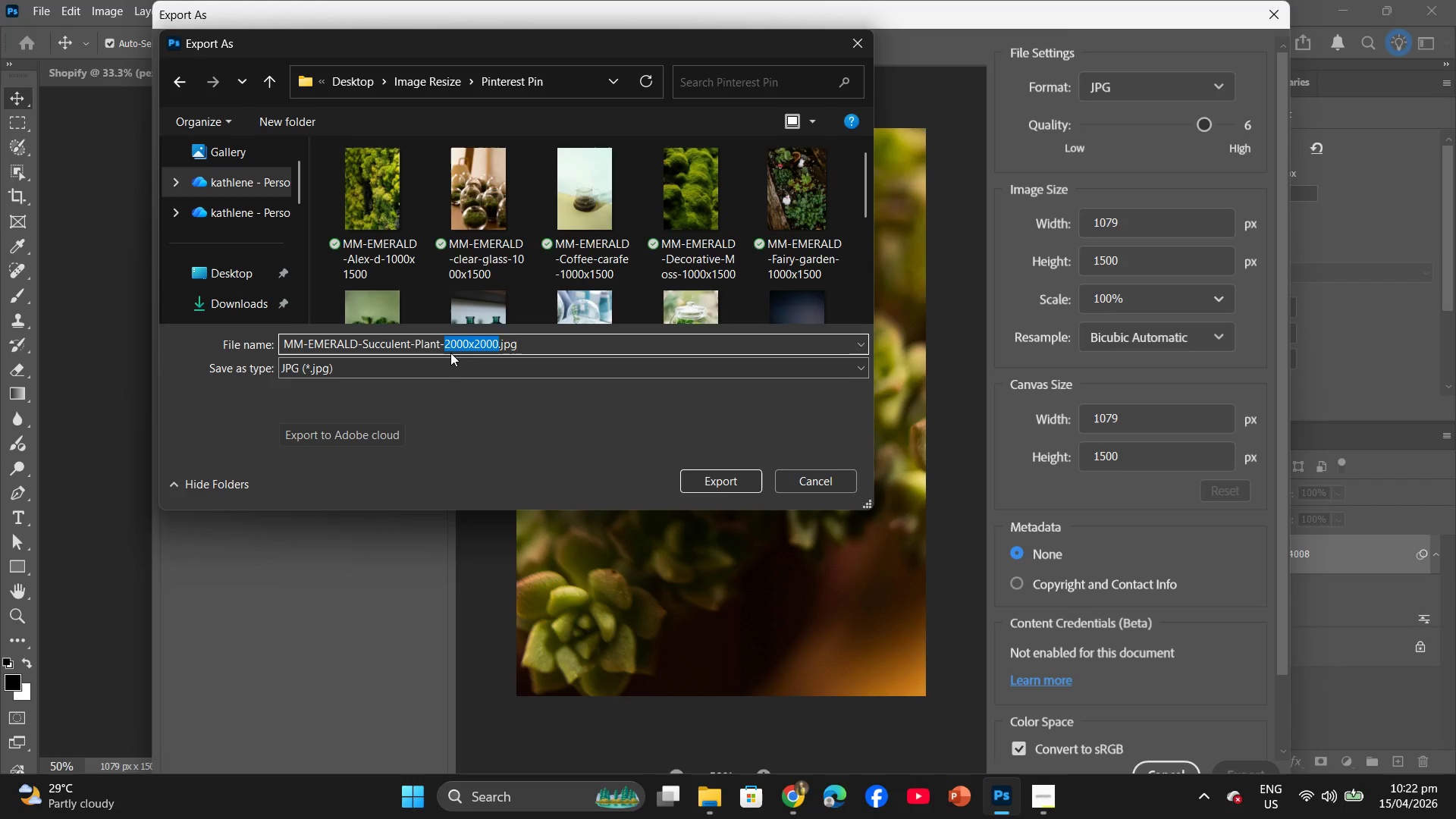 
type(1000-)
key(Backspace)
type(x1500)
 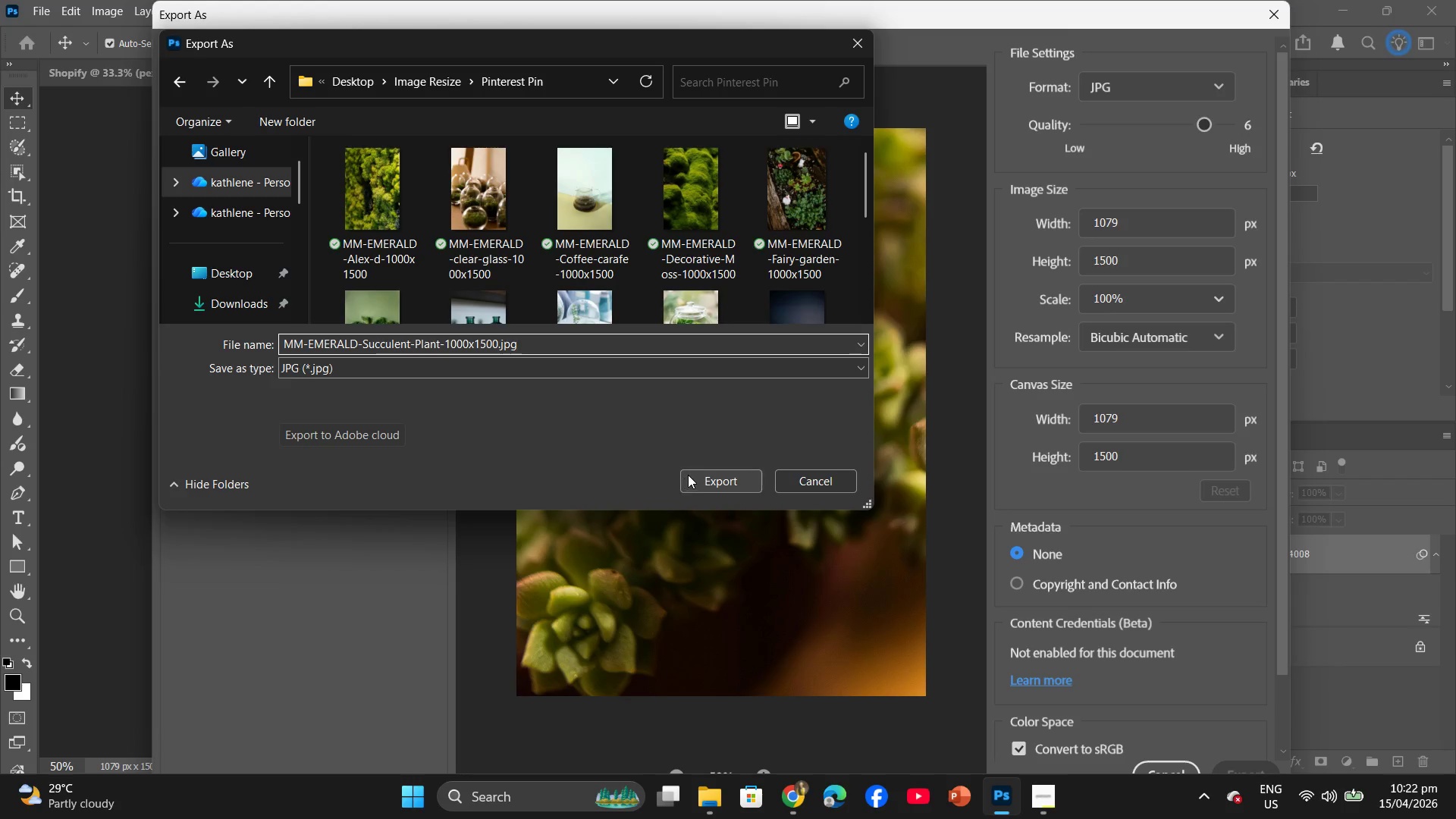 
left_click([689, 475])
 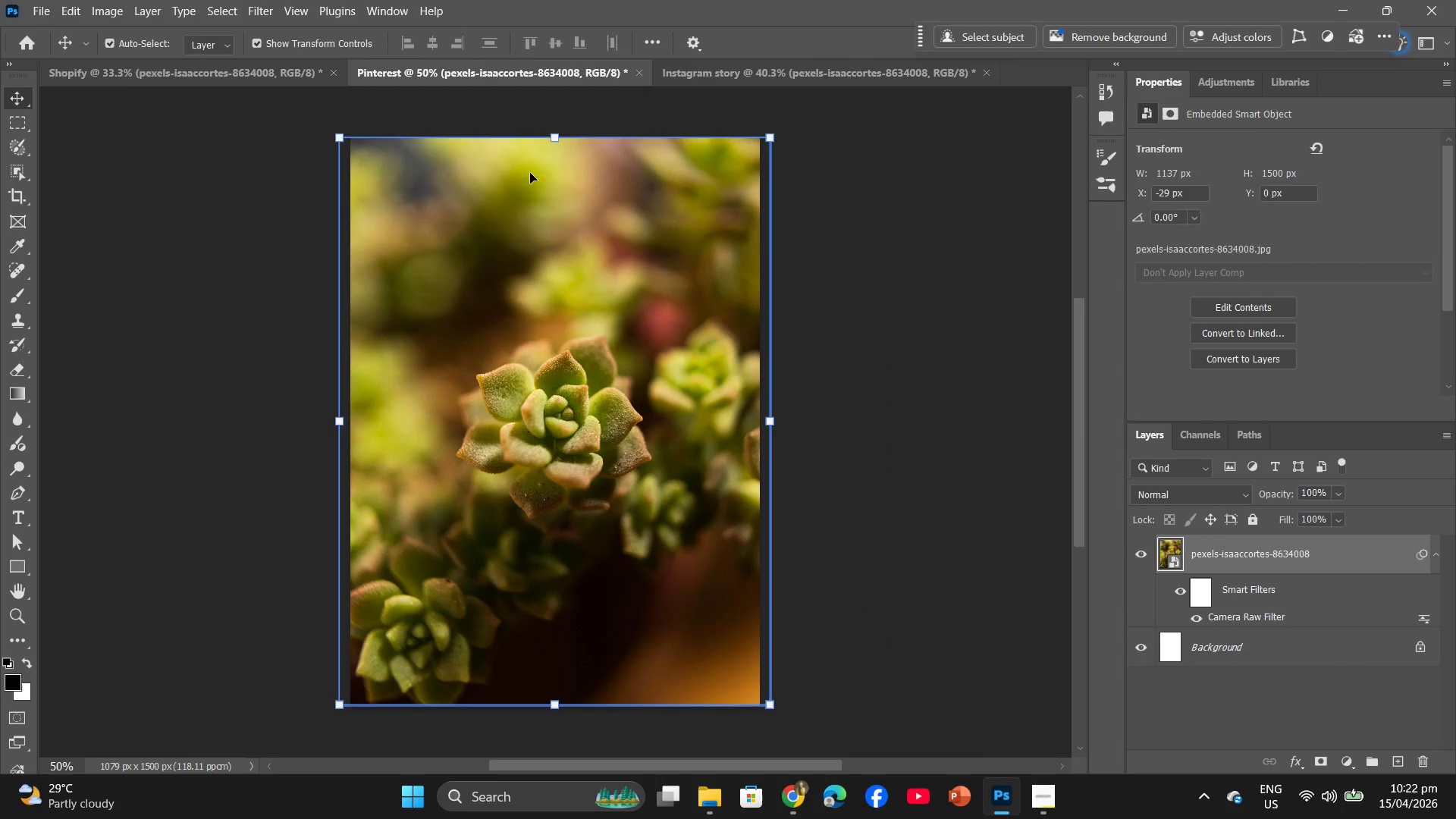 
left_click([721, 73])
 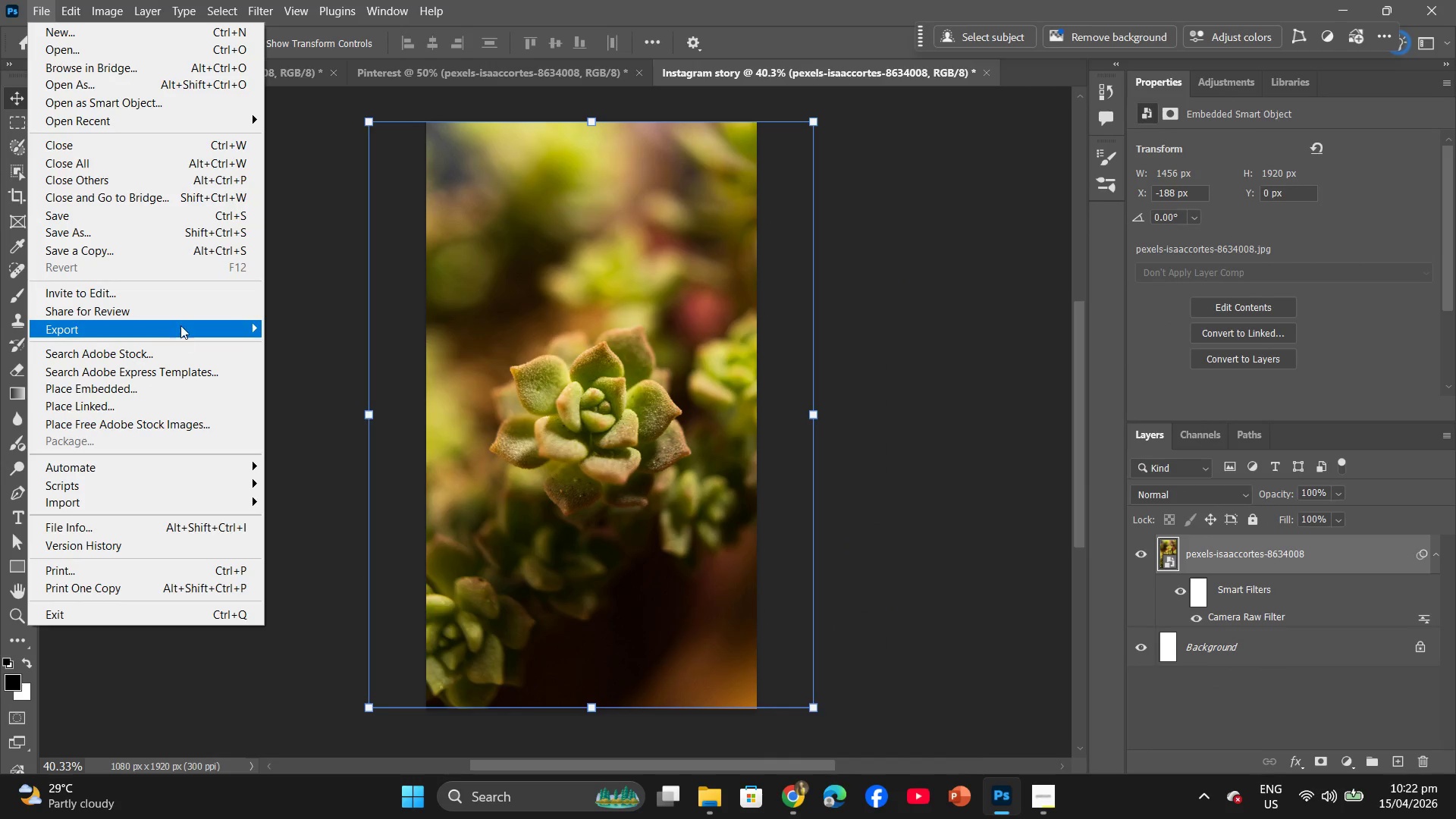 
wait(5.55)
 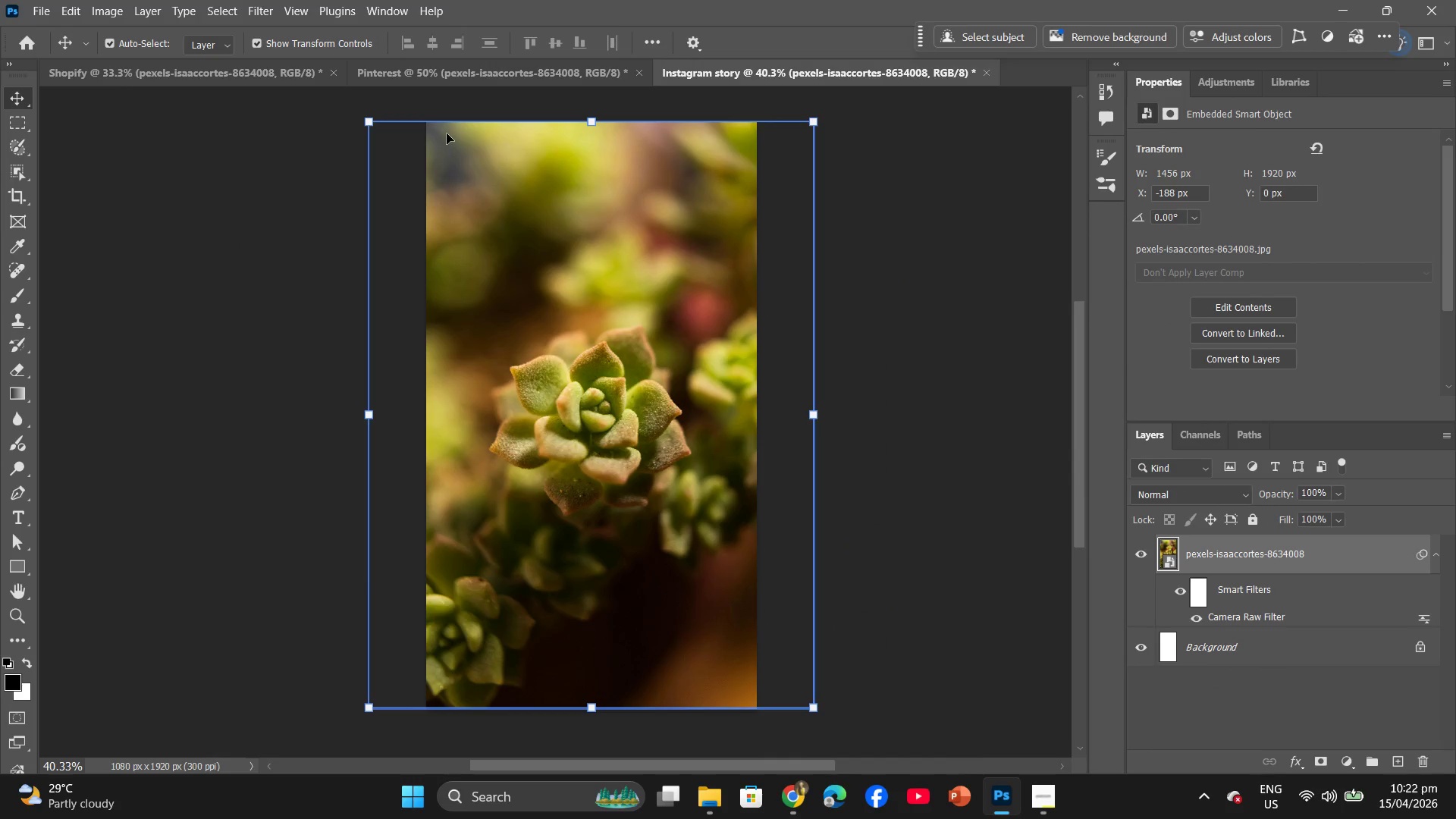 
left_click([291, 342])
 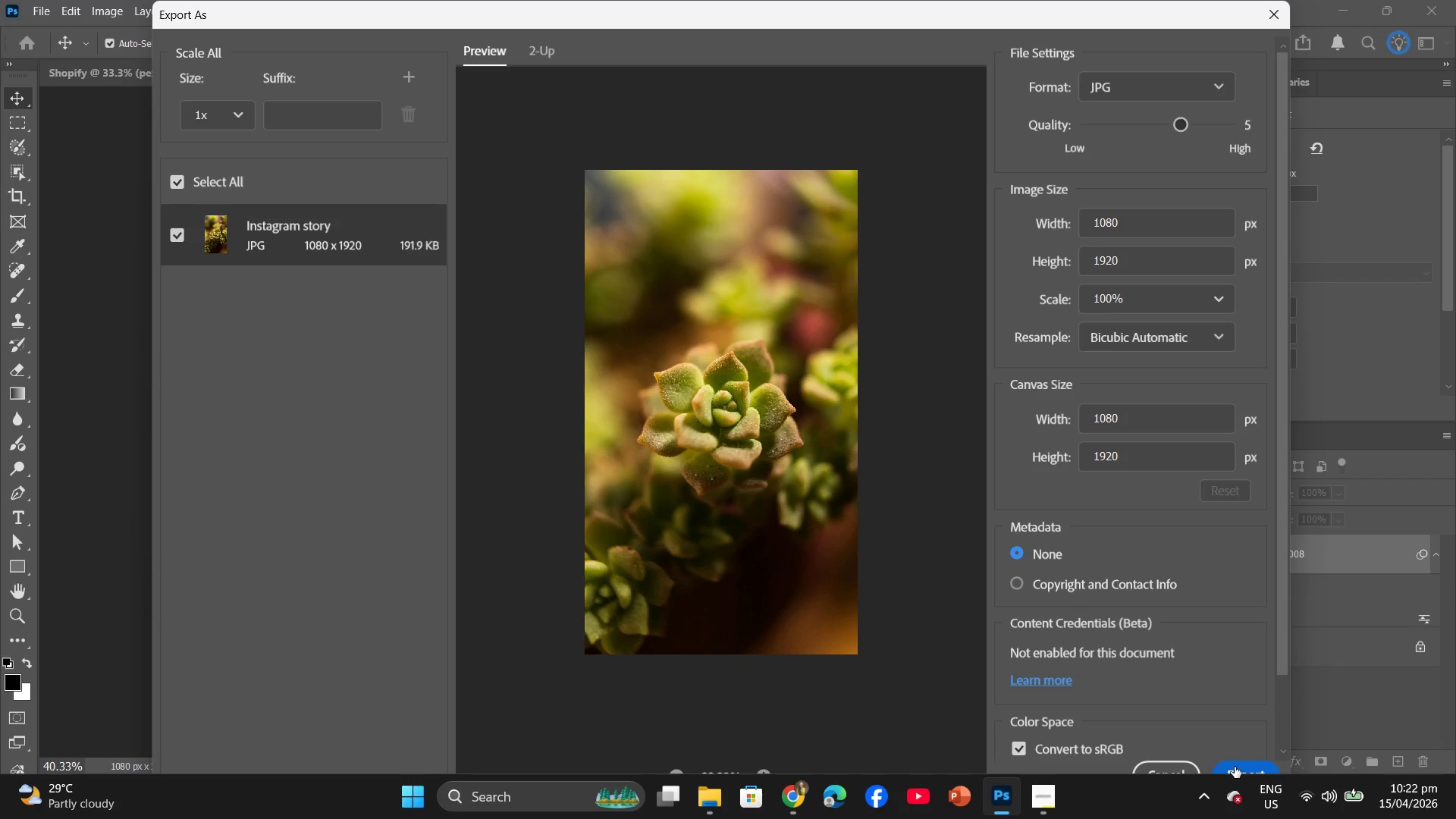 
wait(6.47)
 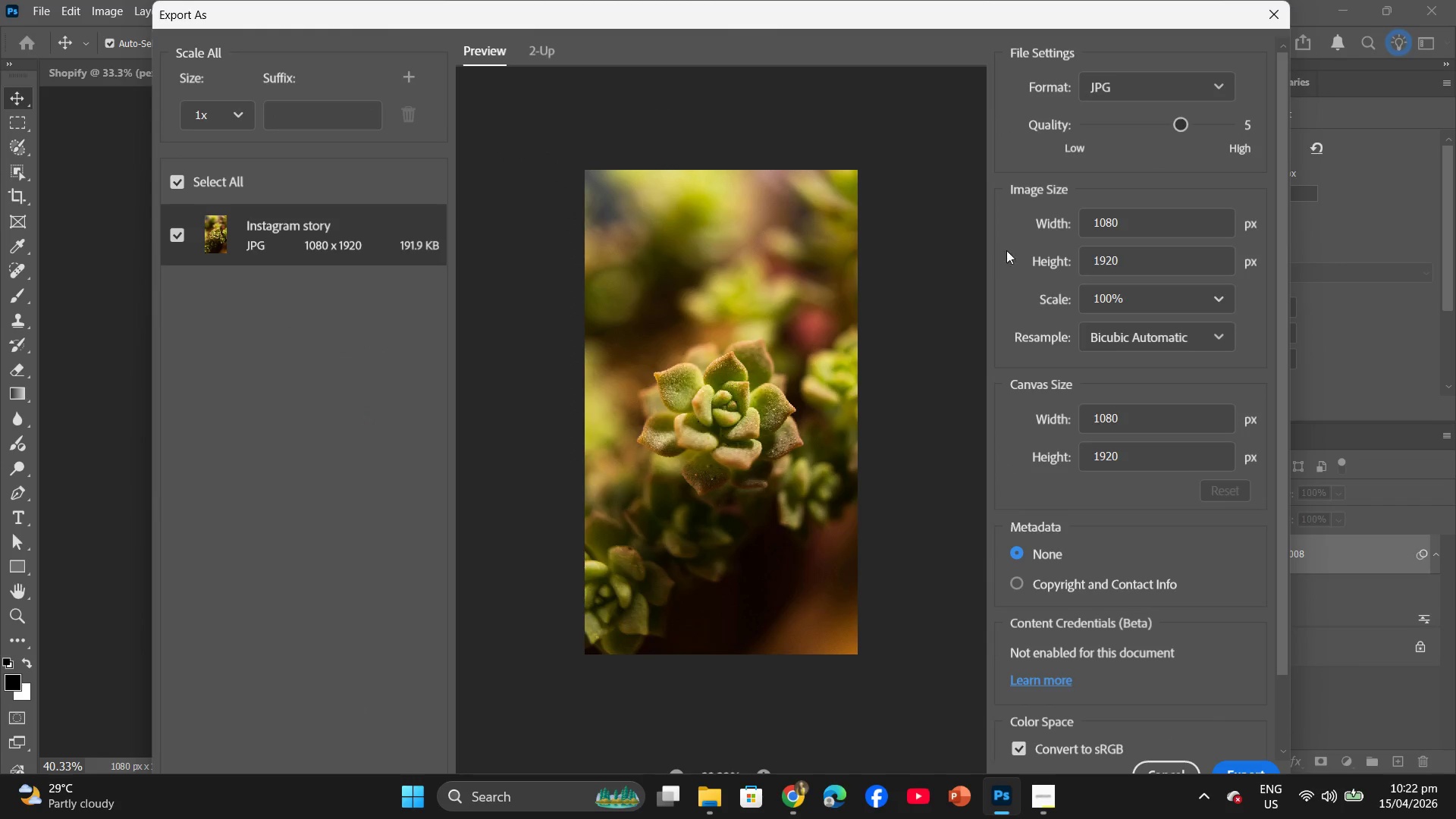 
left_click_drag(start_coordinate=[1178, 127], to_coordinate=[1200, 127])
 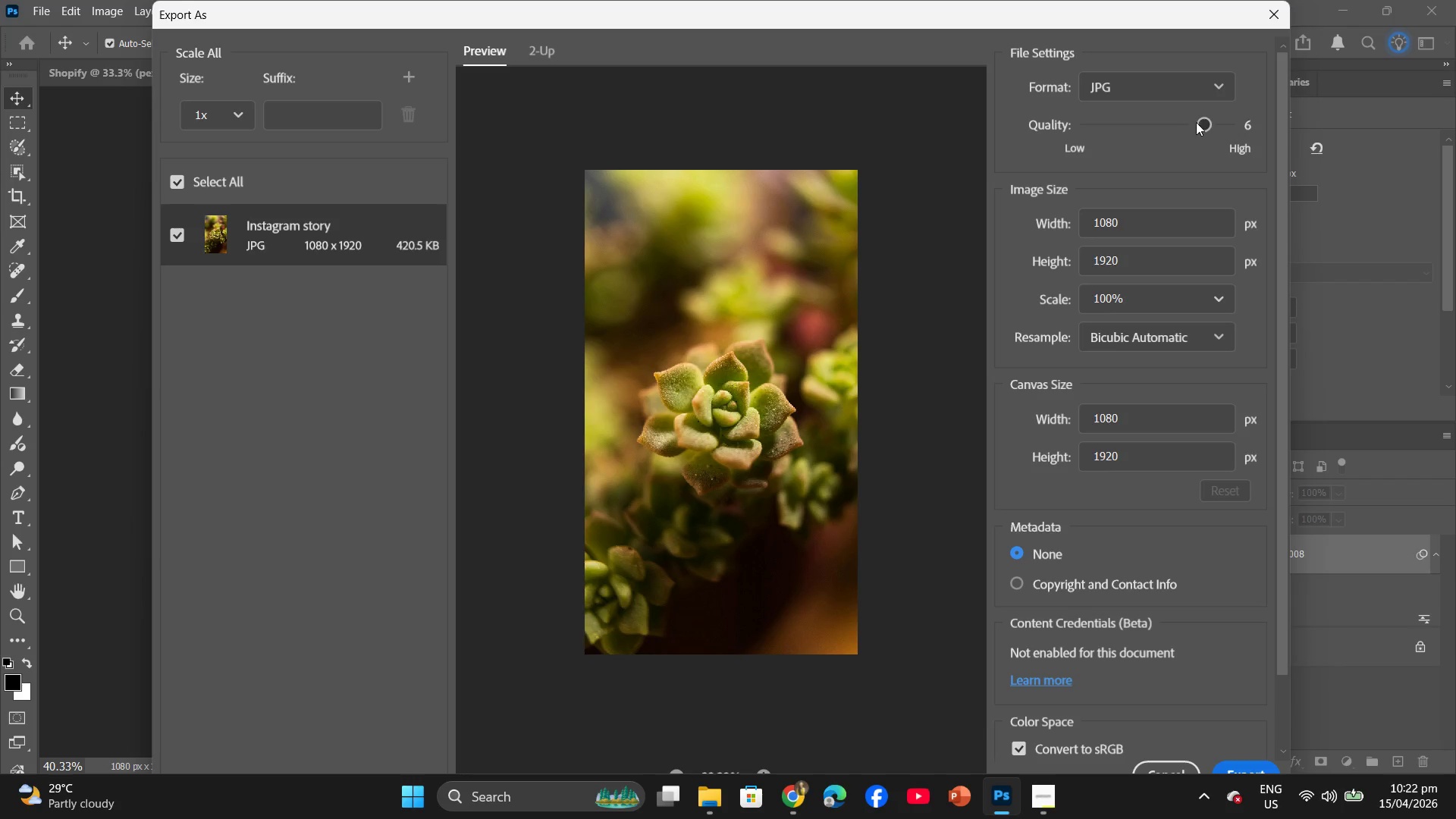 
left_click_drag(start_coordinate=[1199, 120], to_coordinate=[1184, 121])
 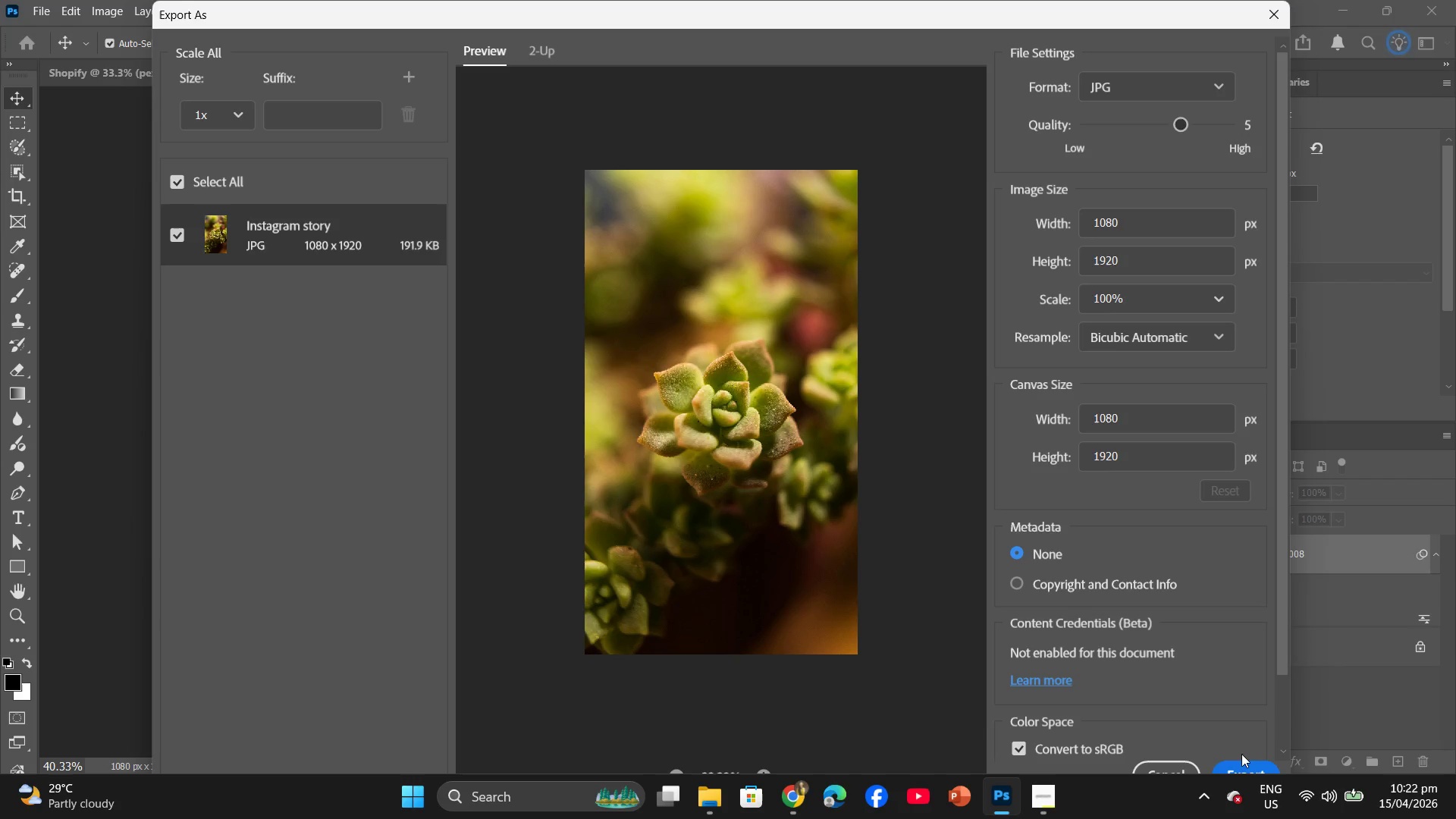 
left_click([1241, 761])
 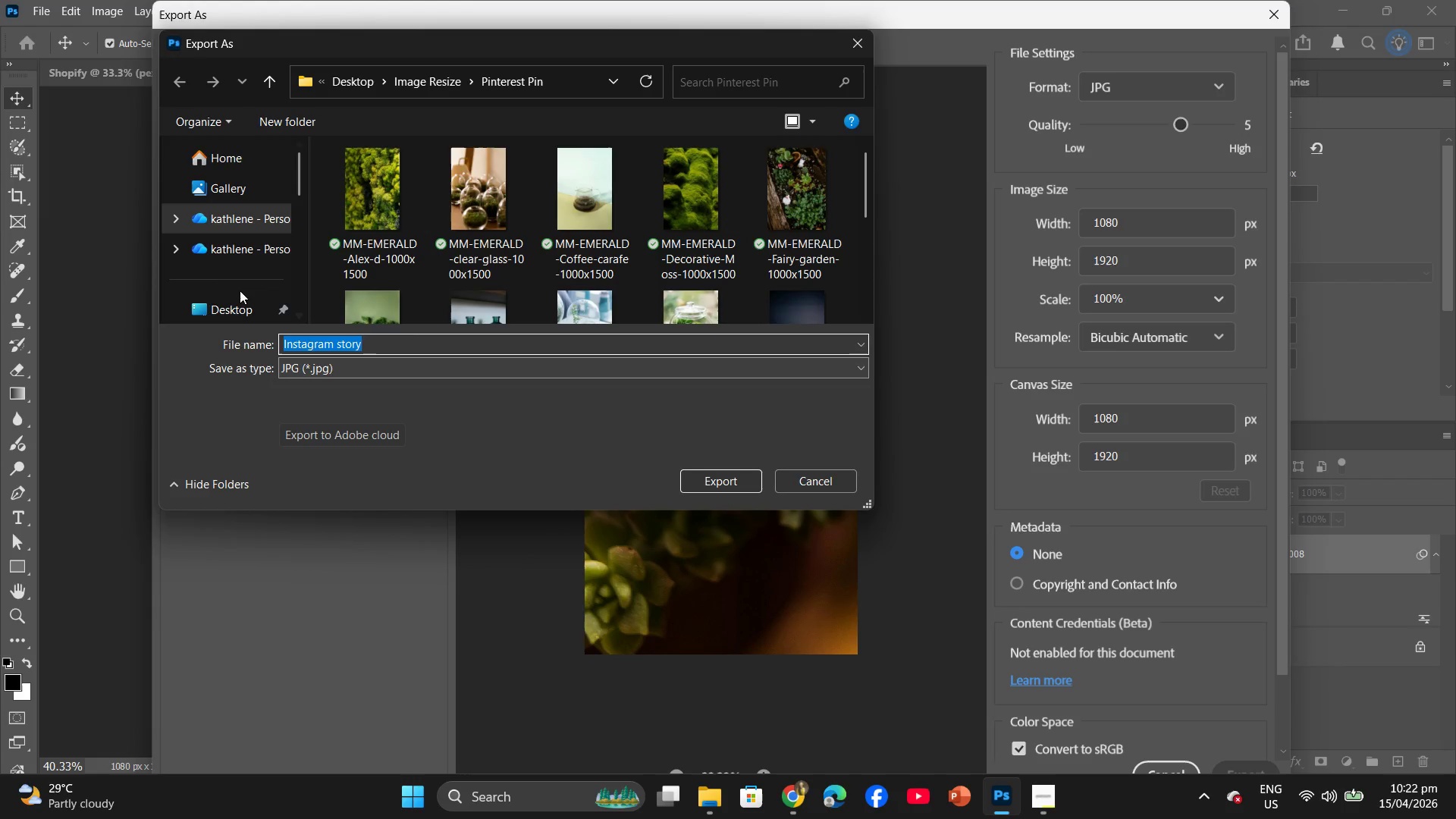 
left_click([215, 302])
 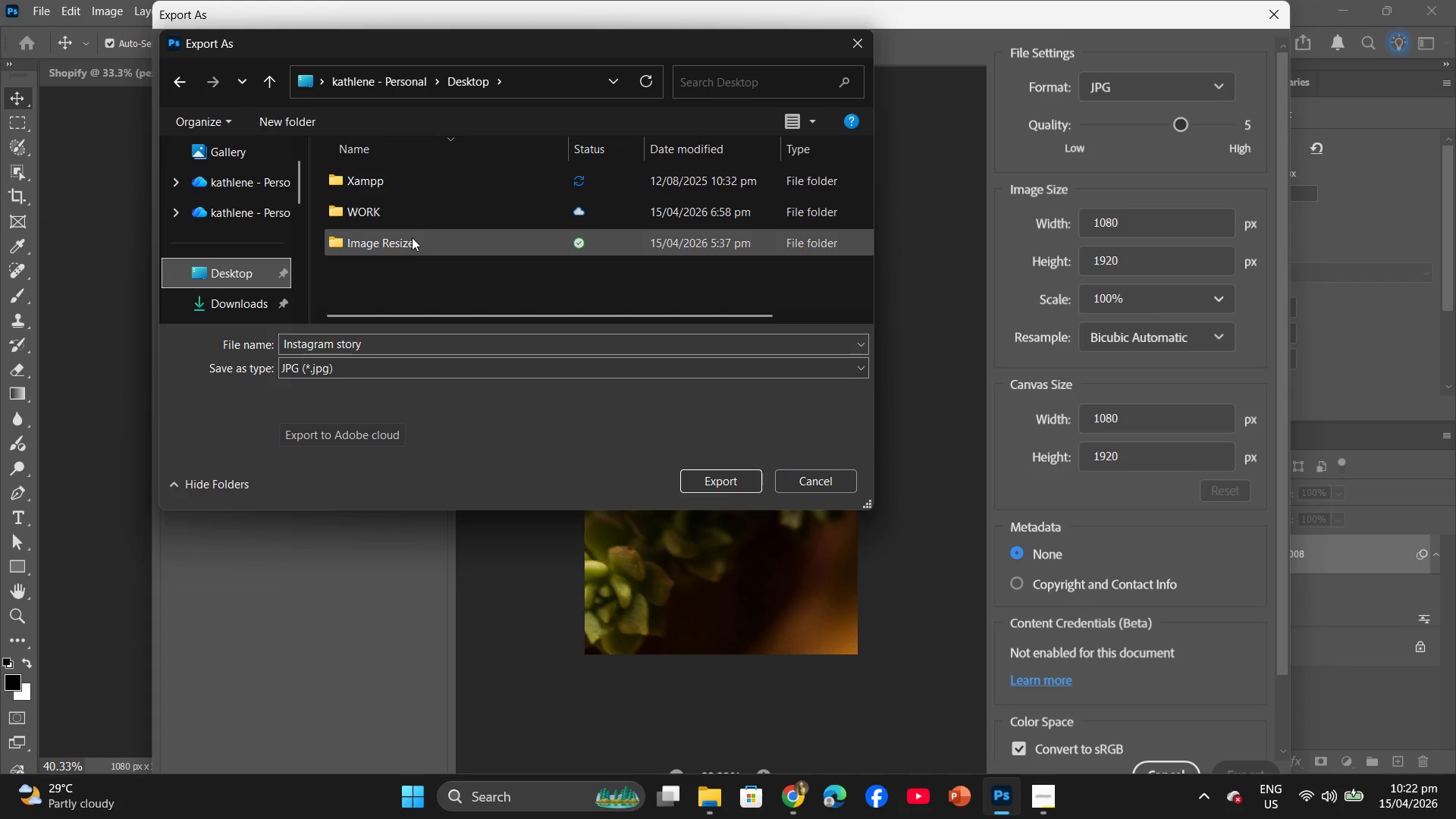 
double_click([412, 237])
 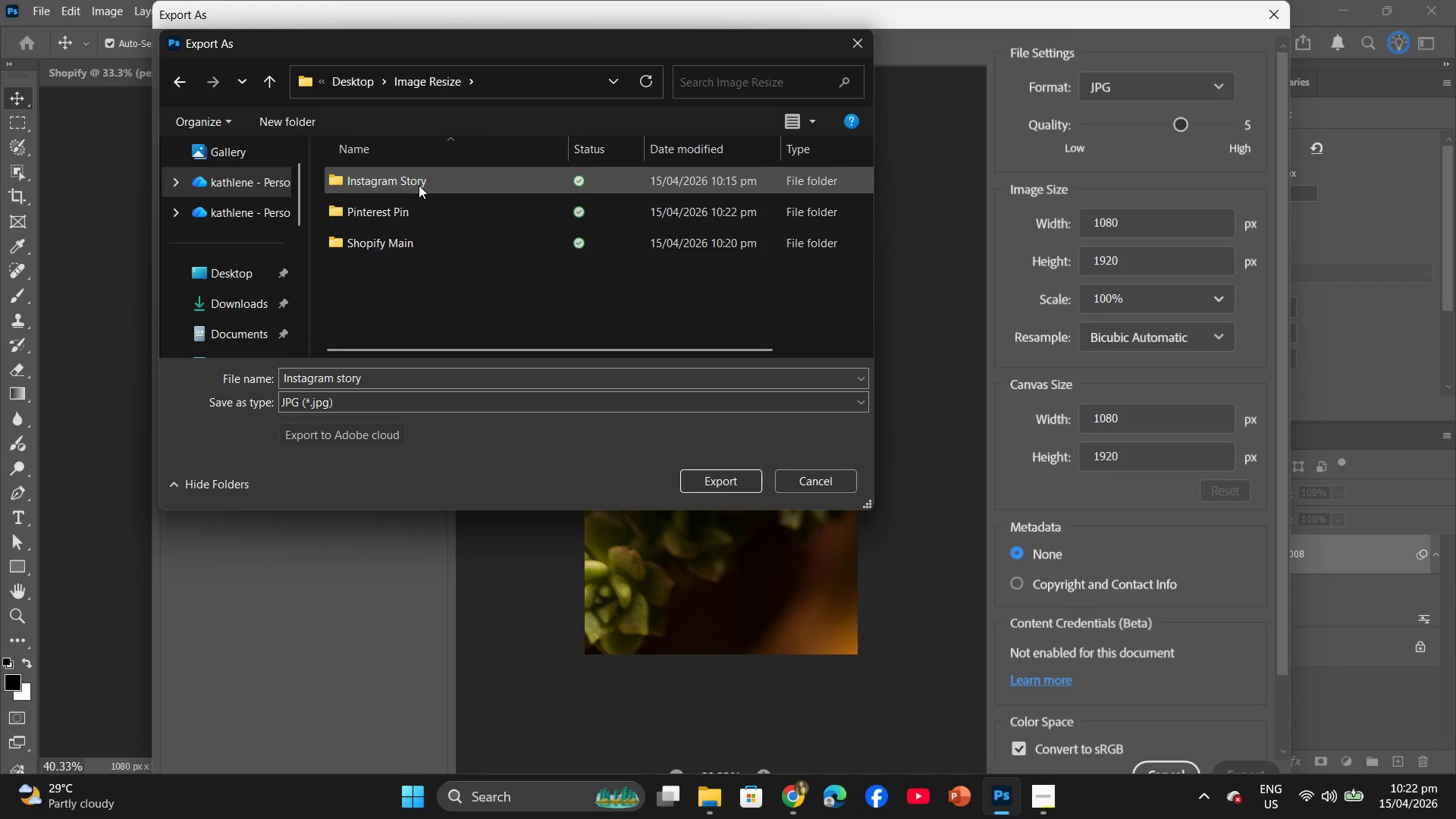 
double_click([419, 184])
 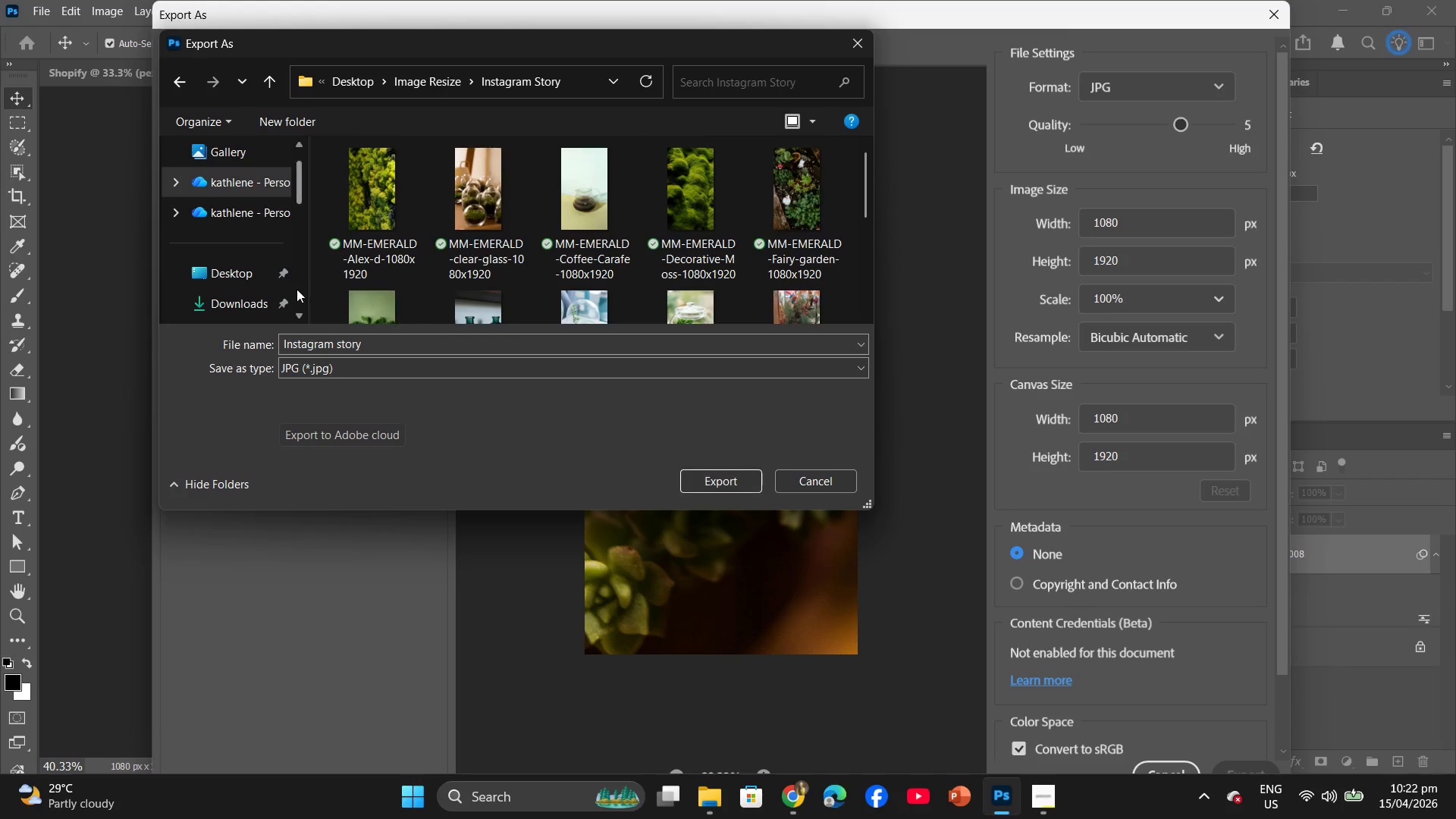 
left_click([362, 342])
 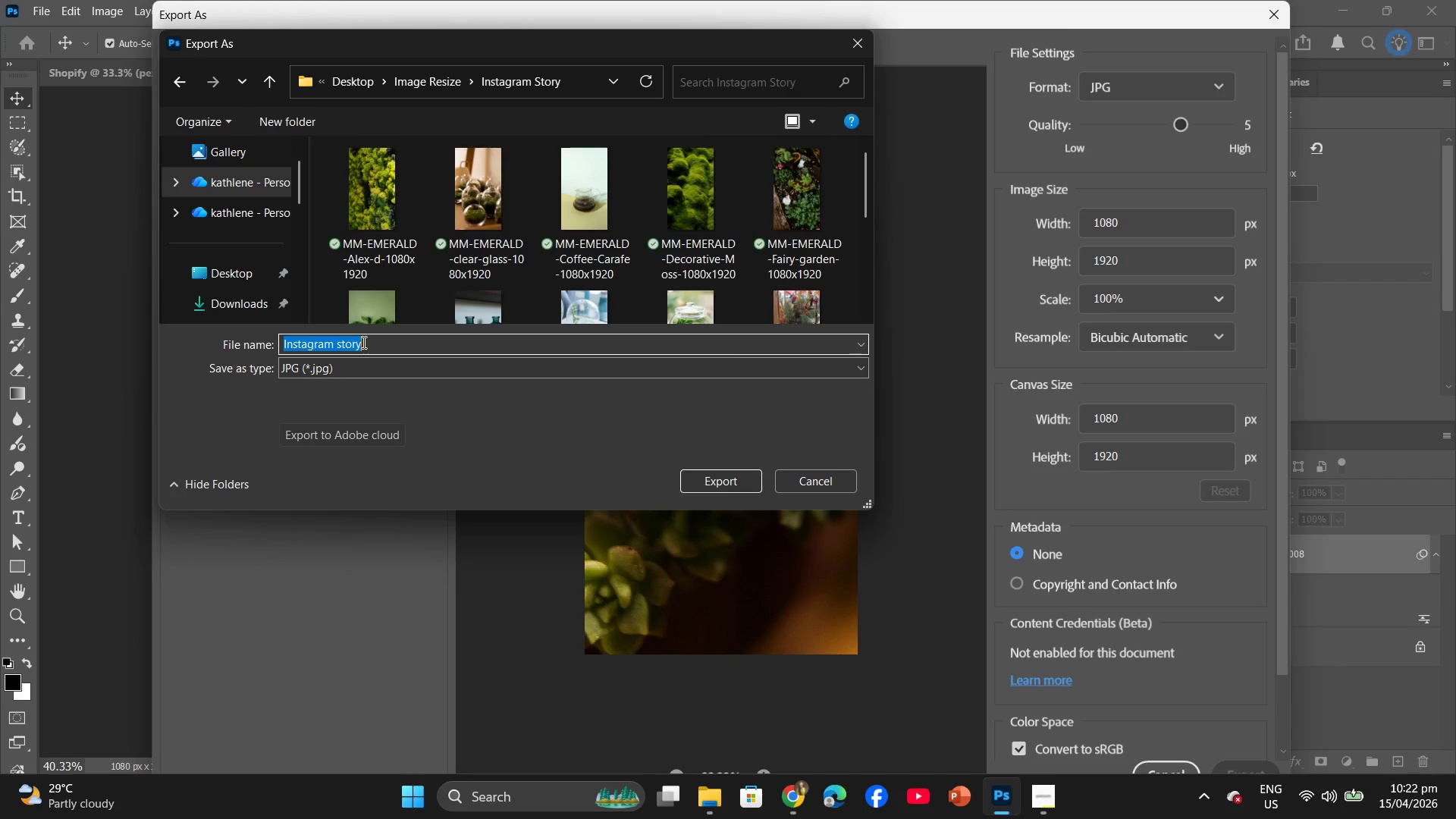 
key(Control+V)
 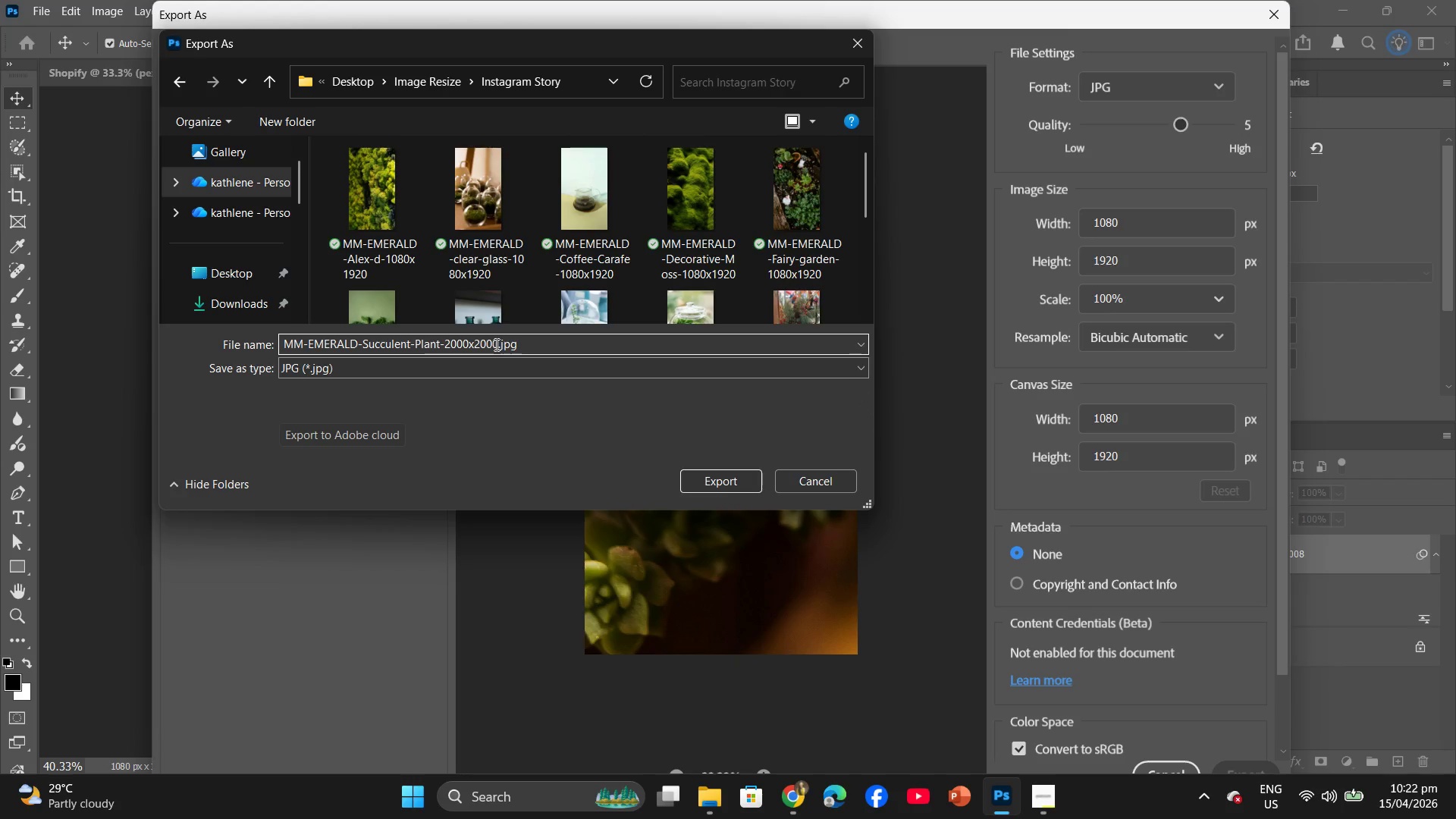 
left_click_drag(start_coordinate=[497, 344], to_coordinate=[445, 342])
 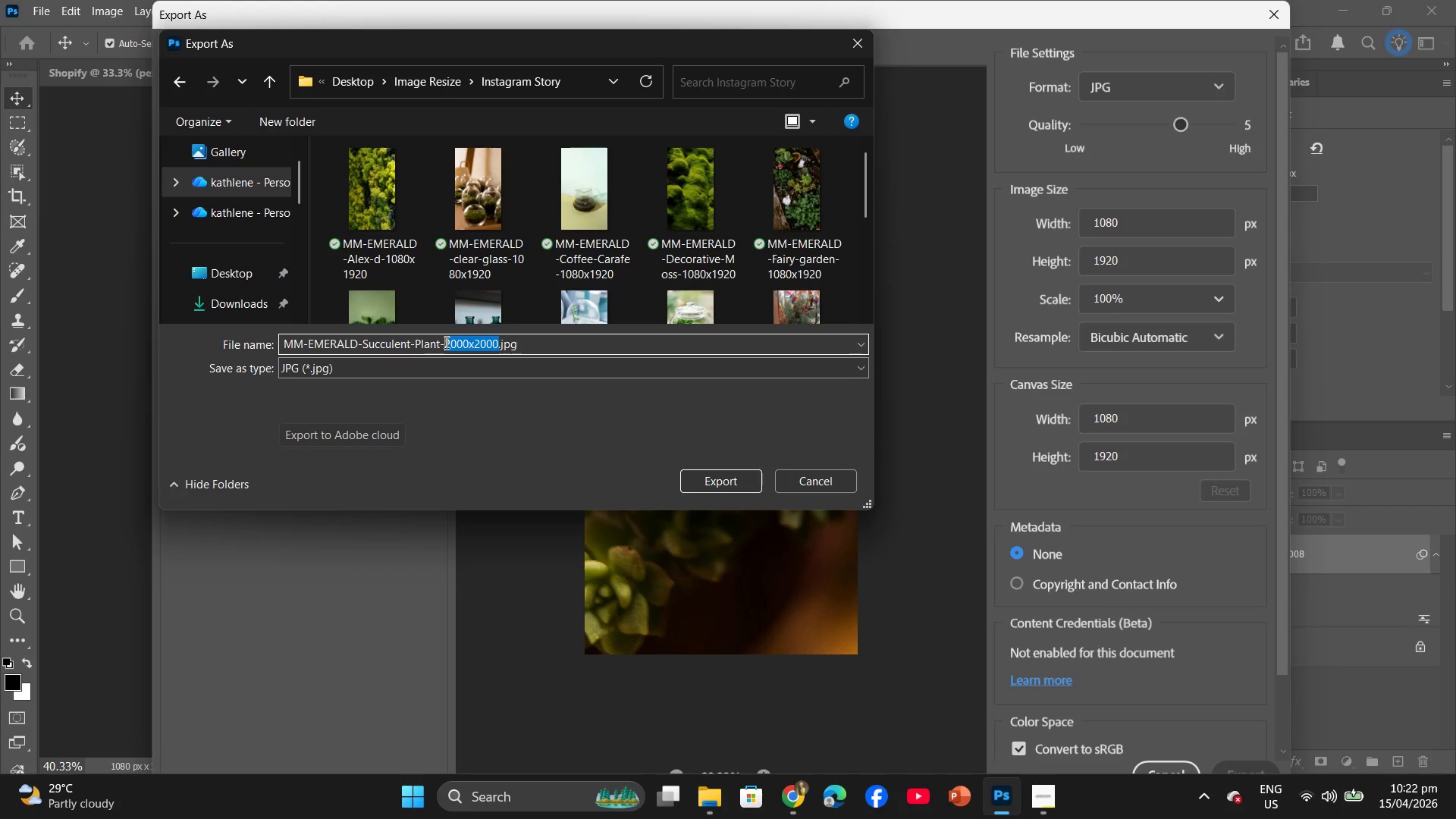 
type(1080)
 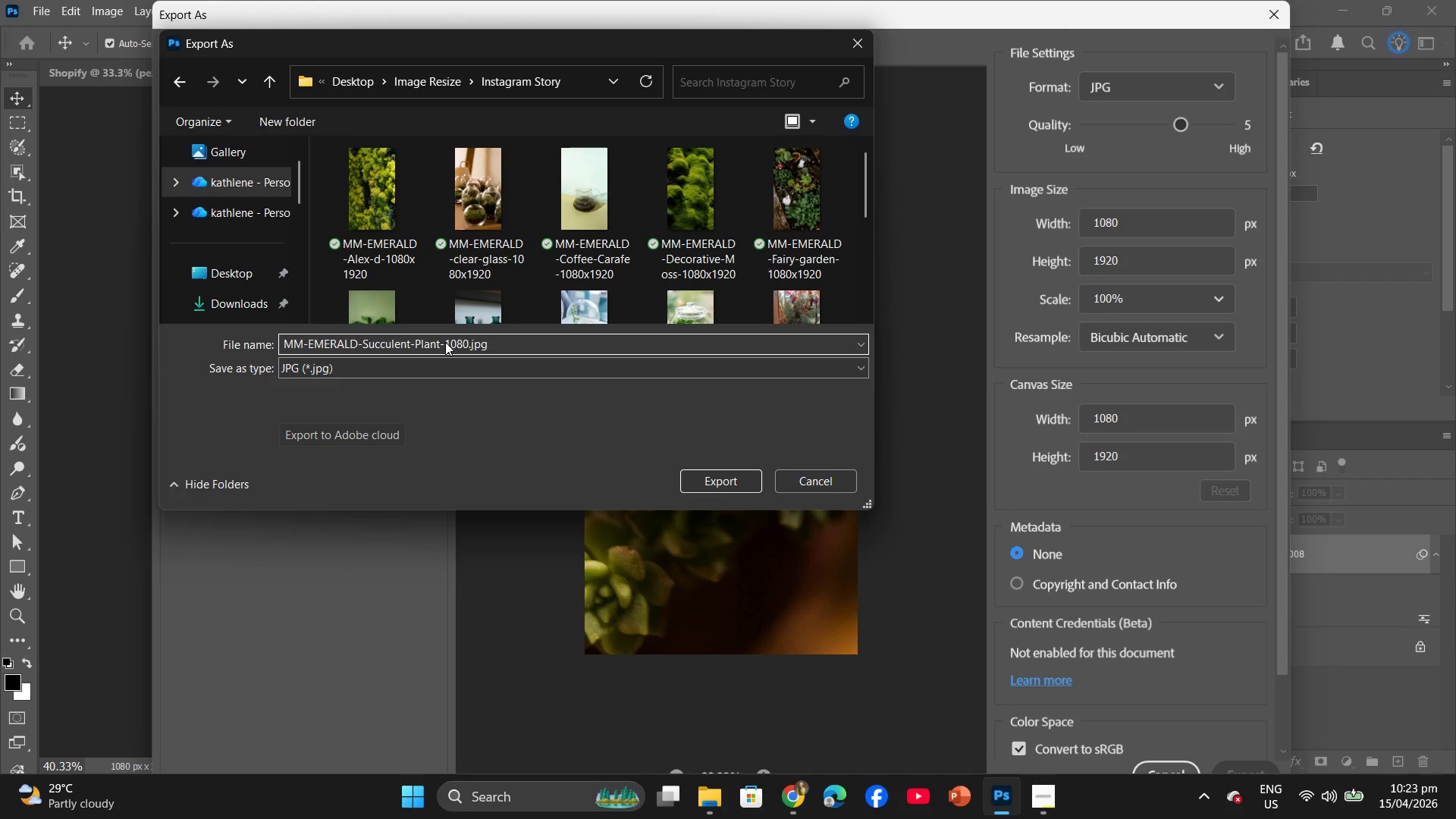 
type(x1920)
 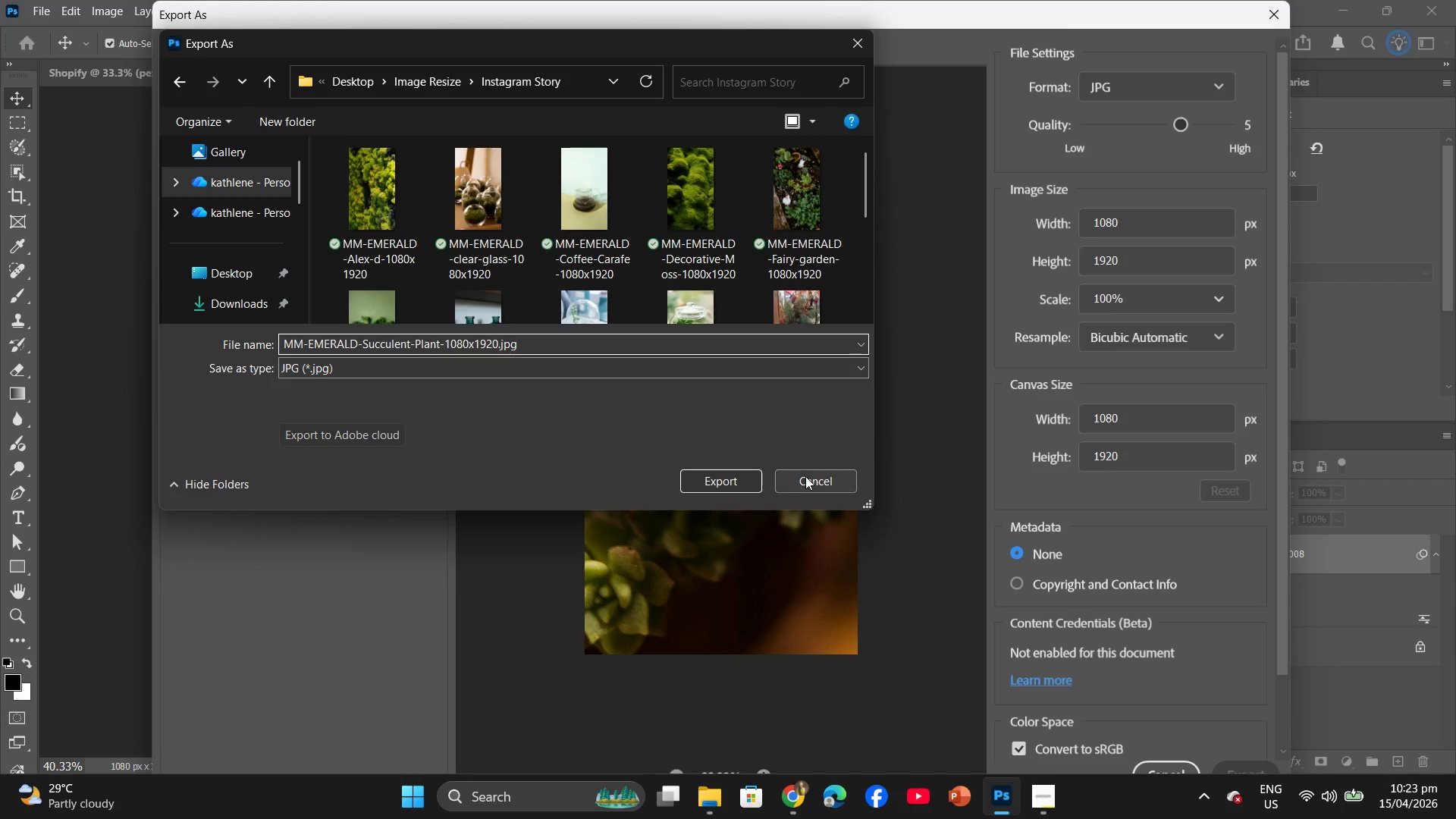 
left_click([739, 483])
 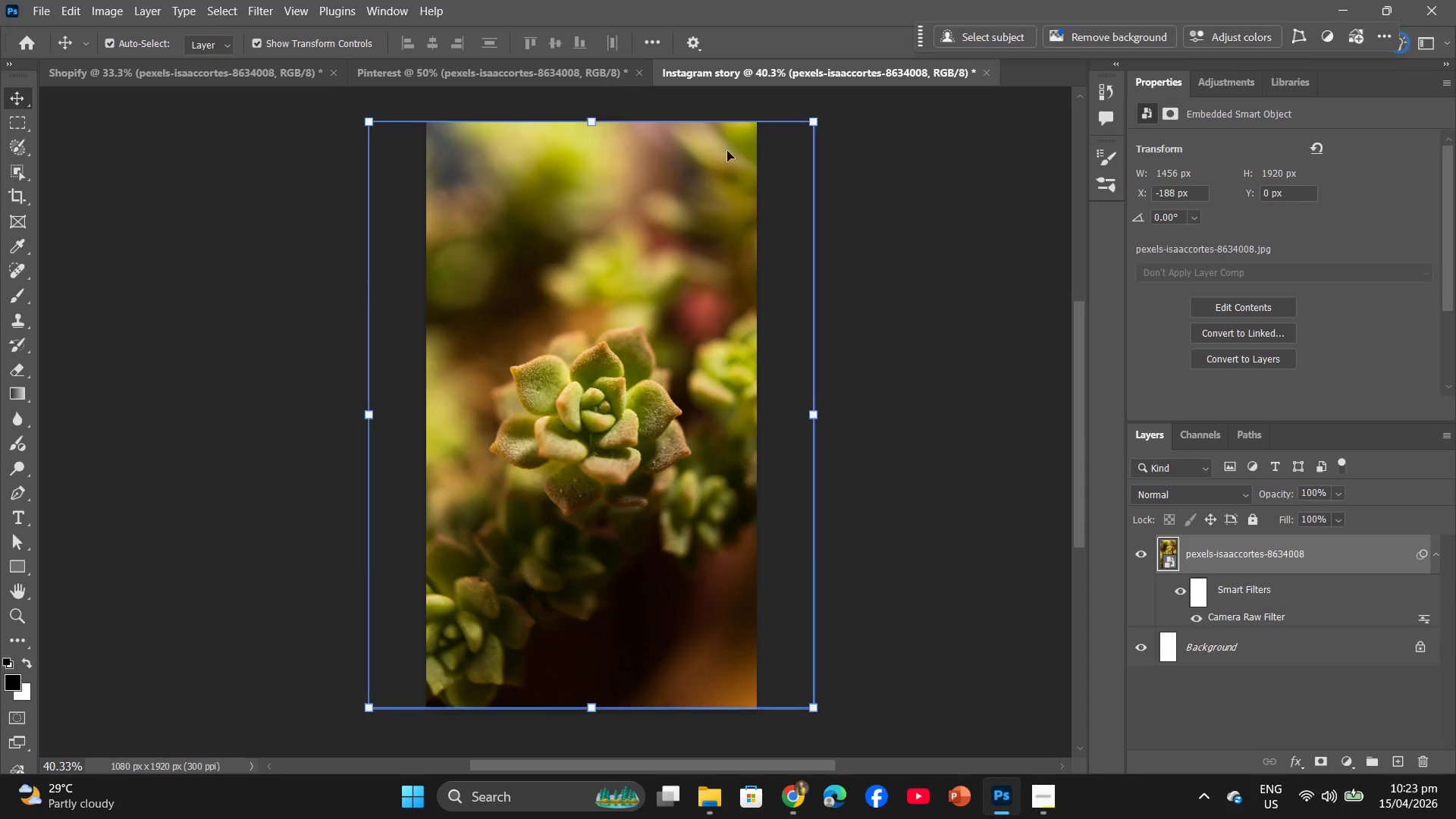 
left_click([280, 67])
 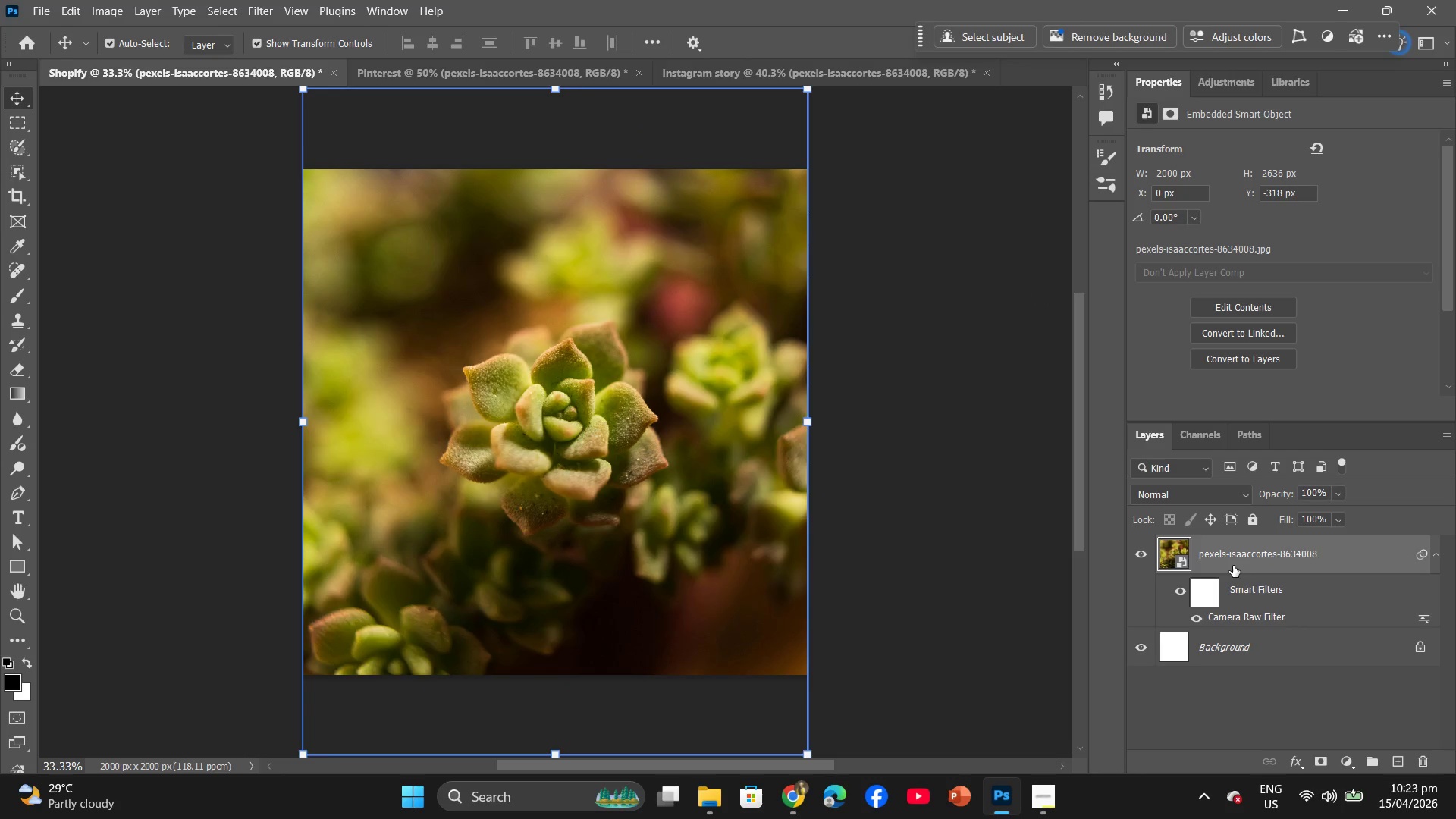 
right_click([1238, 554])
 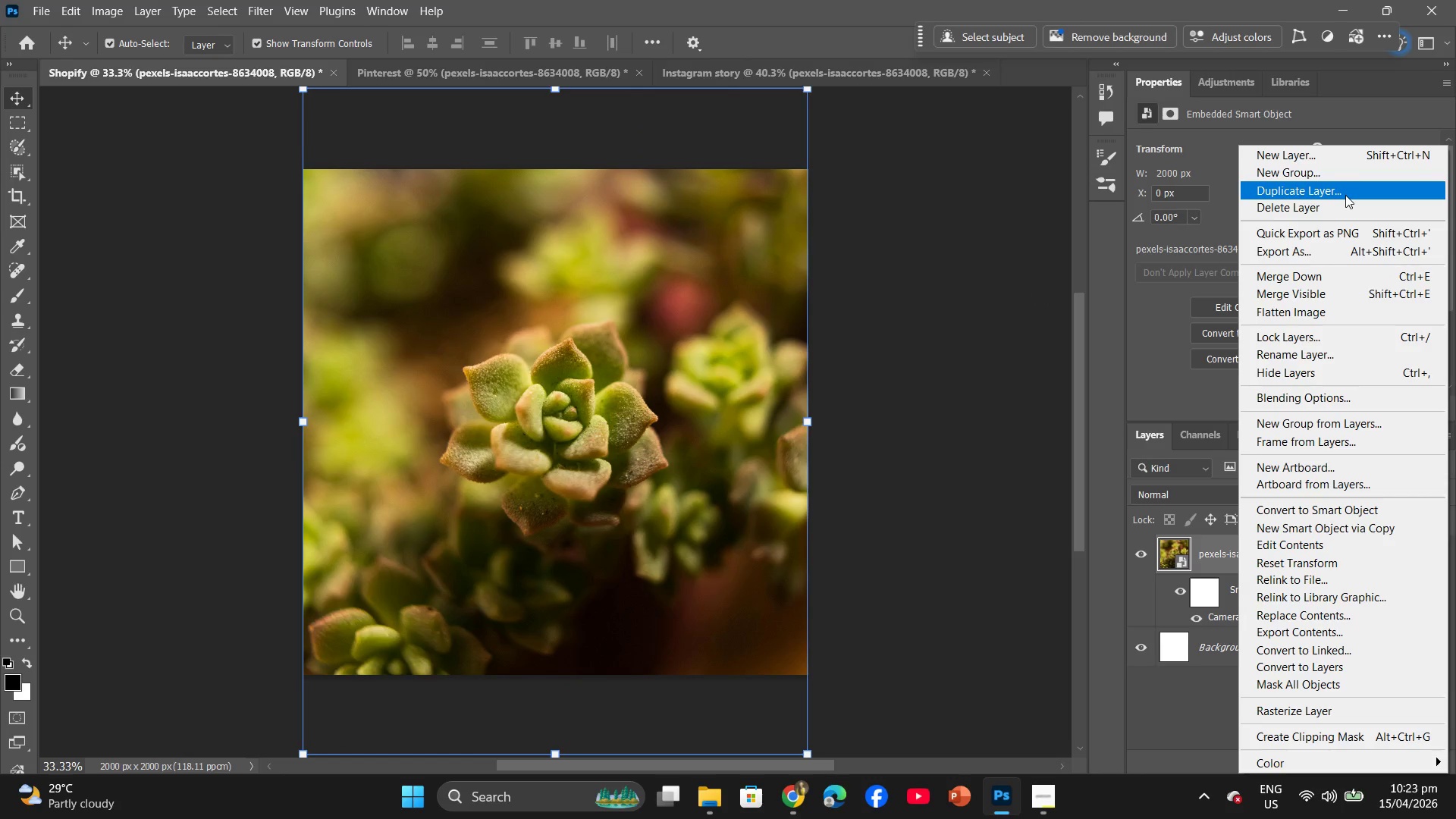 
left_click([1345, 206])
 